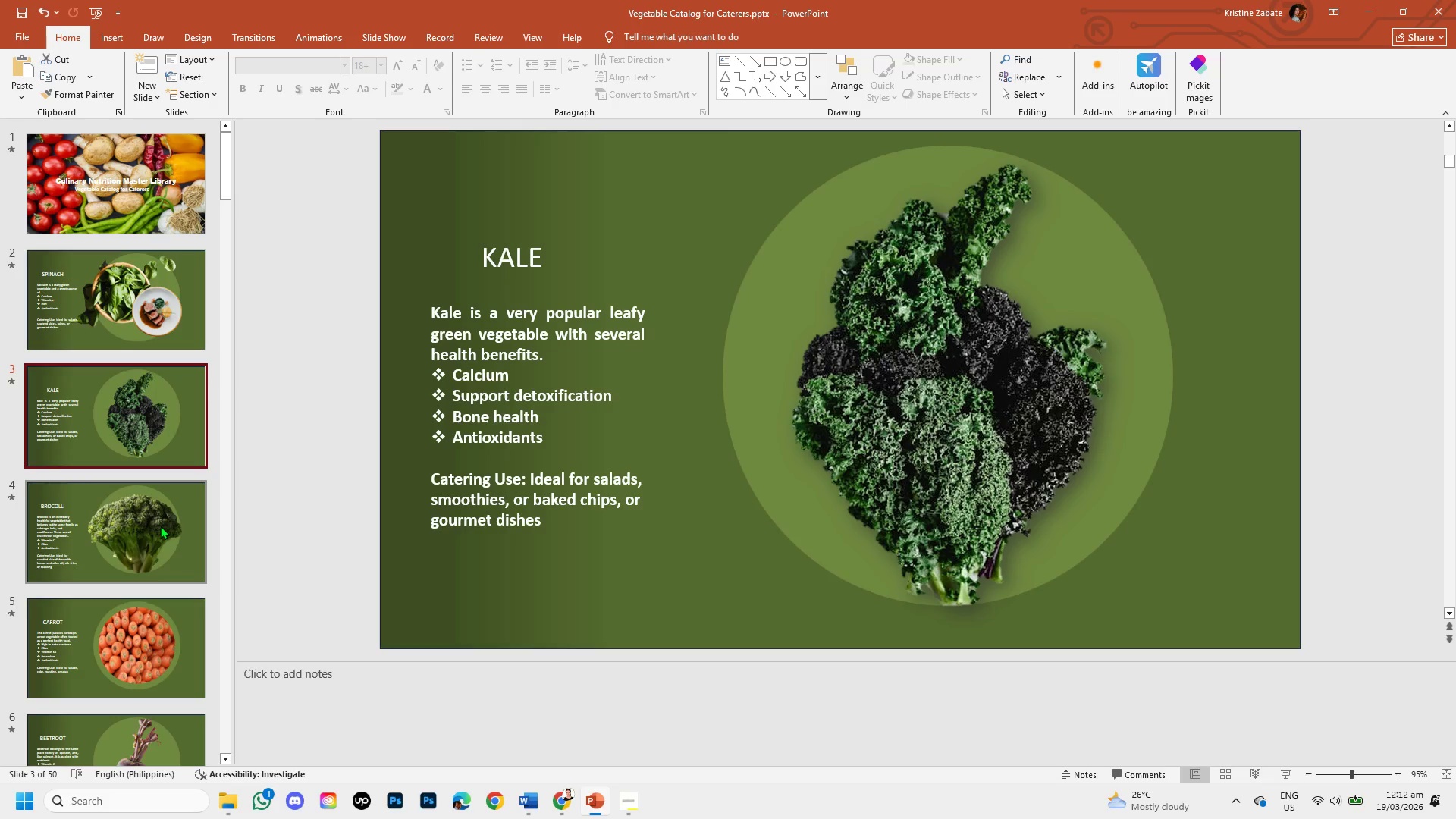 
scroll: coordinate [158, 523], scroll_direction: down, amount: 8.0
 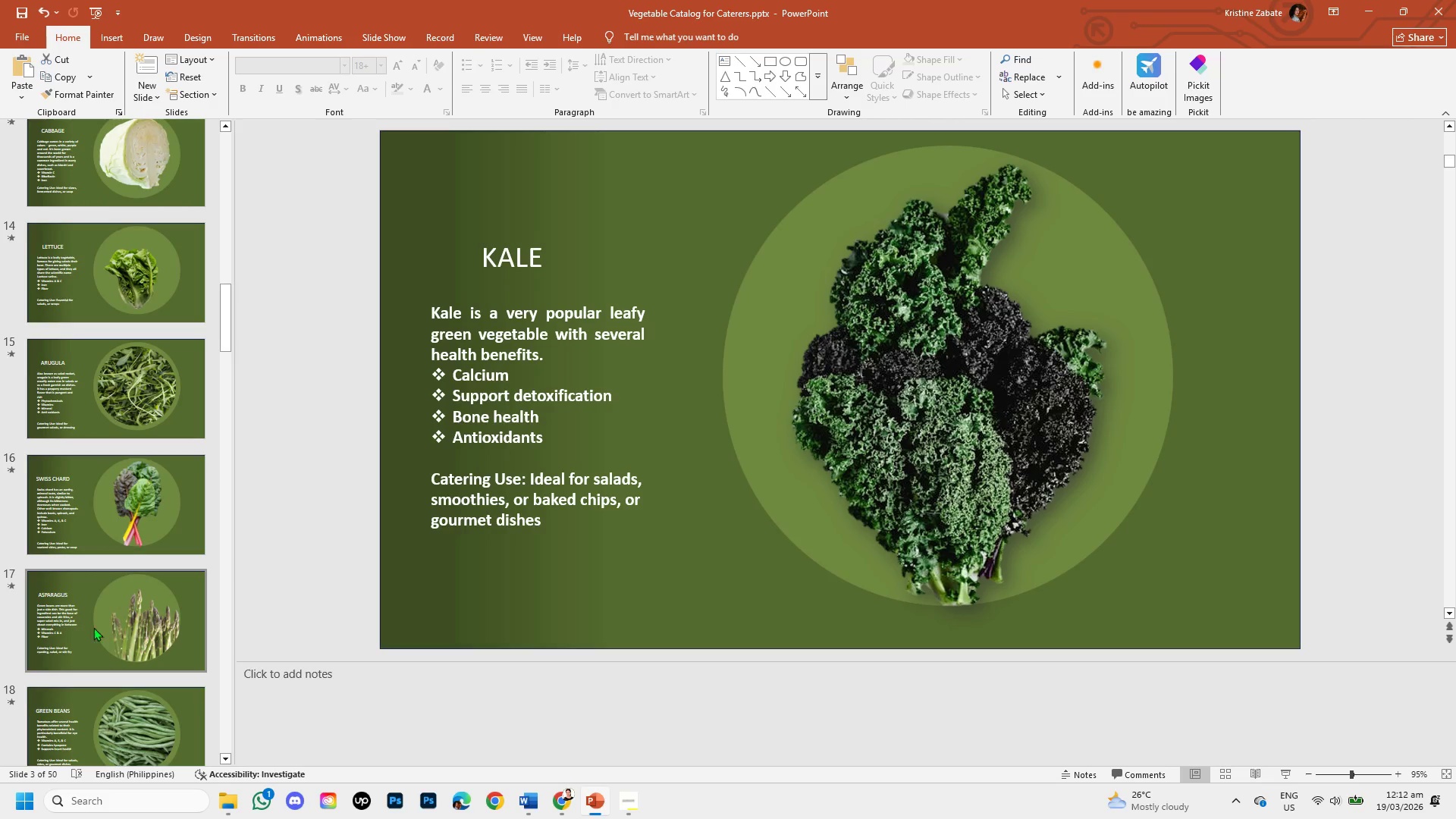 
left_click([118, 609])
 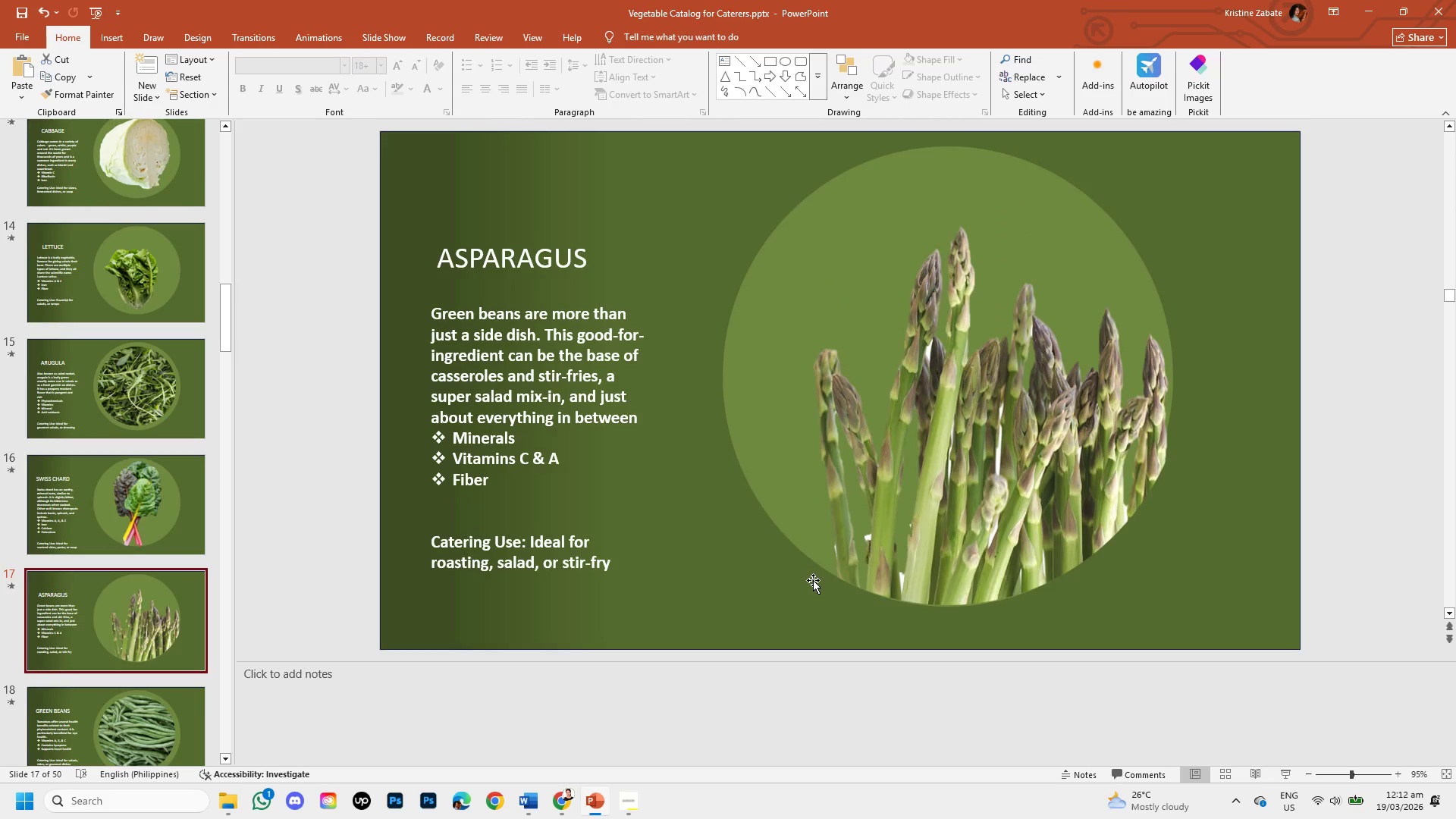 
key(Control+V)
 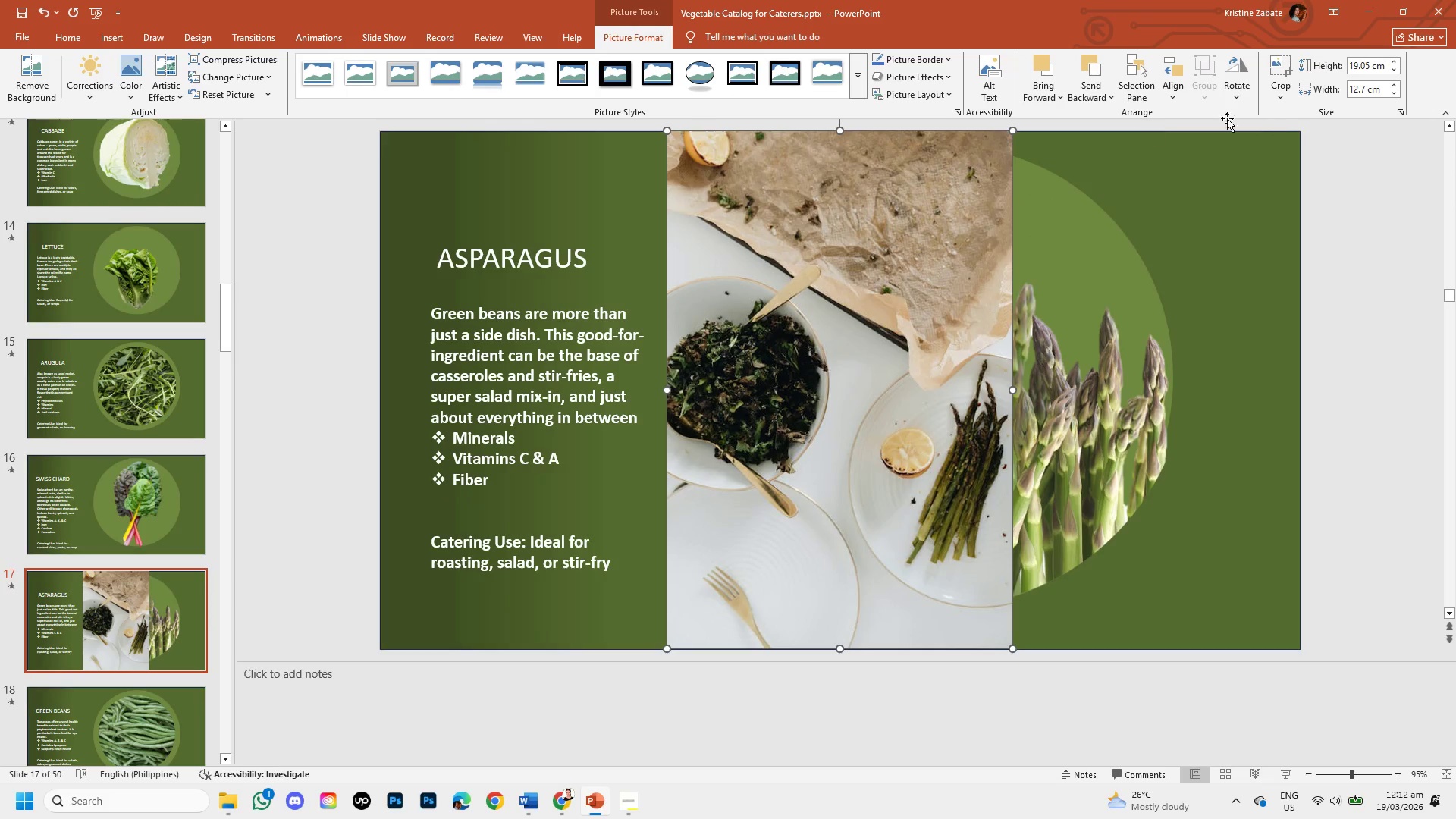 
left_click([1289, 93])
 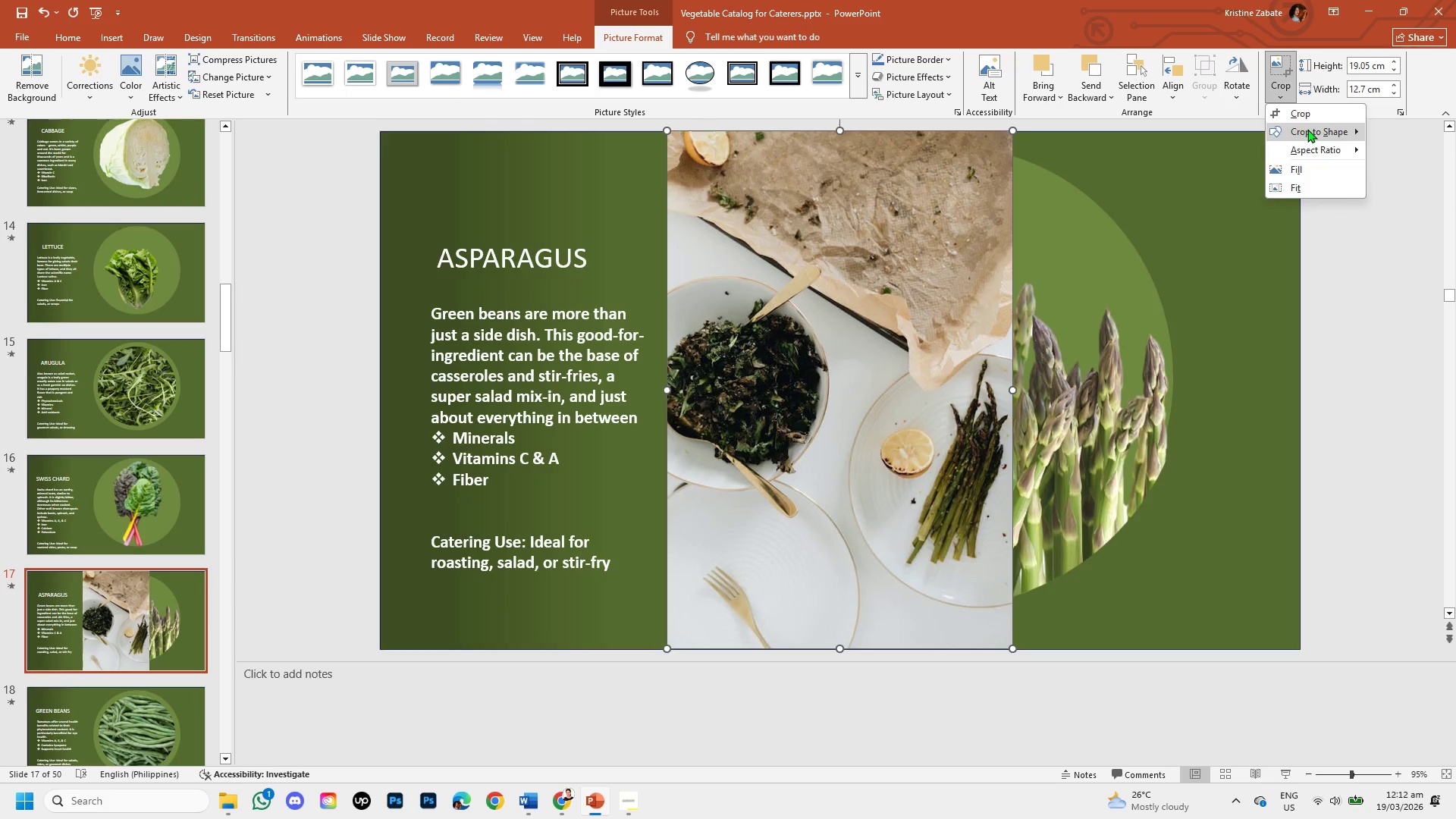 
left_click([1307, 129])
 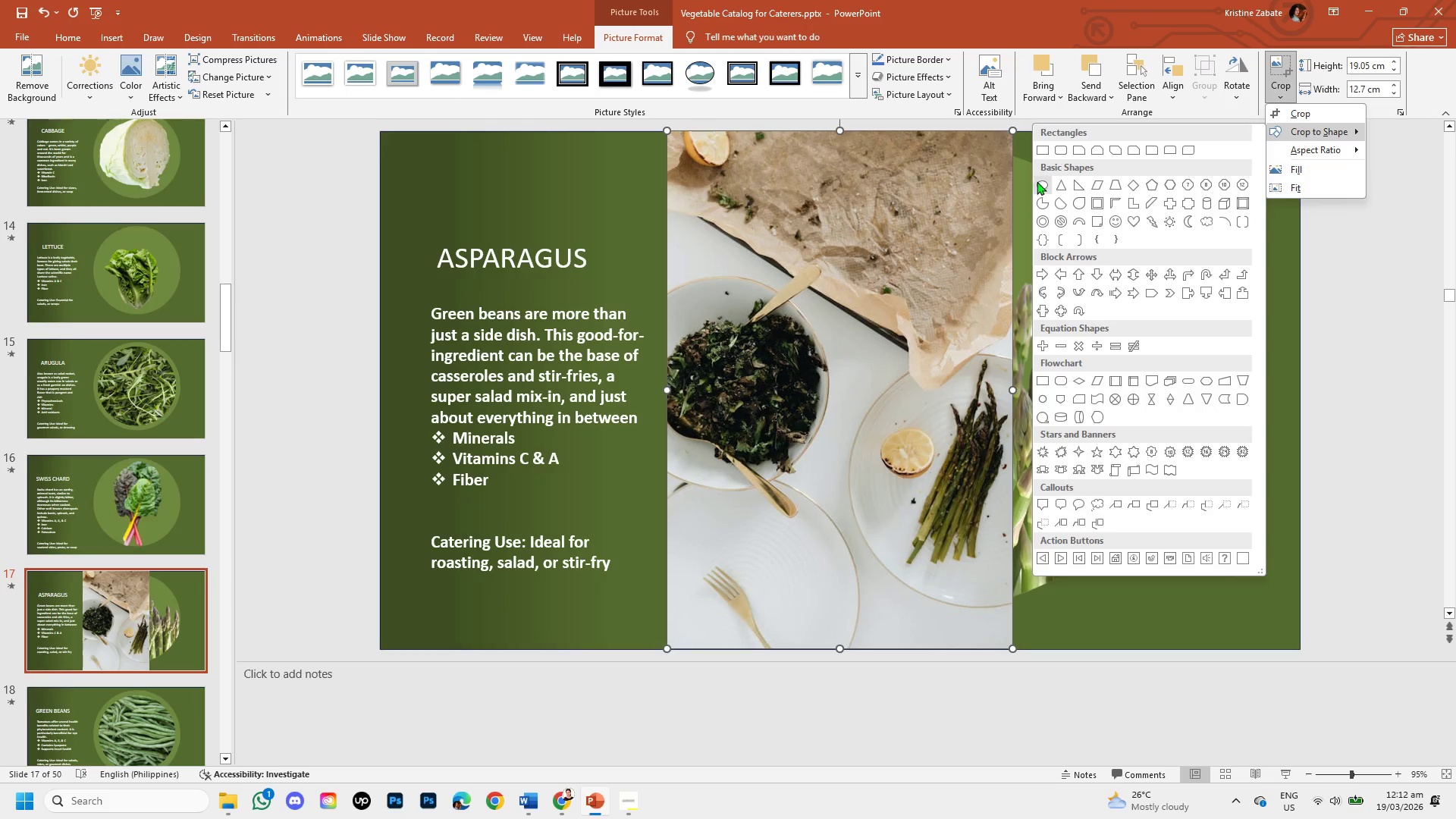 
left_click([1042, 184])
 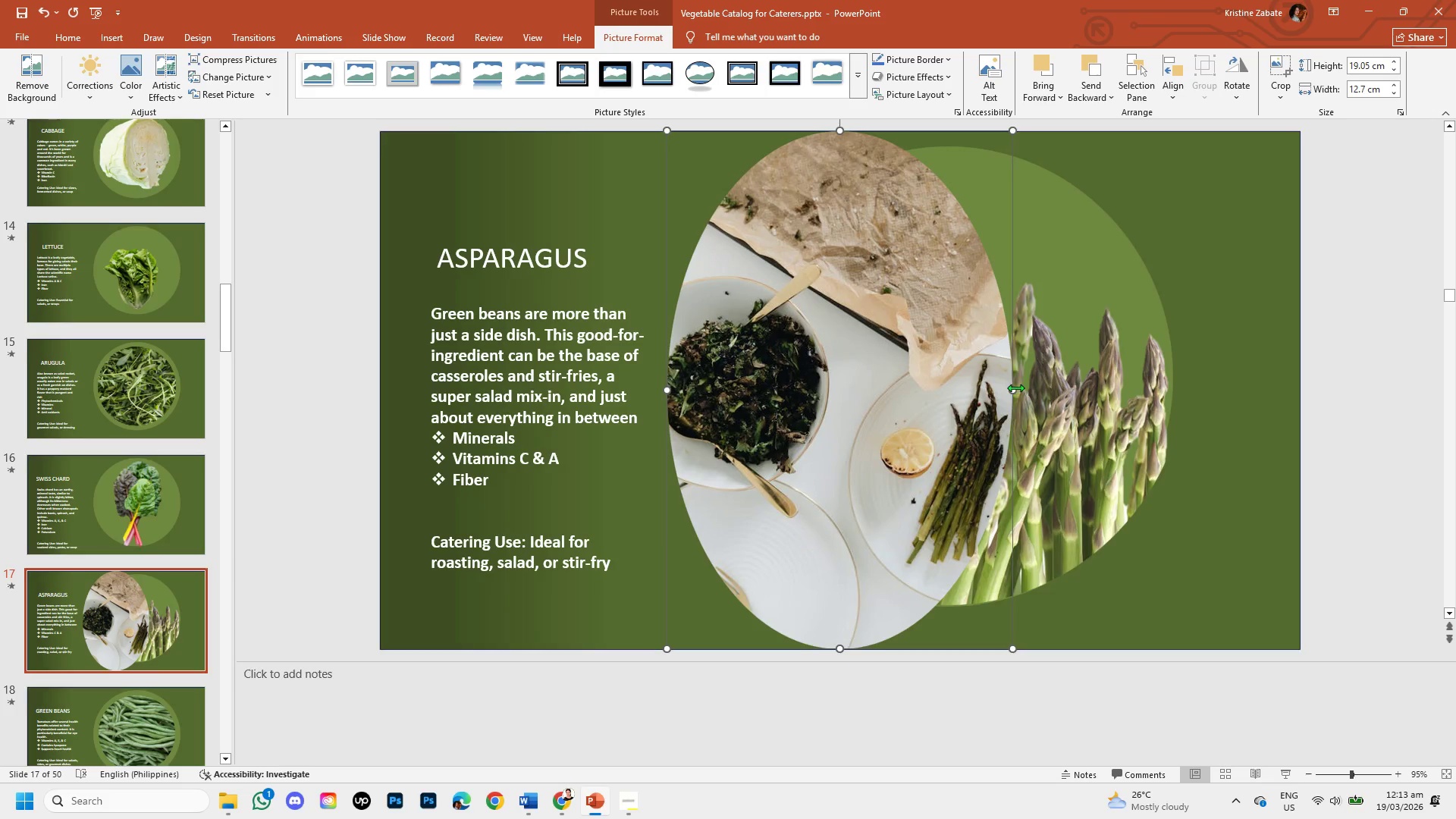 
left_click_drag(start_coordinate=[1014, 386], to_coordinate=[1044, 391])
 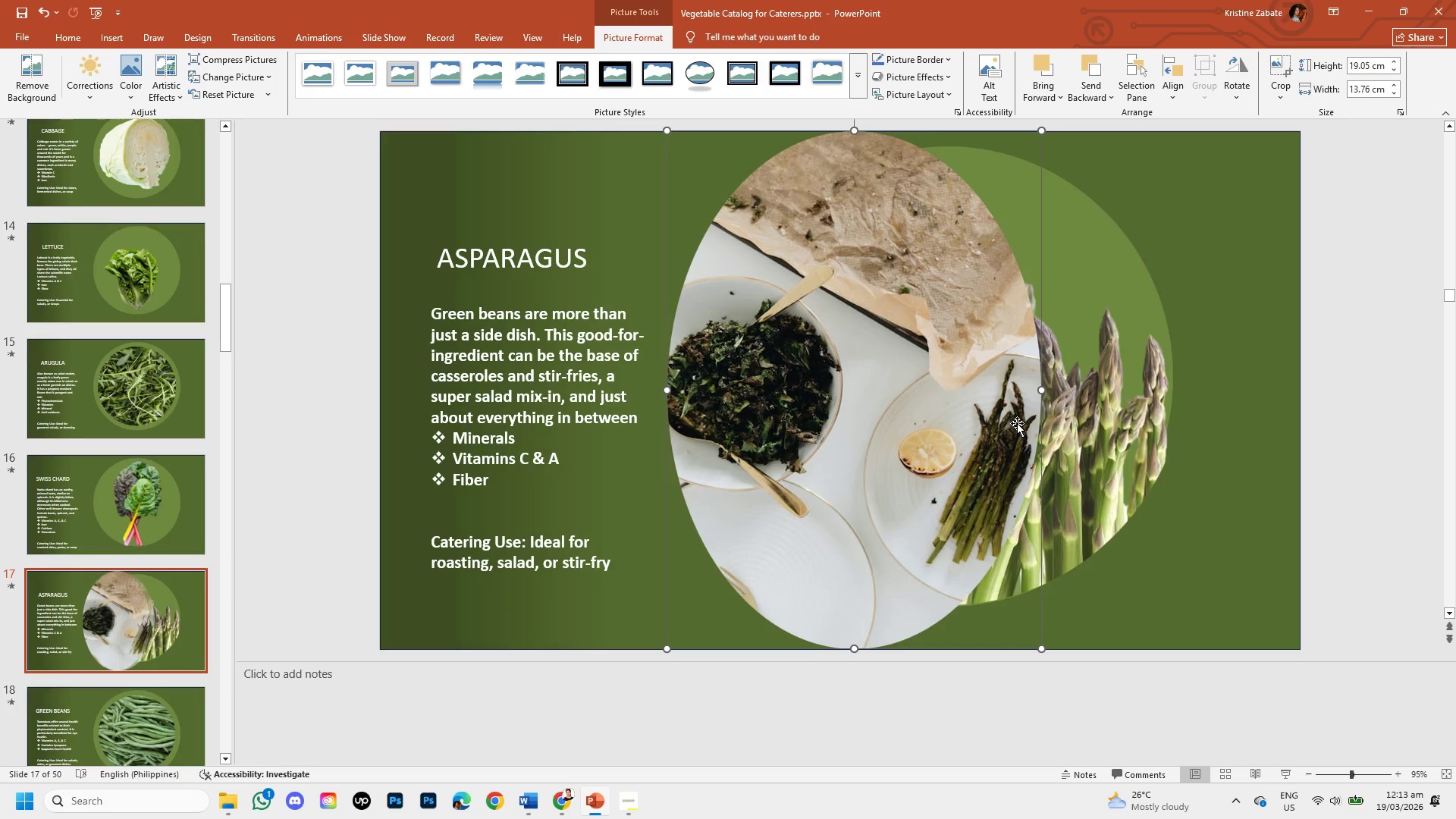 
key(Control+Z)
 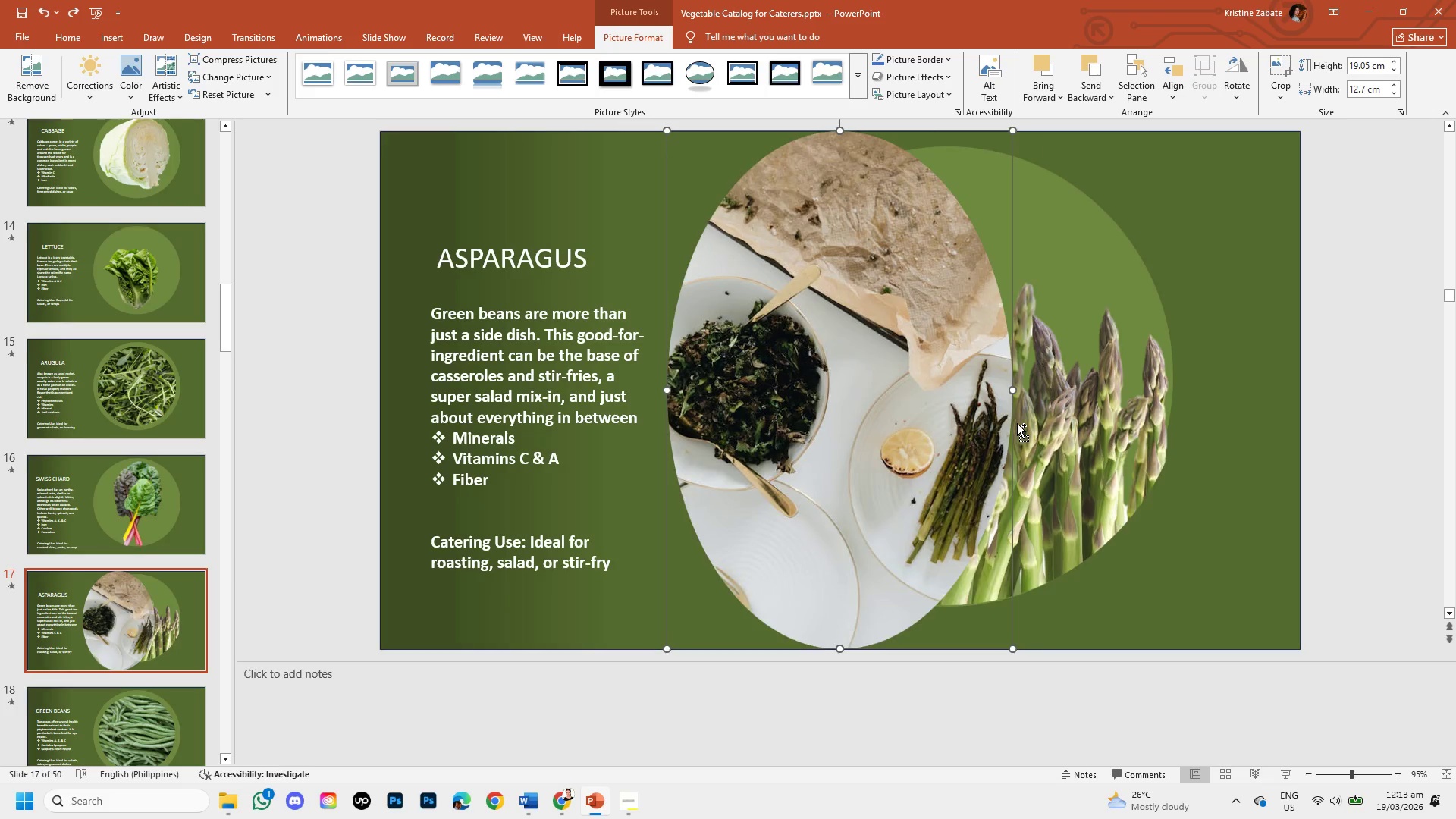 
key(Control+Z)
 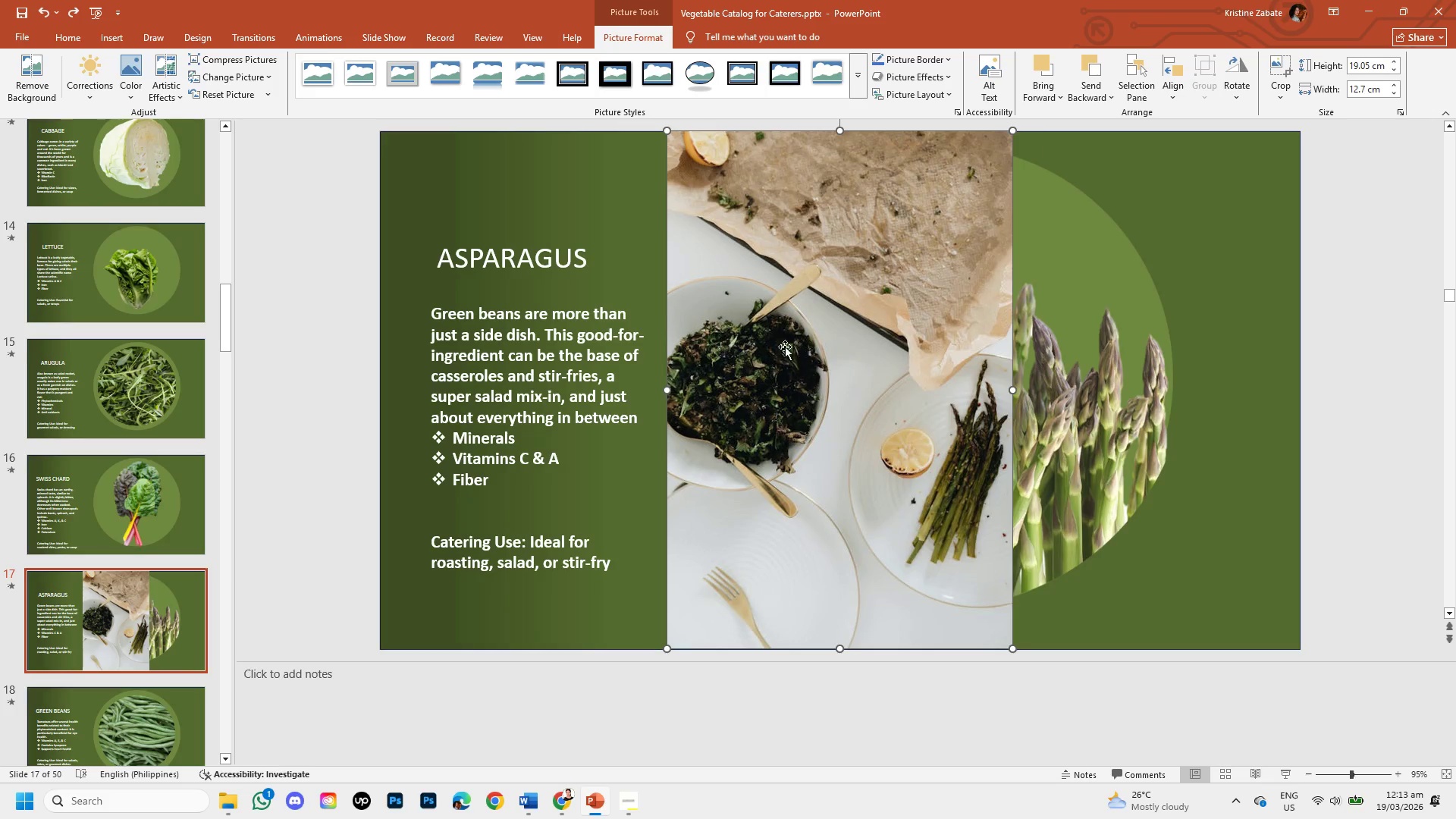 
right_click([796, 286])
 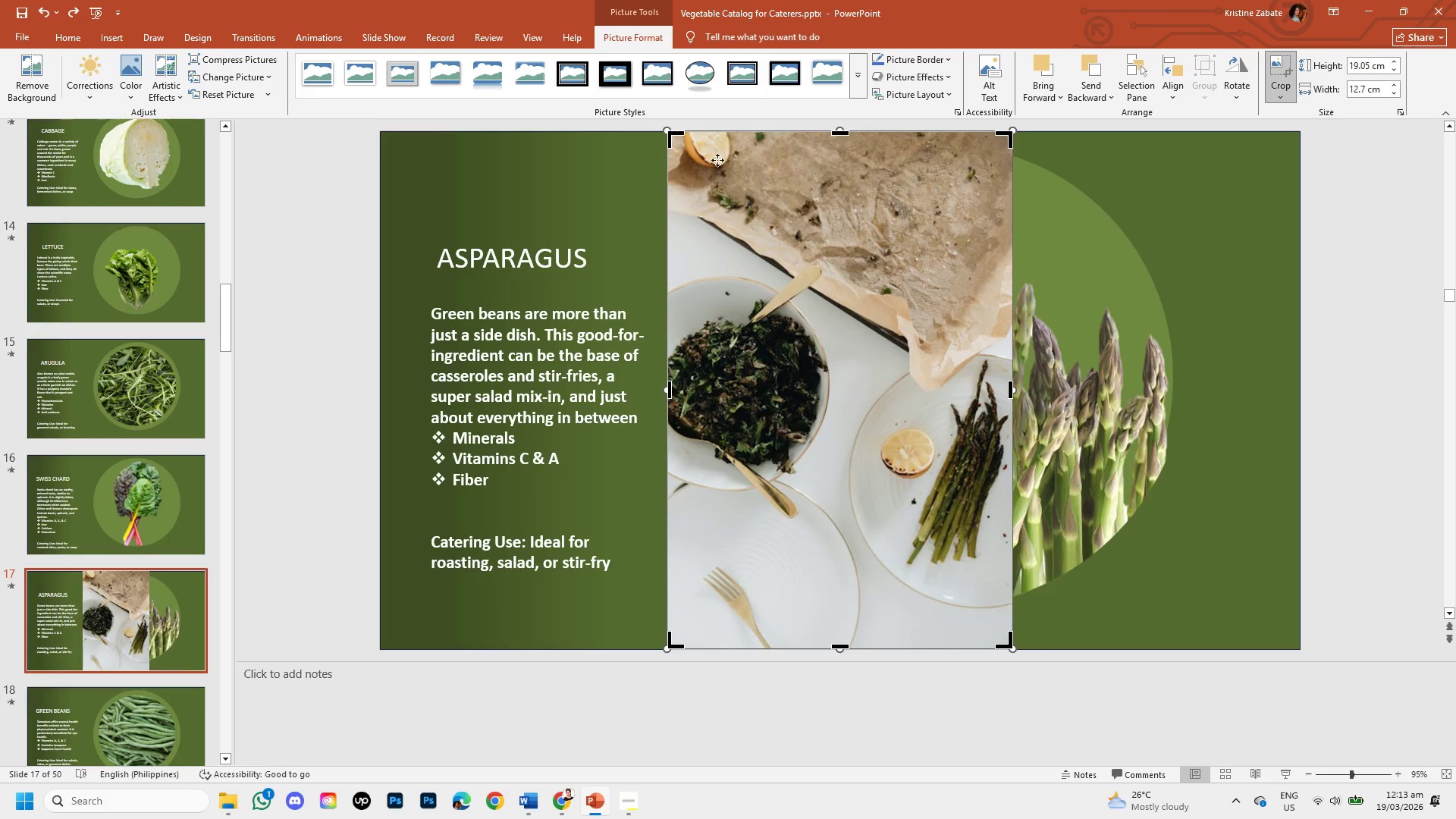 
left_click_drag(start_coordinate=[668, 136], to_coordinate=[850, 353])
 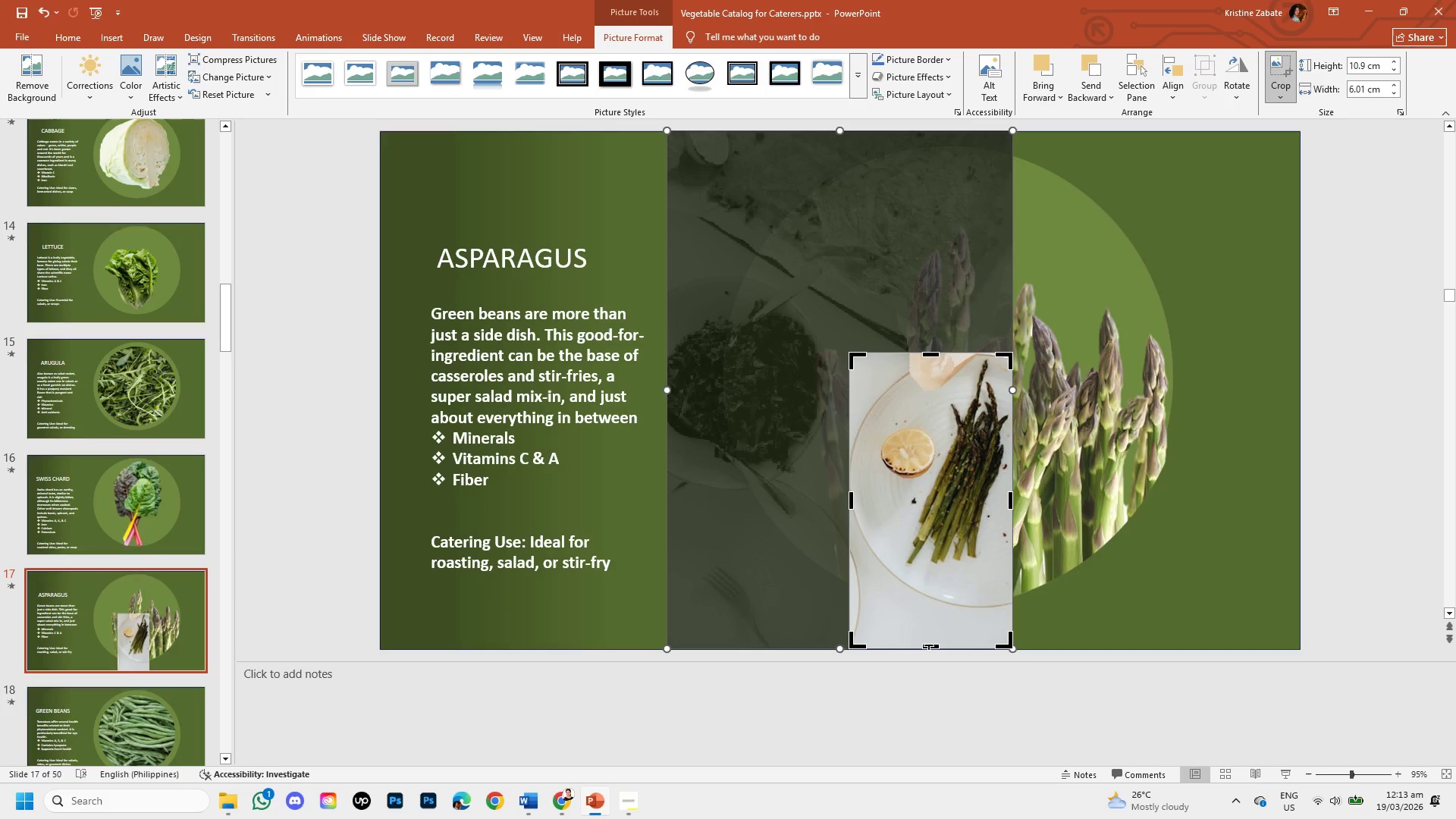 
left_click_drag(start_coordinate=[929, 647], to_coordinate=[943, 604])
 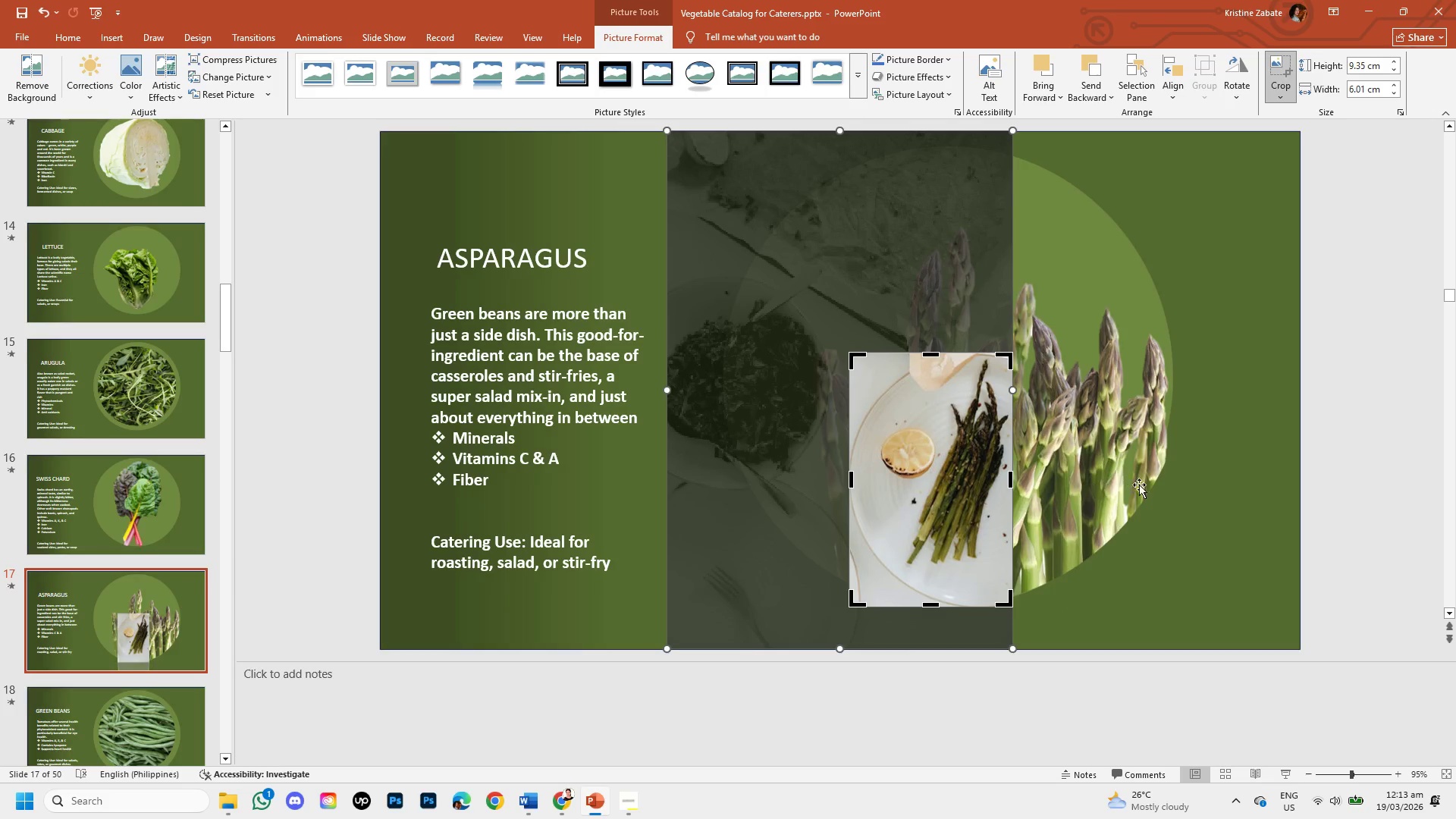 
left_click([1141, 485])
 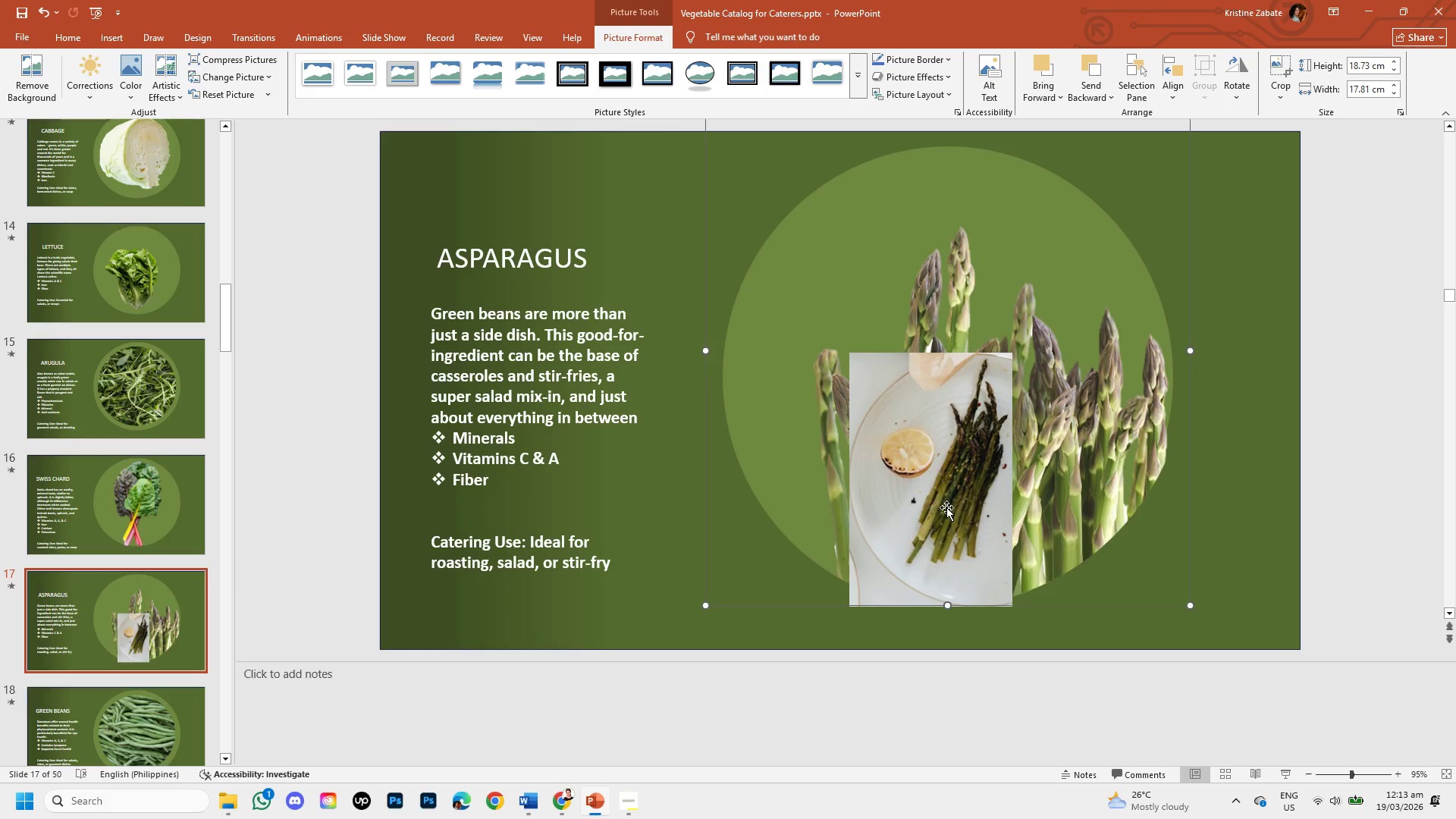 
key(Control+Z)
 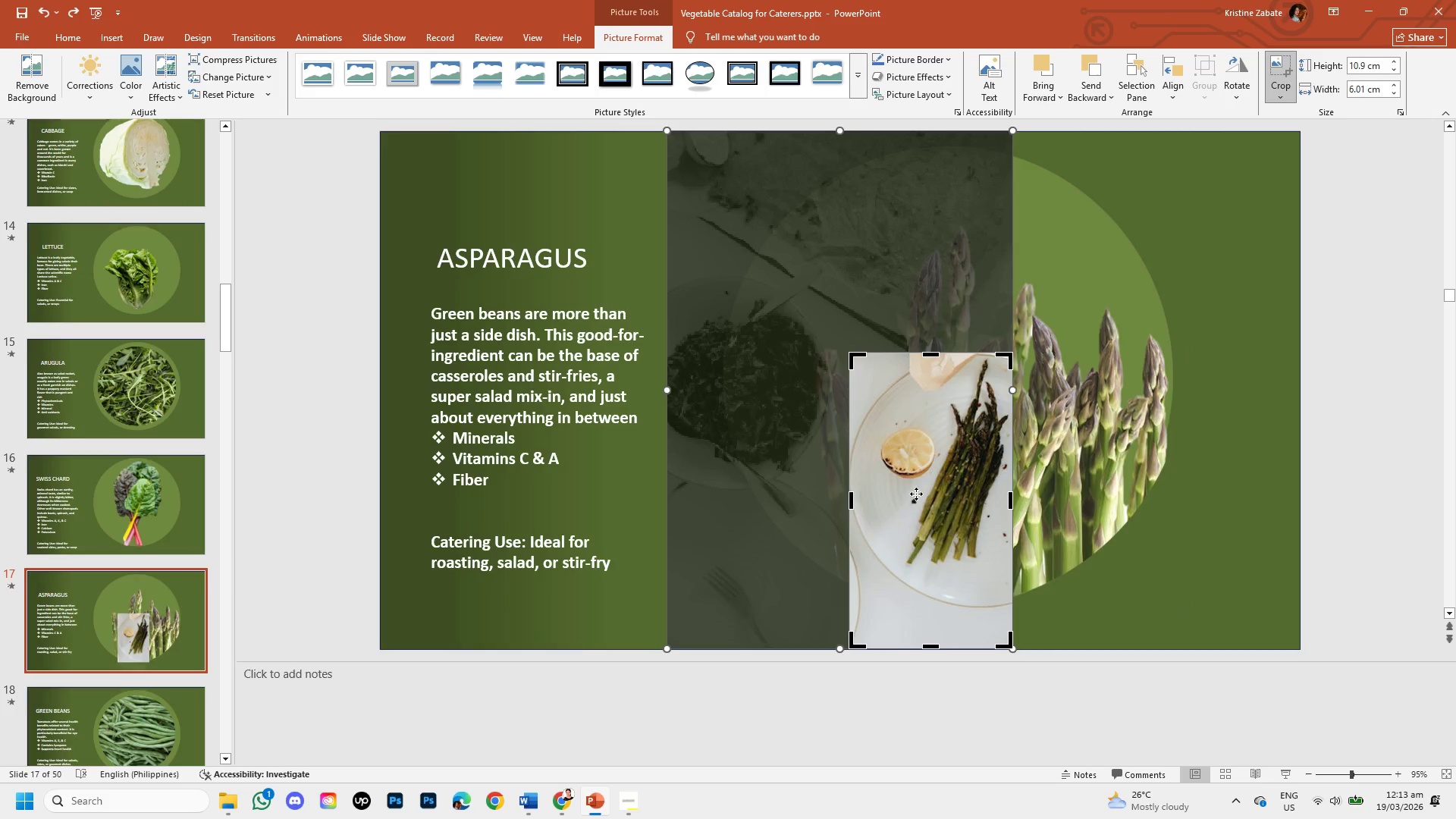 
key(Control+Z)
 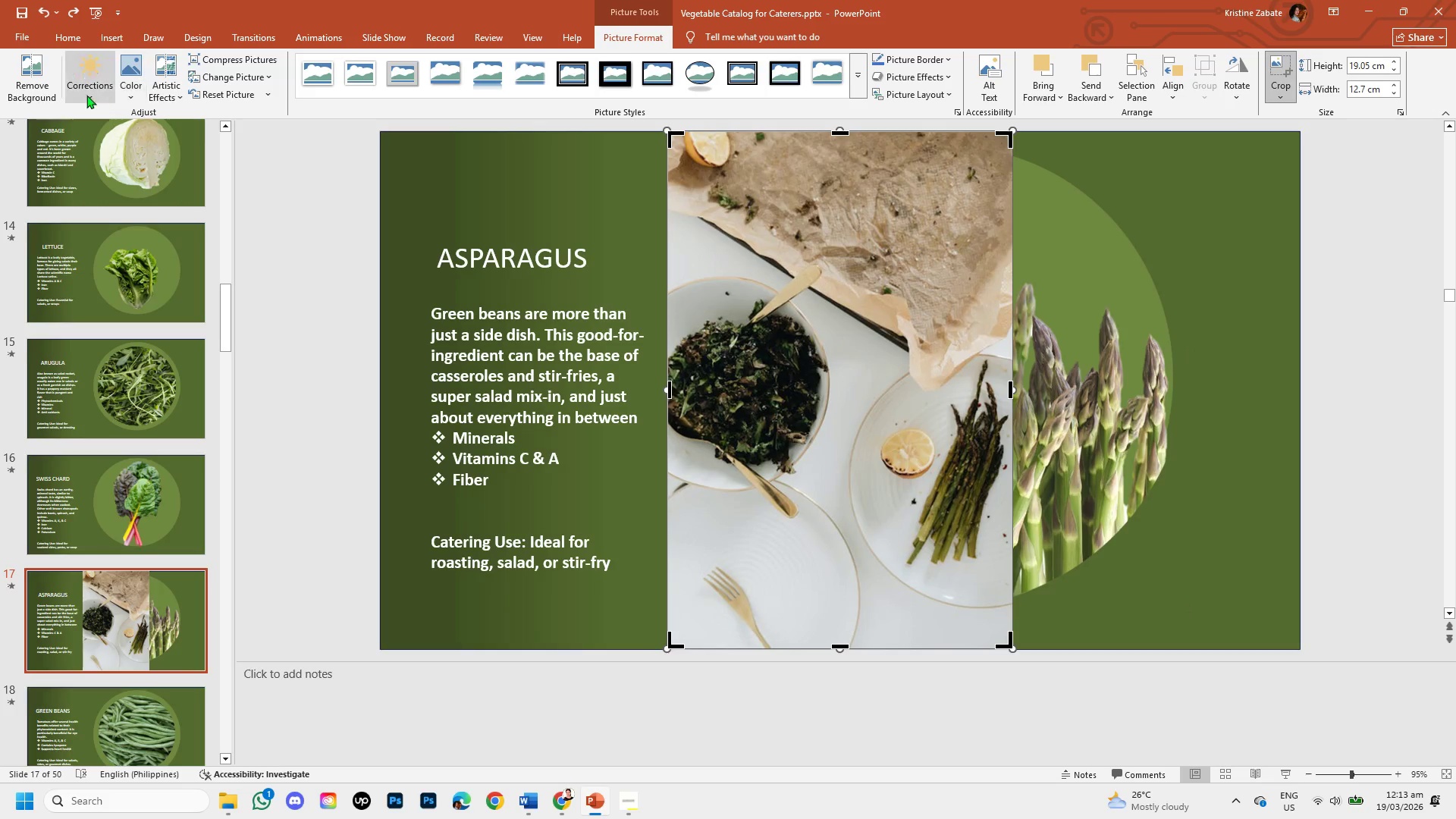 
left_click([15, 83])
 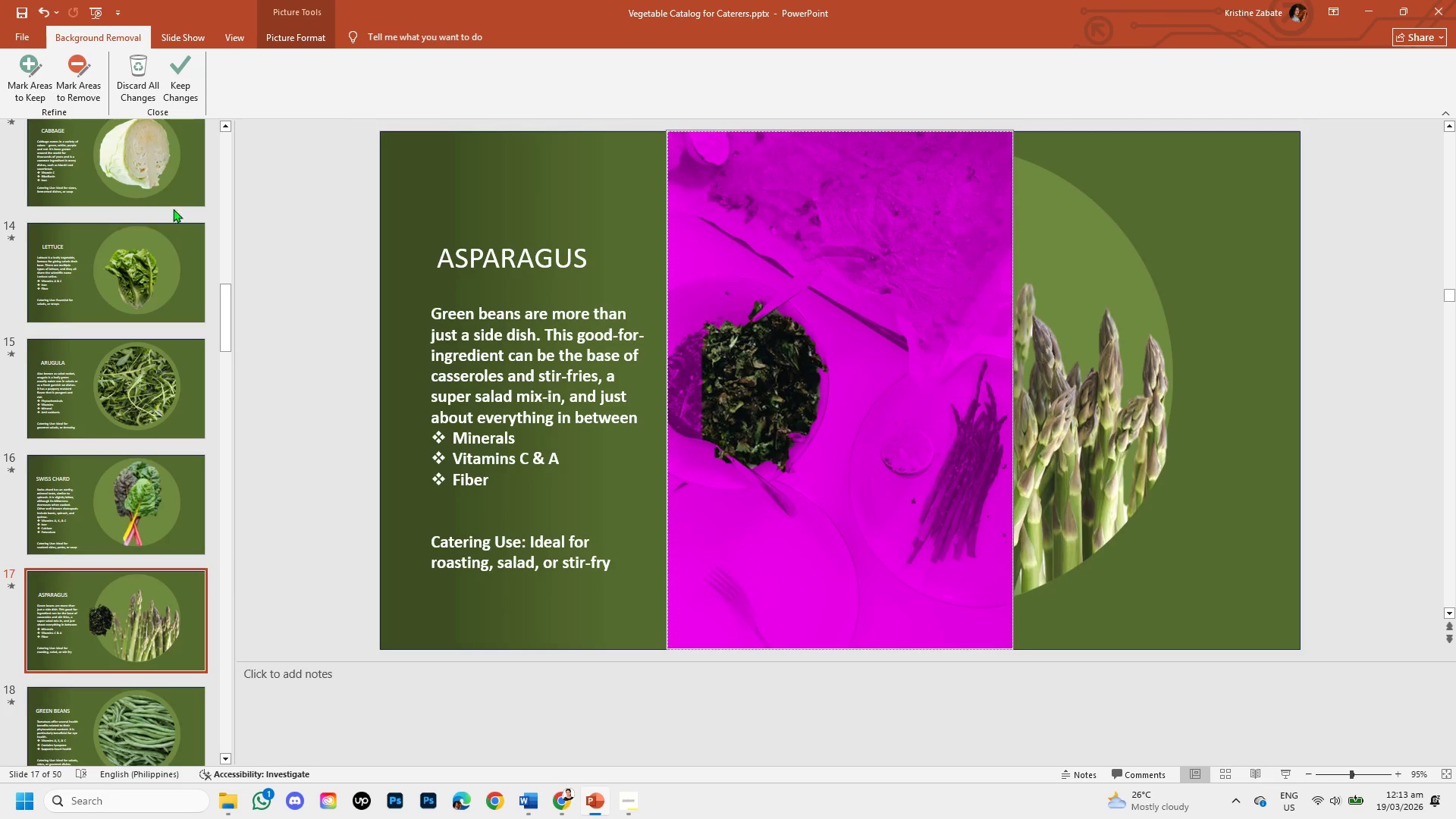 
left_click([38, 71])
 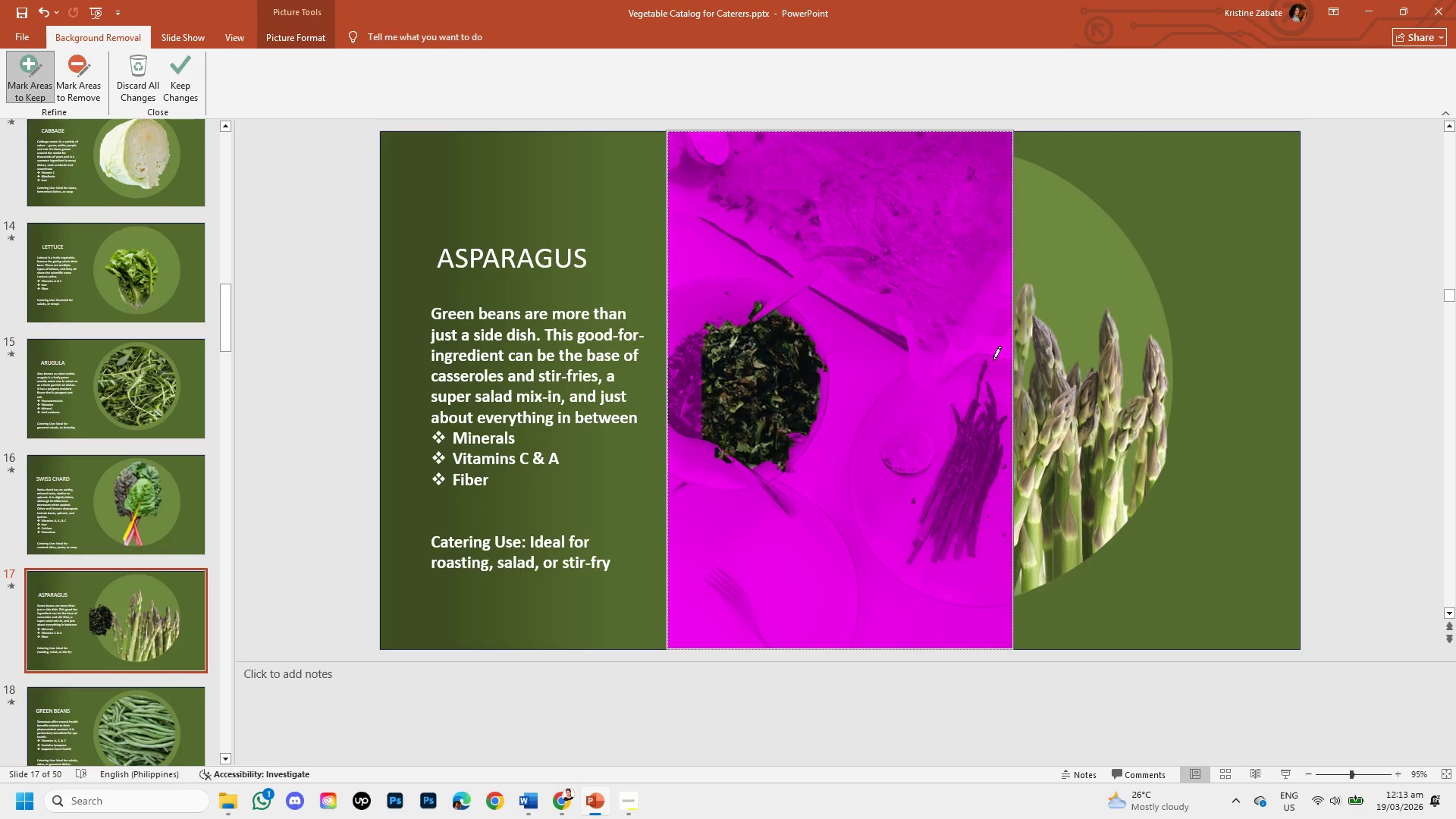 
left_click_drag(start_coordinate=[994, 360], to_coordinate=[999, 328])
 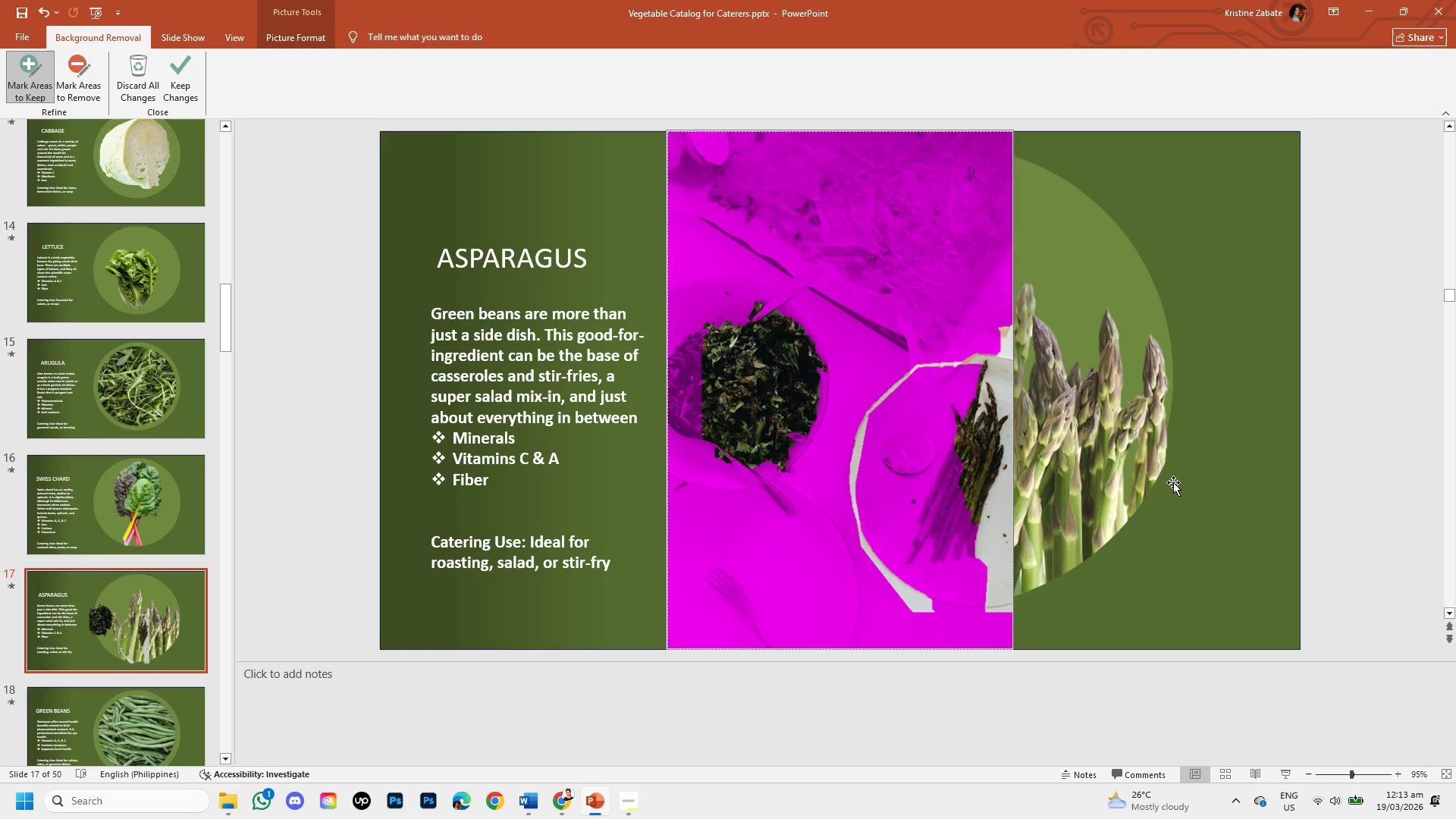 
key(Control+Z)
 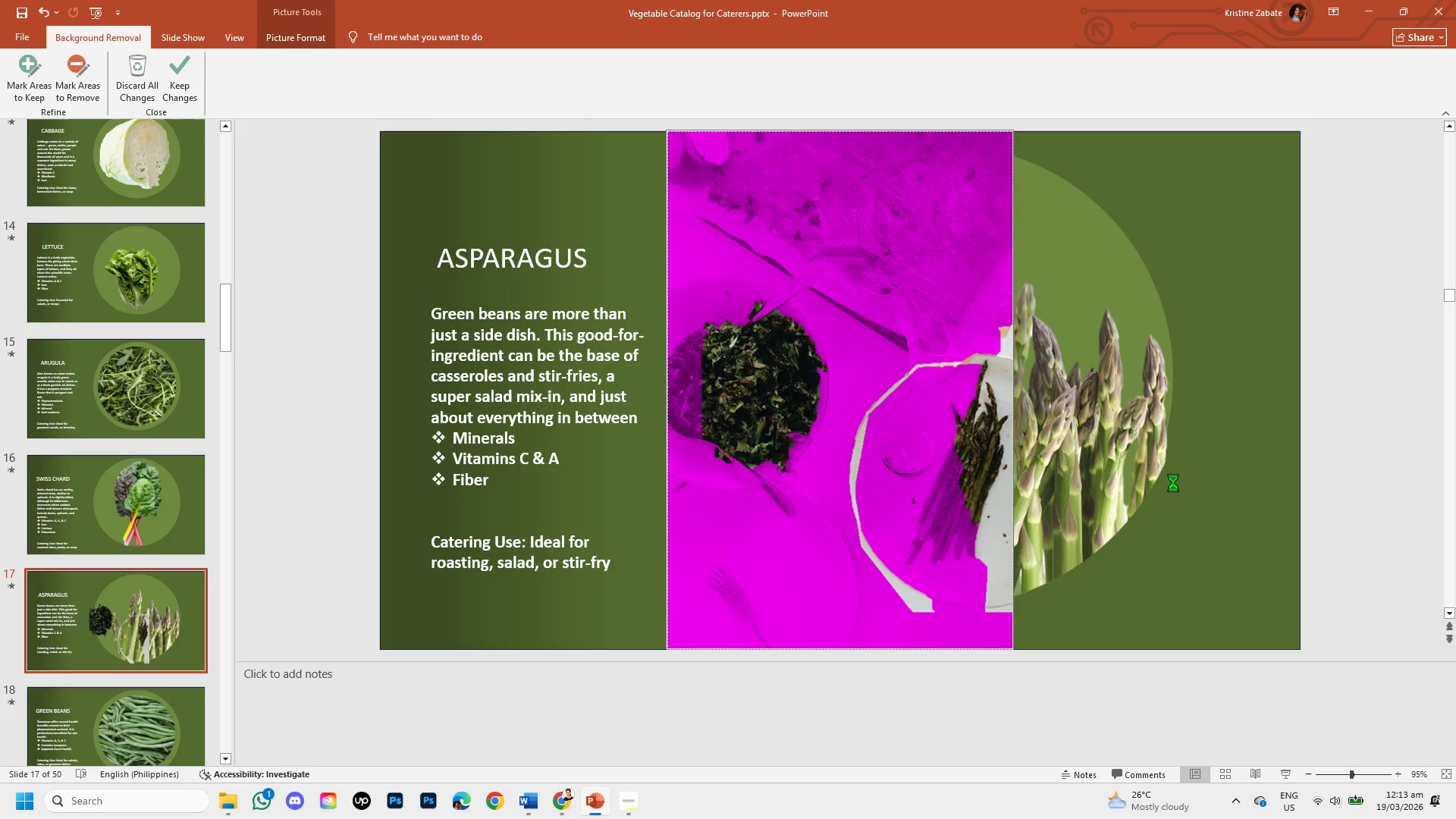 
key(Control+Z)
 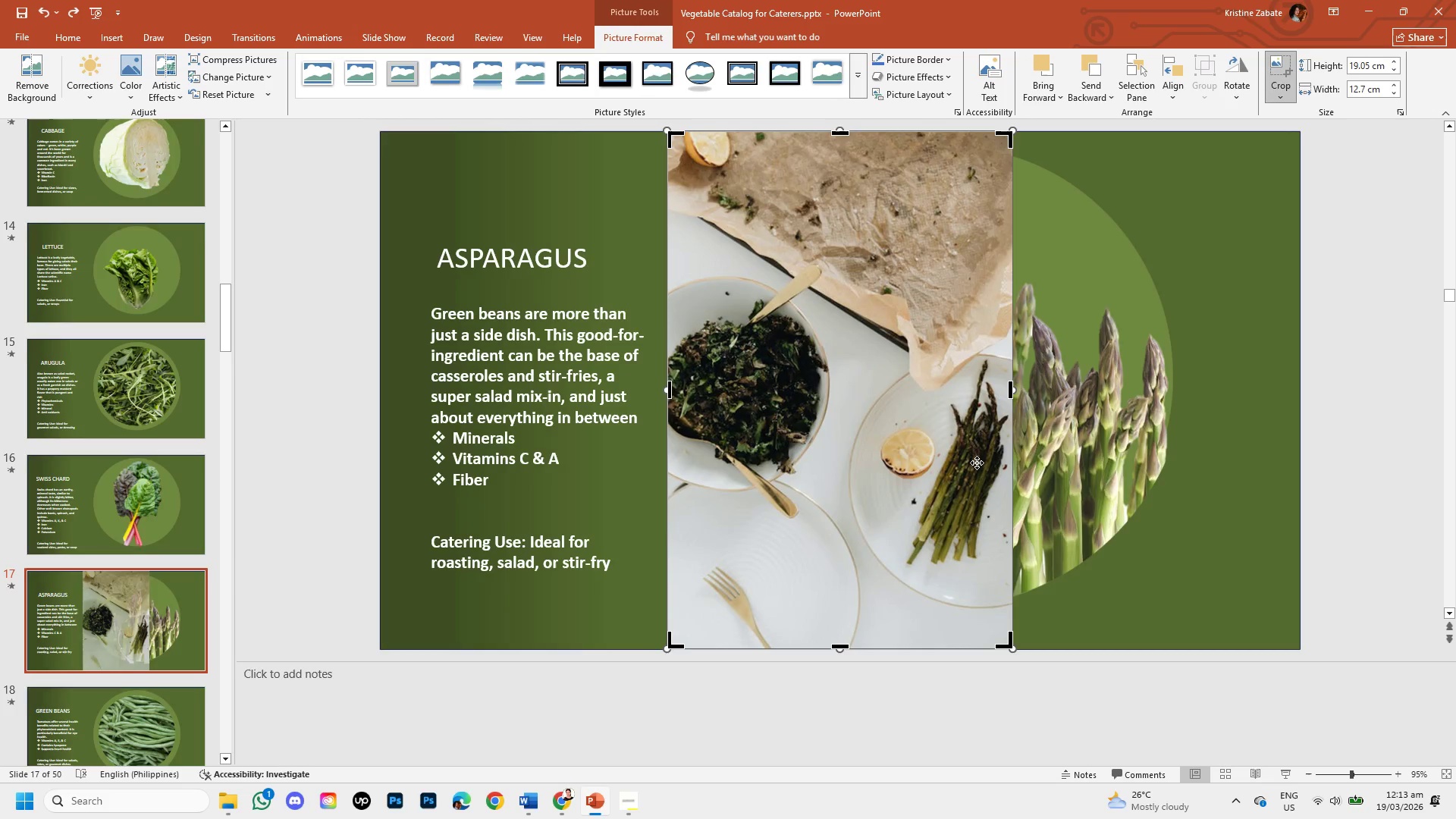 
hold_key(key=ControlLeft, duration=0.31)
 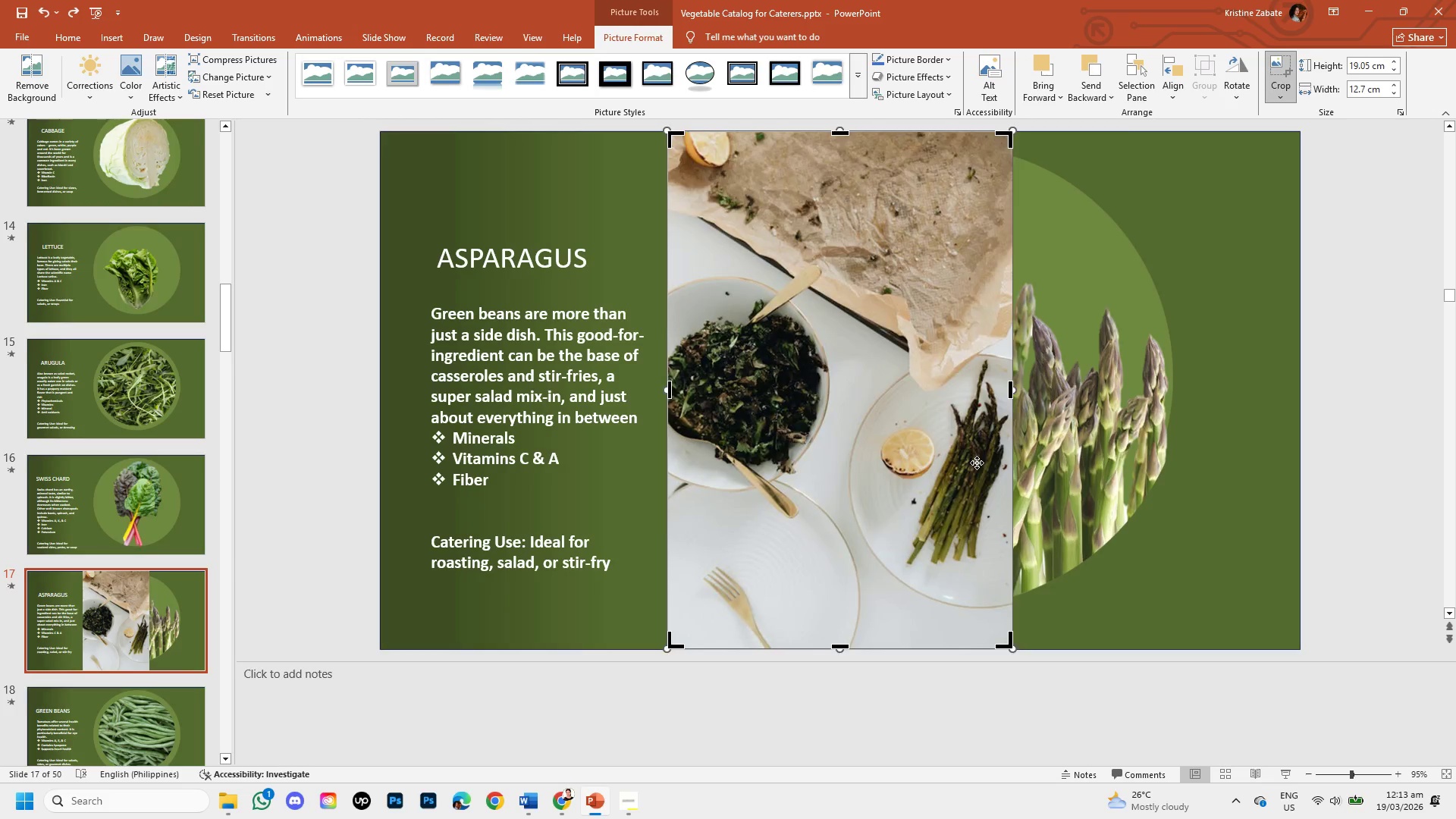 
key(Backspace)
 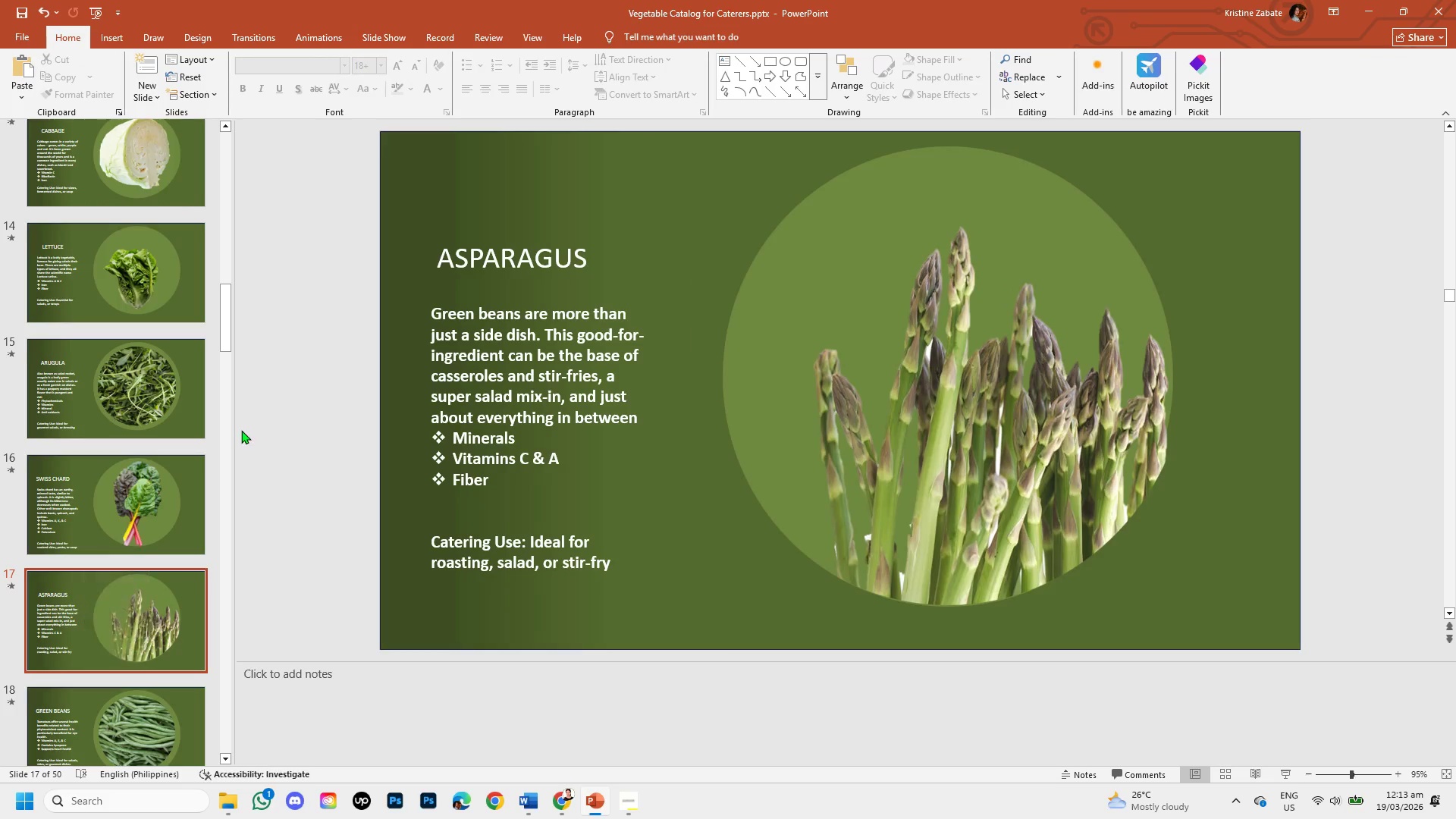 
scroll: coordinate [241, 430], scroll_direction: up, amount: 4.0
 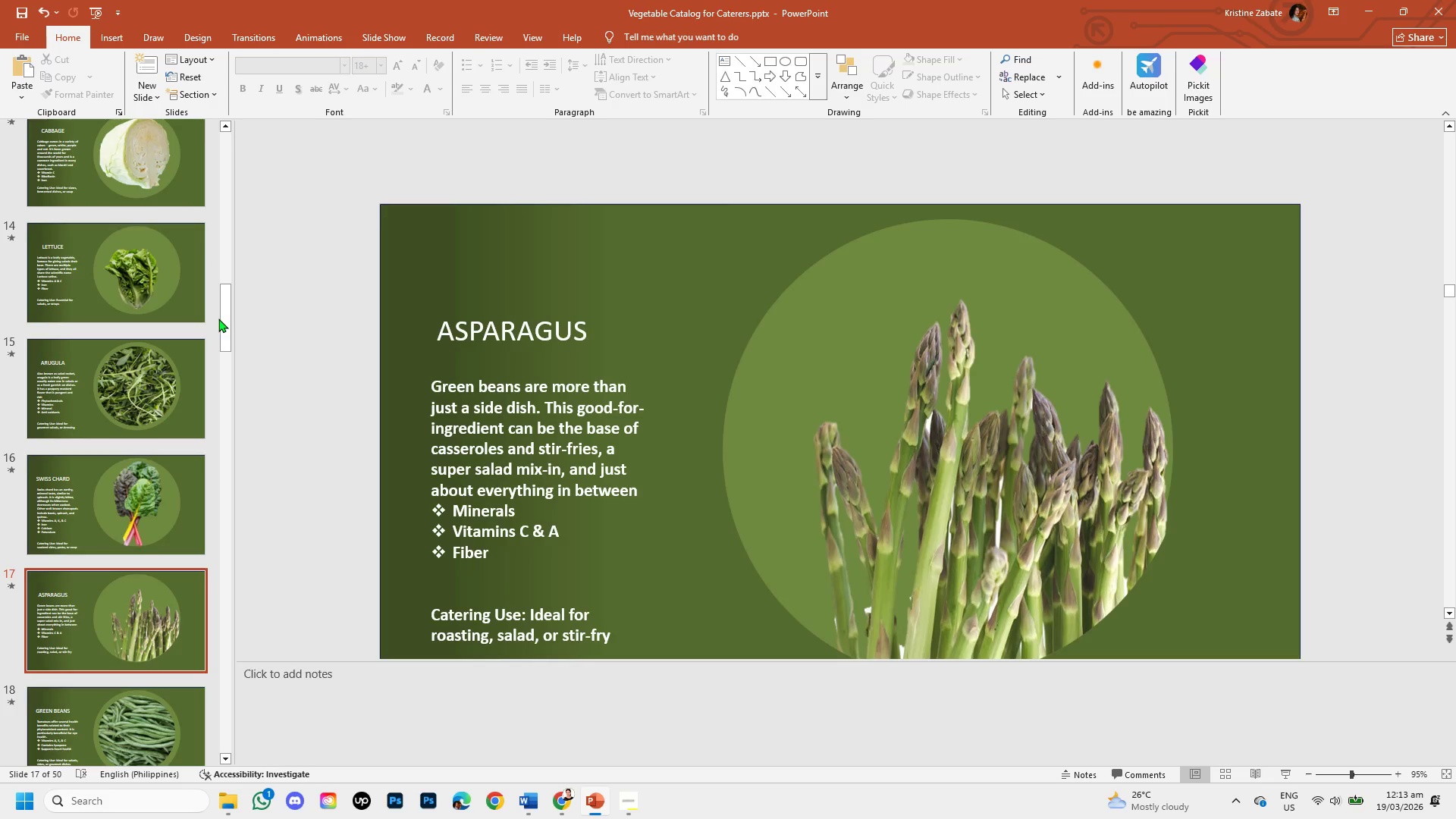 
left_click_drag(start_coordinate=[224, 318], to_coordinate=[238, 161])
 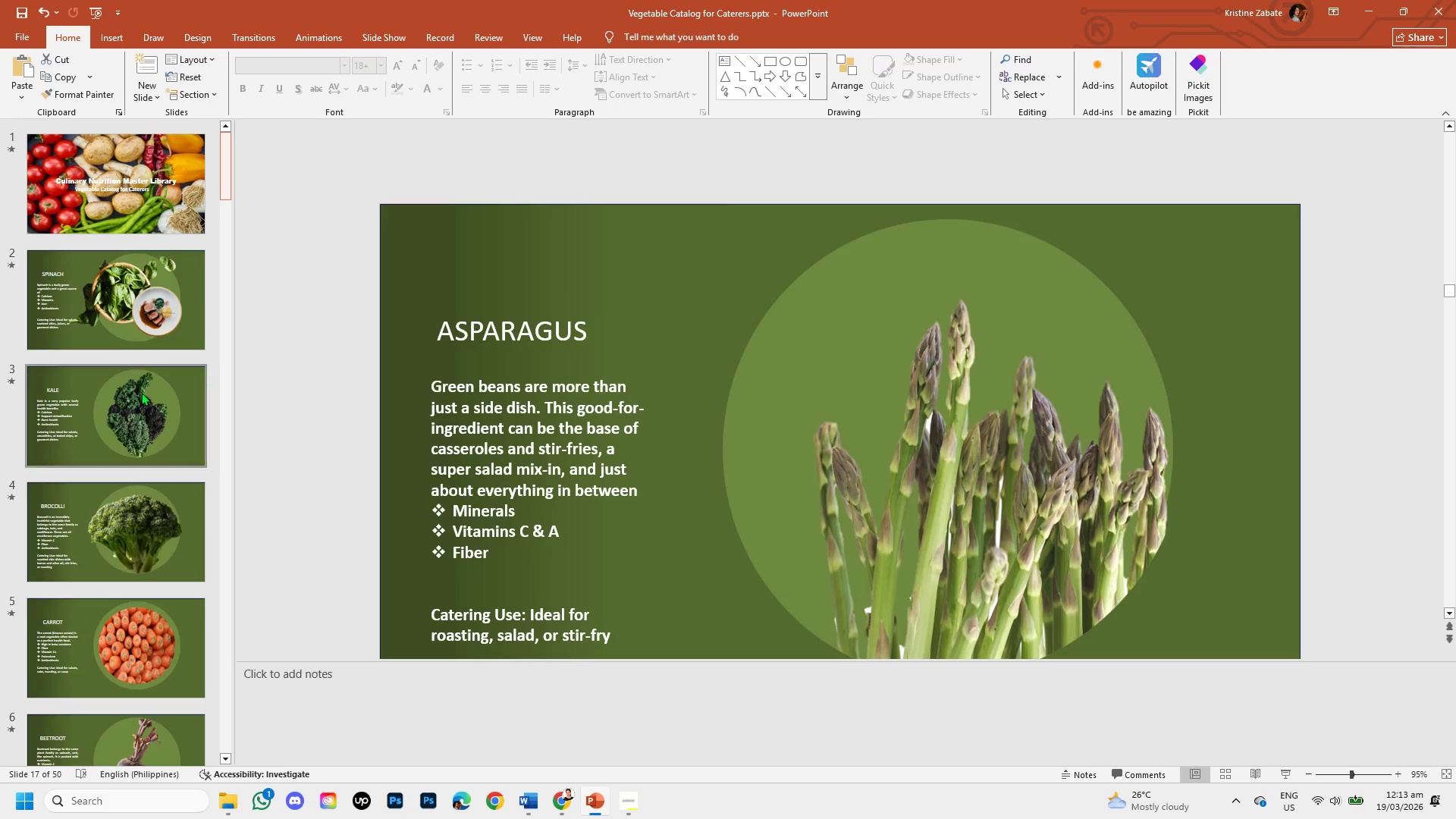 
left_click([141, 392])
 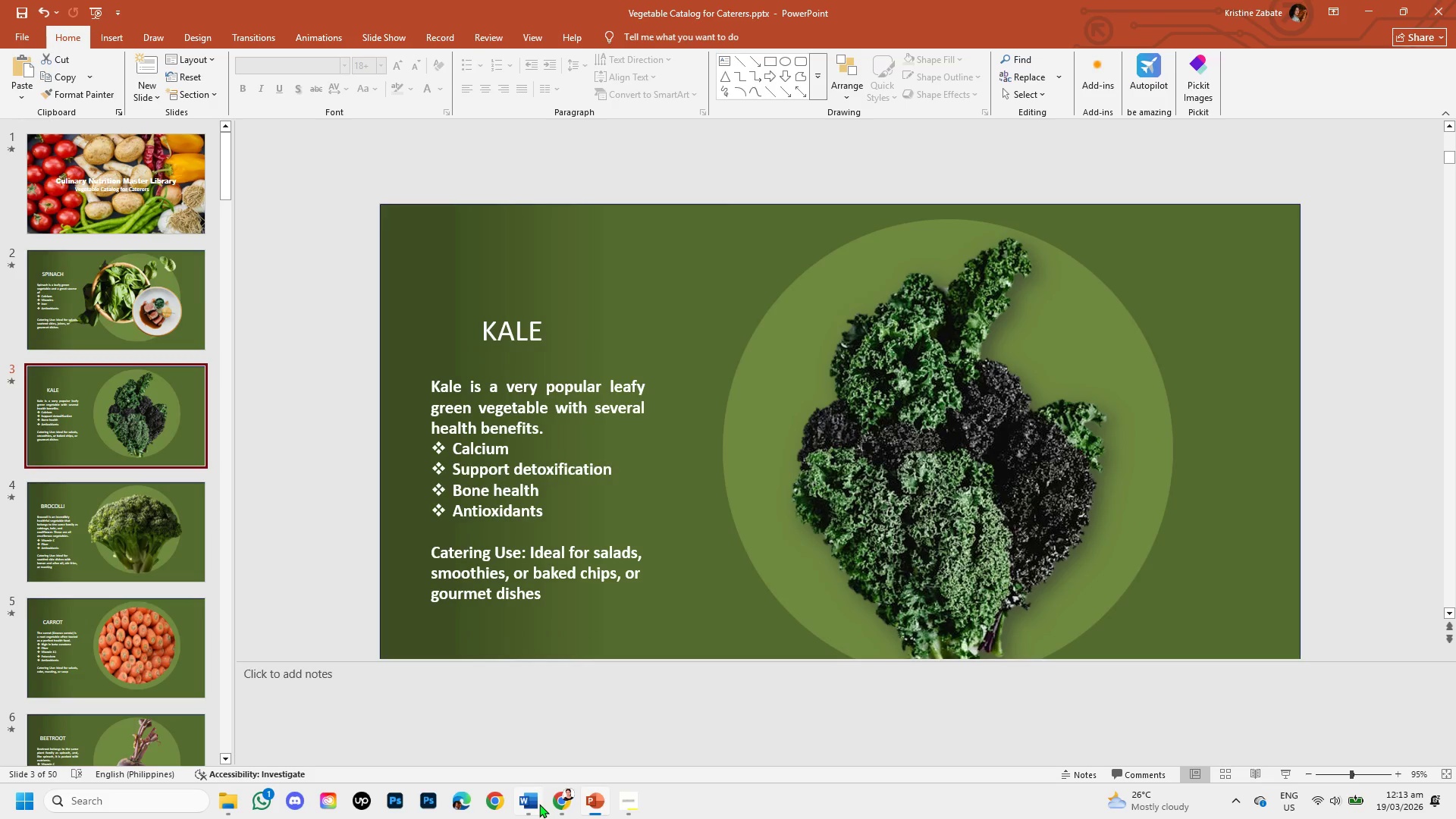 
left_click([549, 808])
 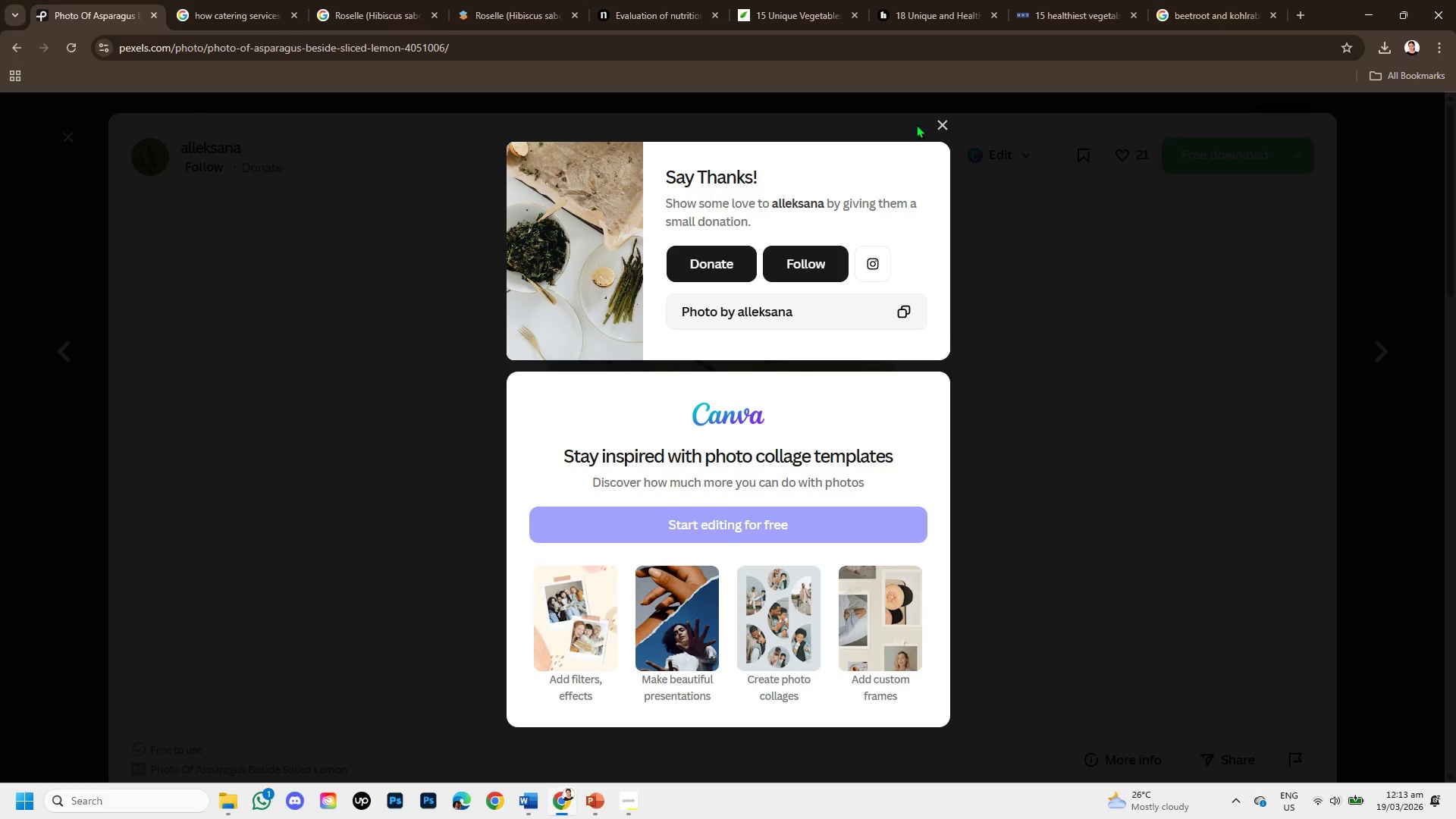 
left_click([951, 119])
 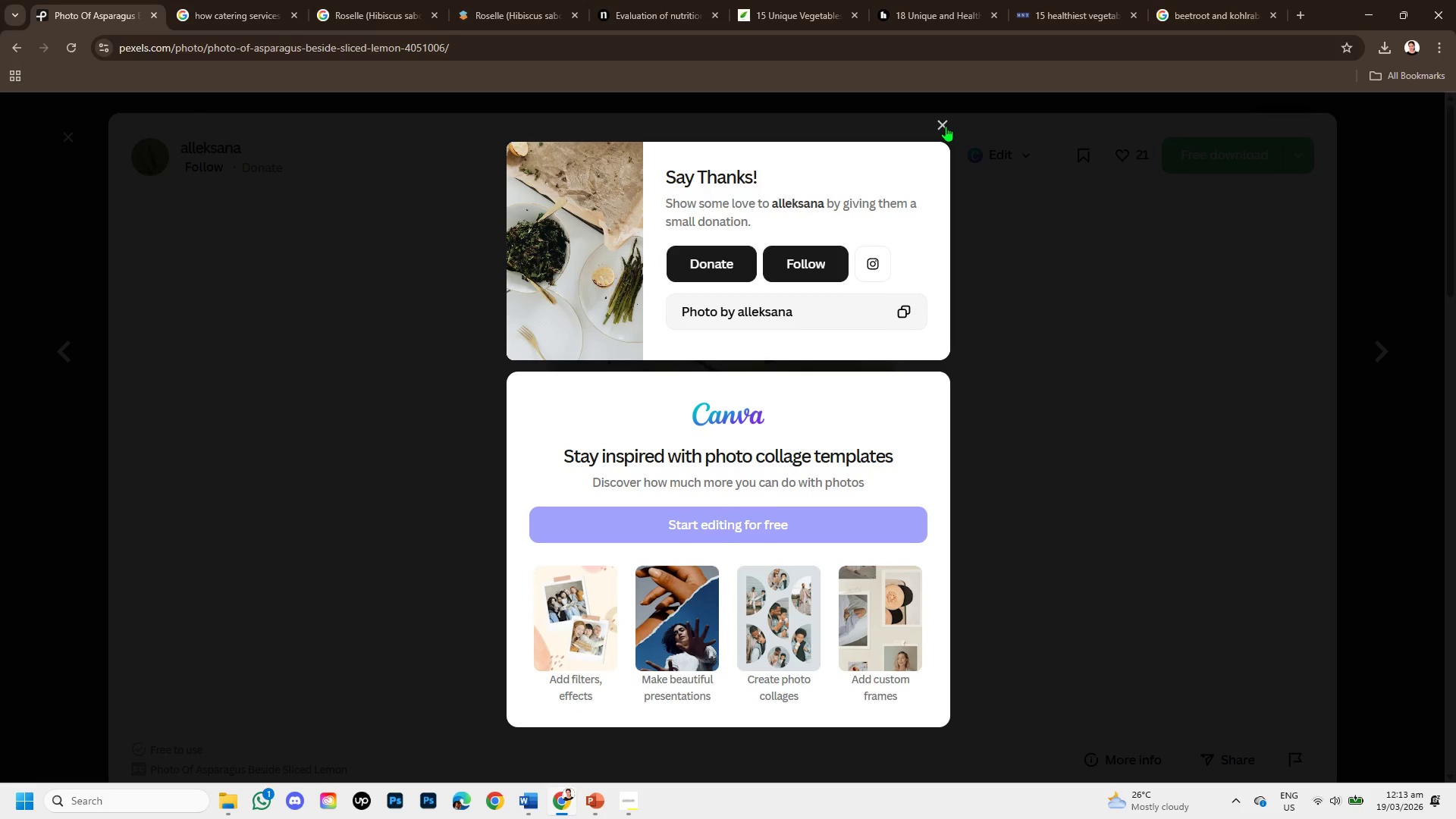 
left_click([946, 126])
 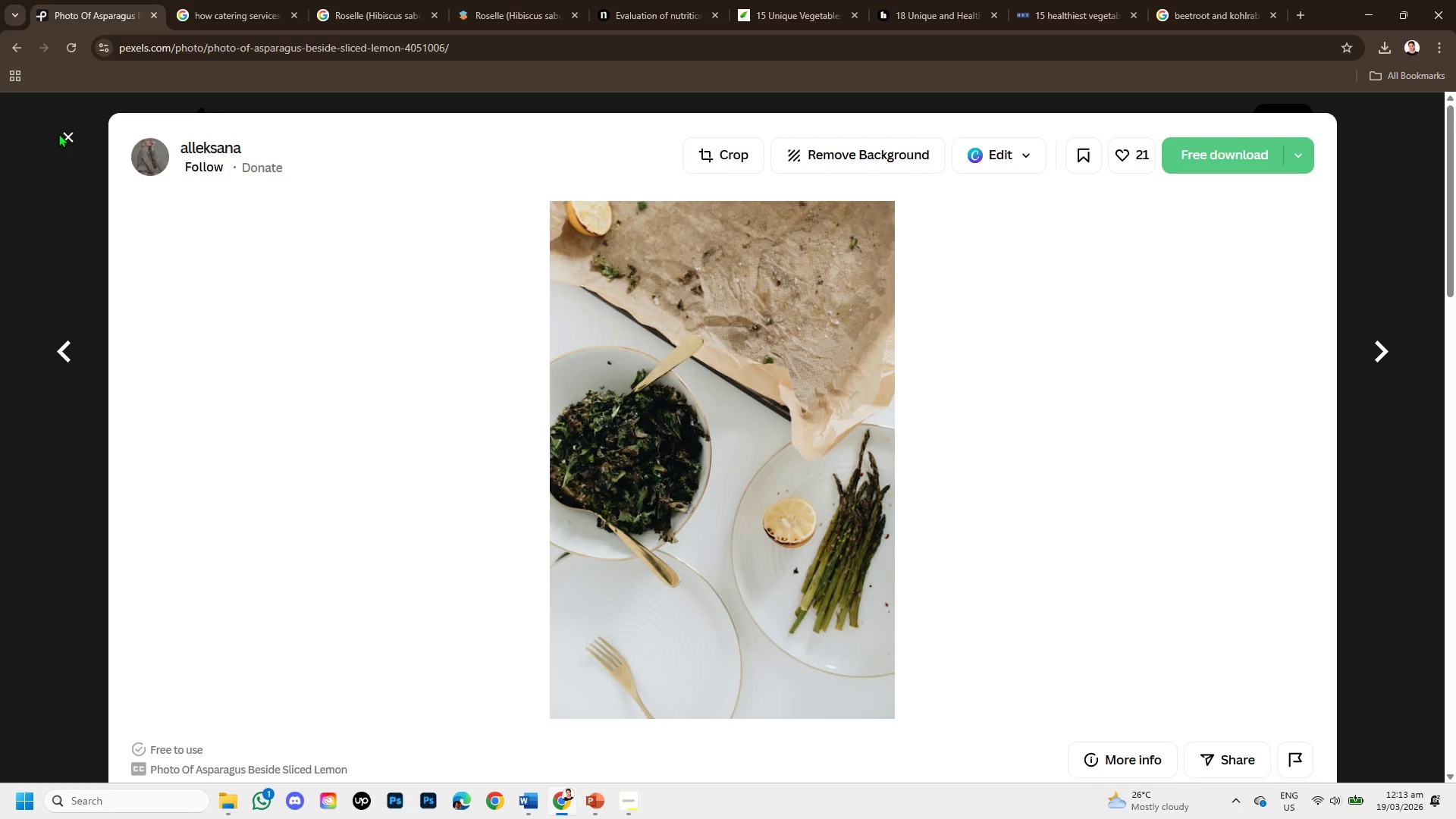 
mouse_move([71, 127])
 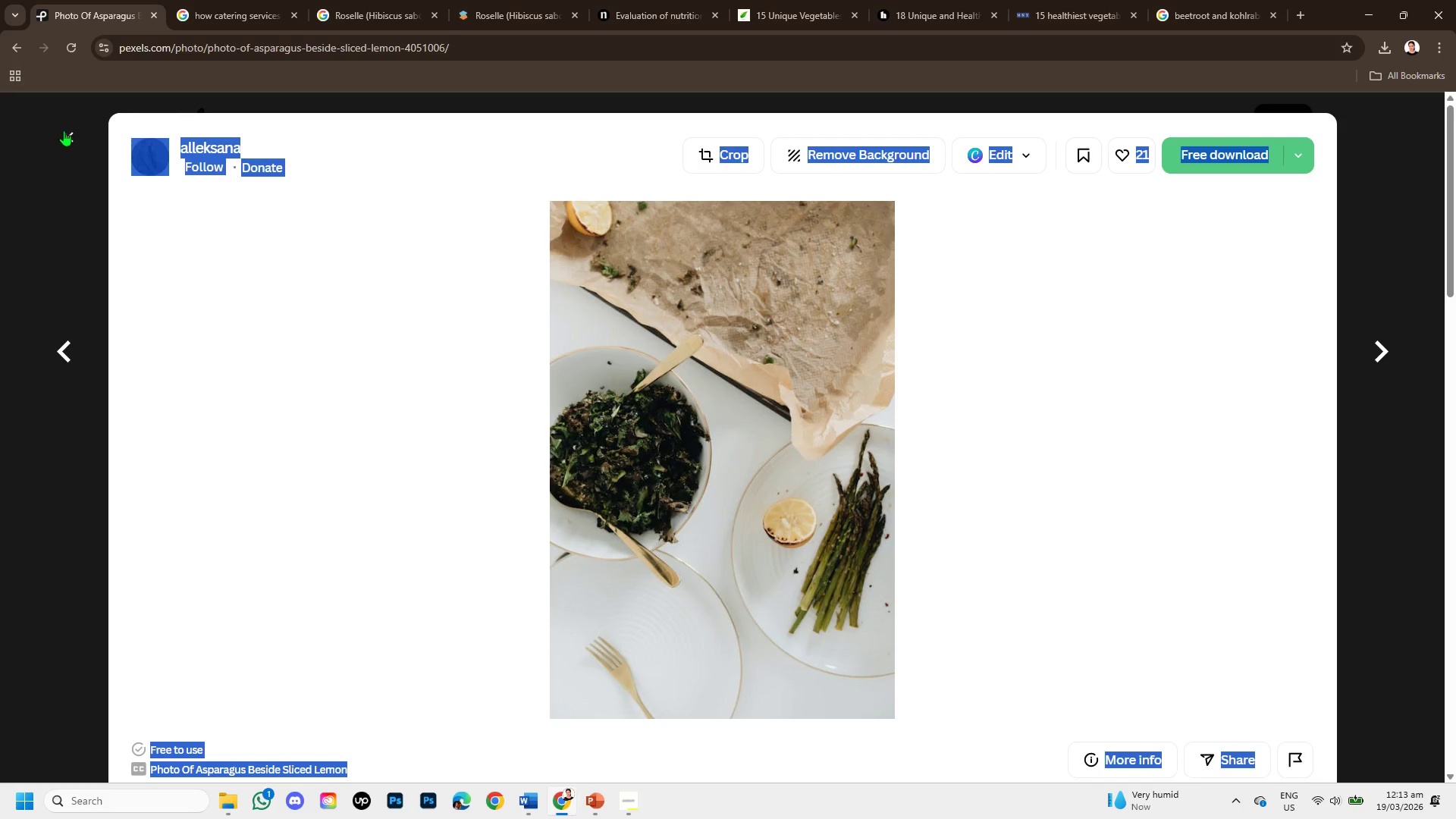 
left_click([64, 130])
 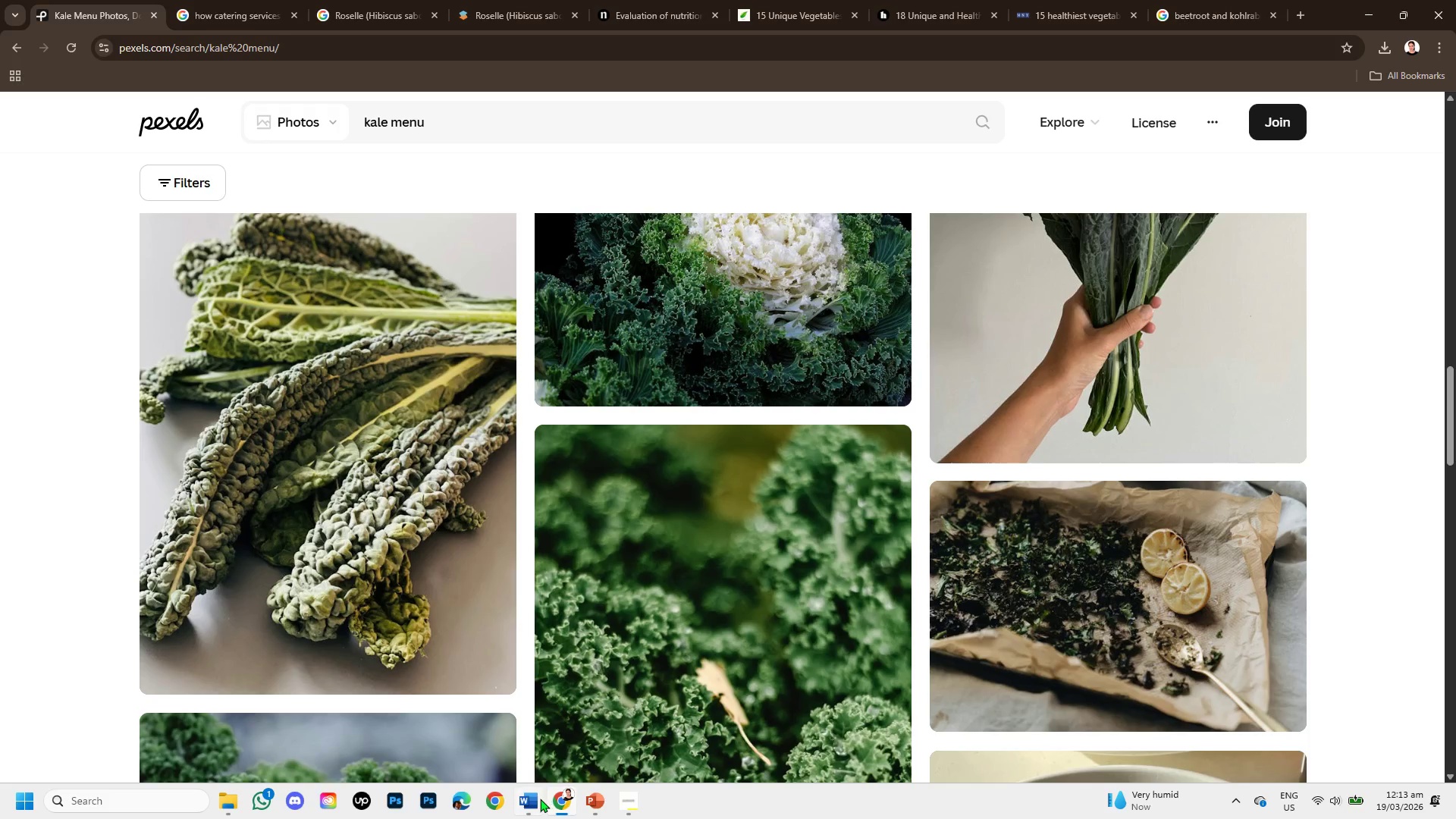 
left_click([537, 797])
 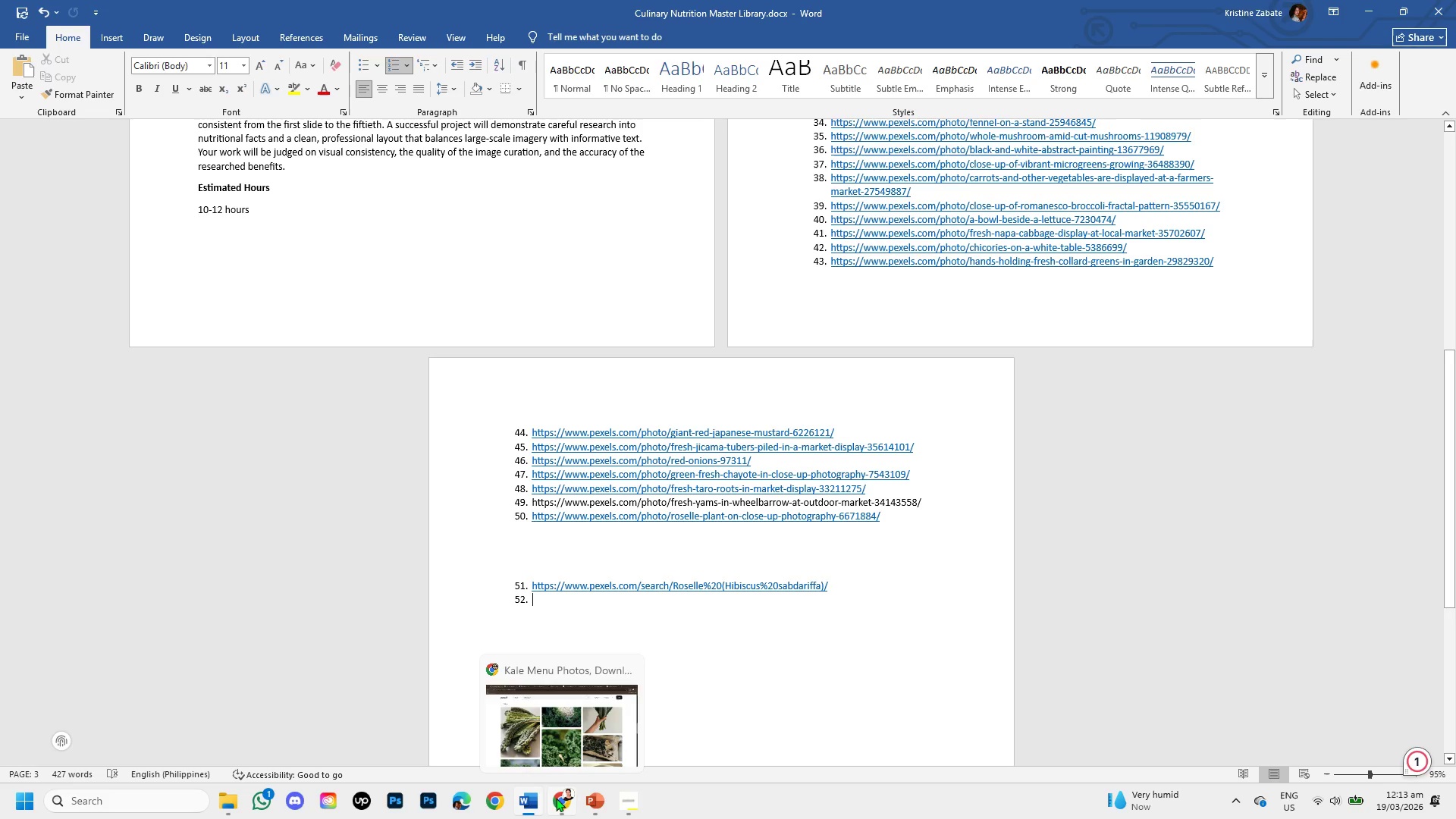 
wait(5.09)
 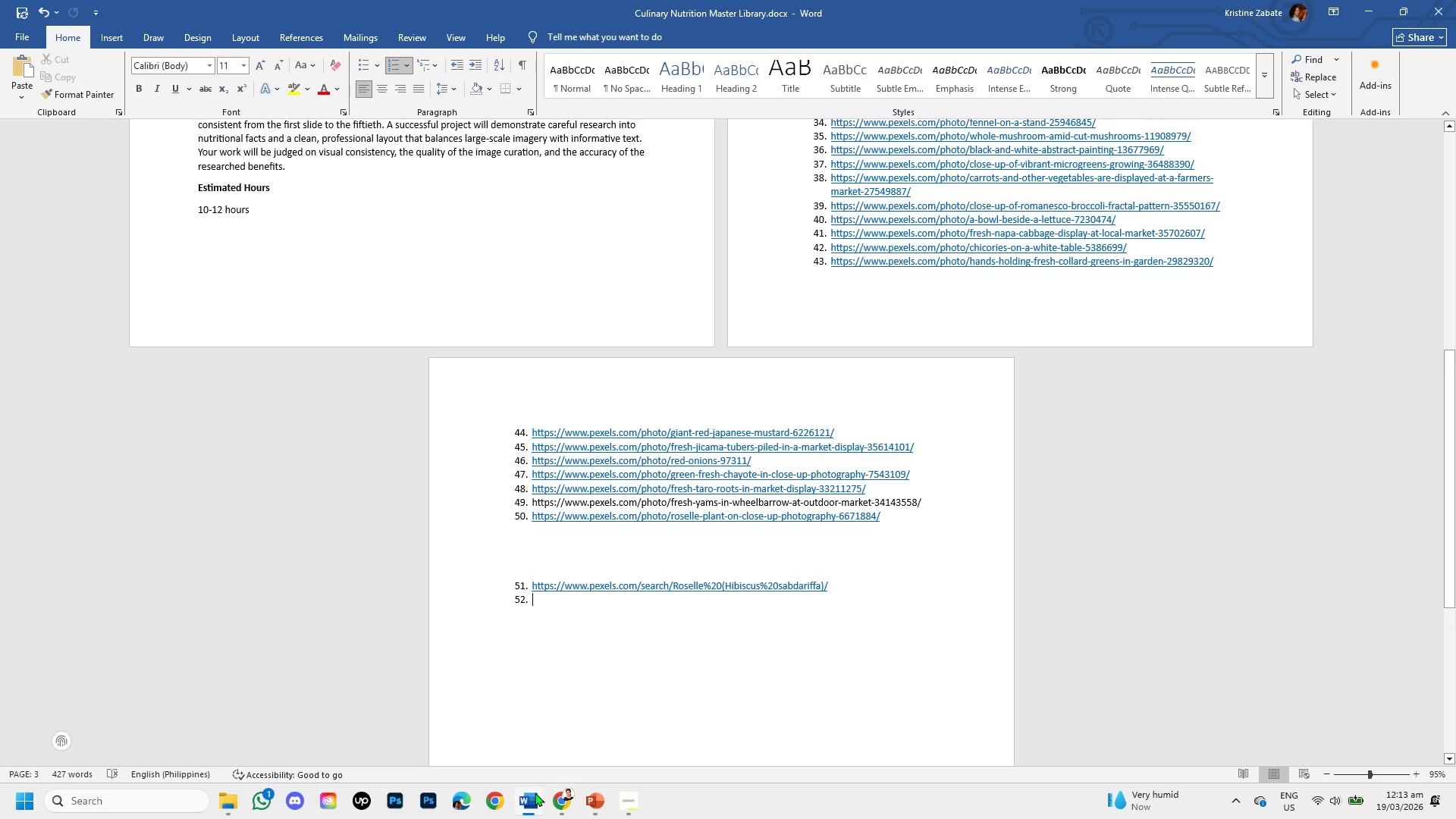 
left_click([556, 798])
 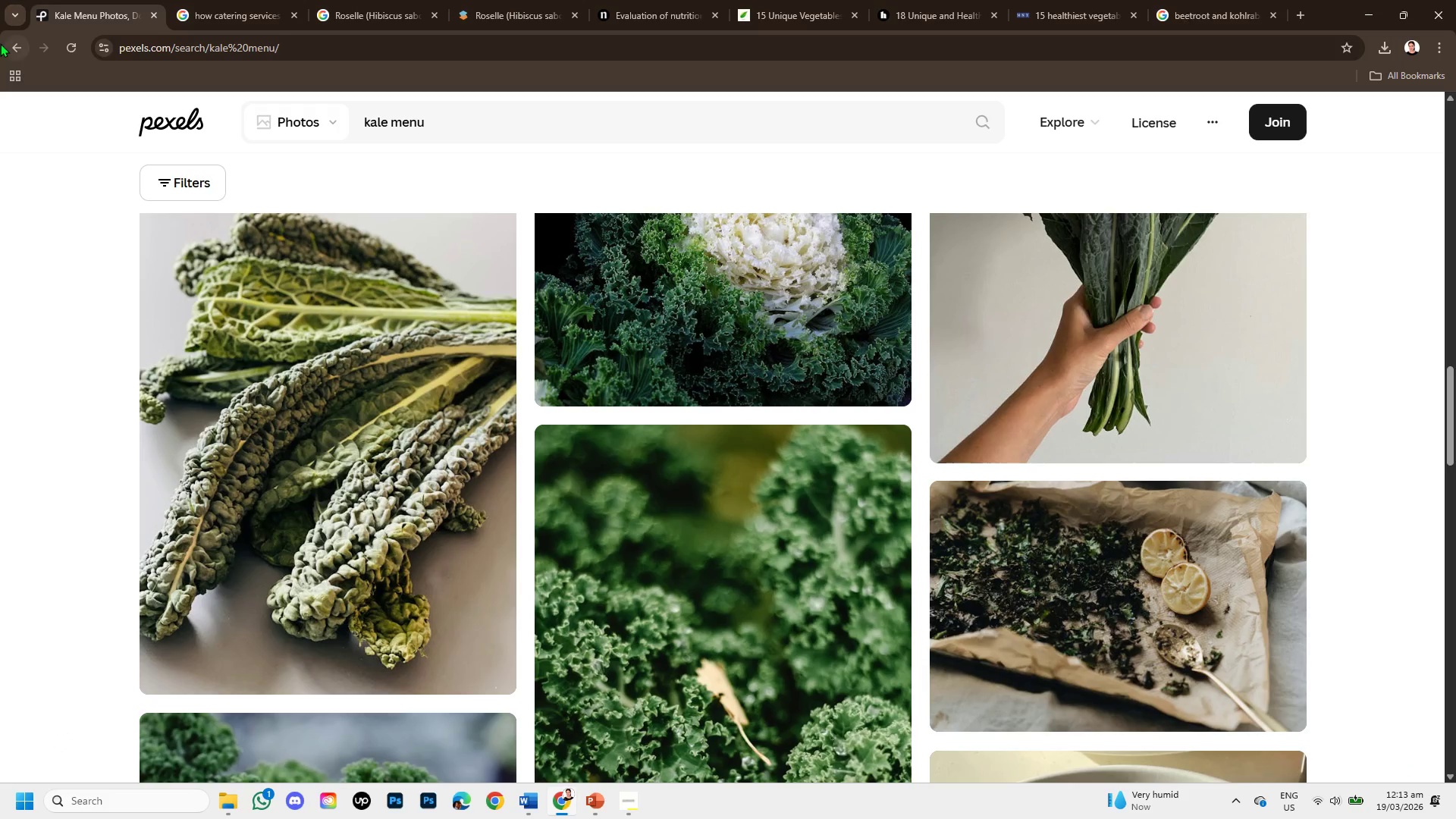 
left_click([6, 47])
 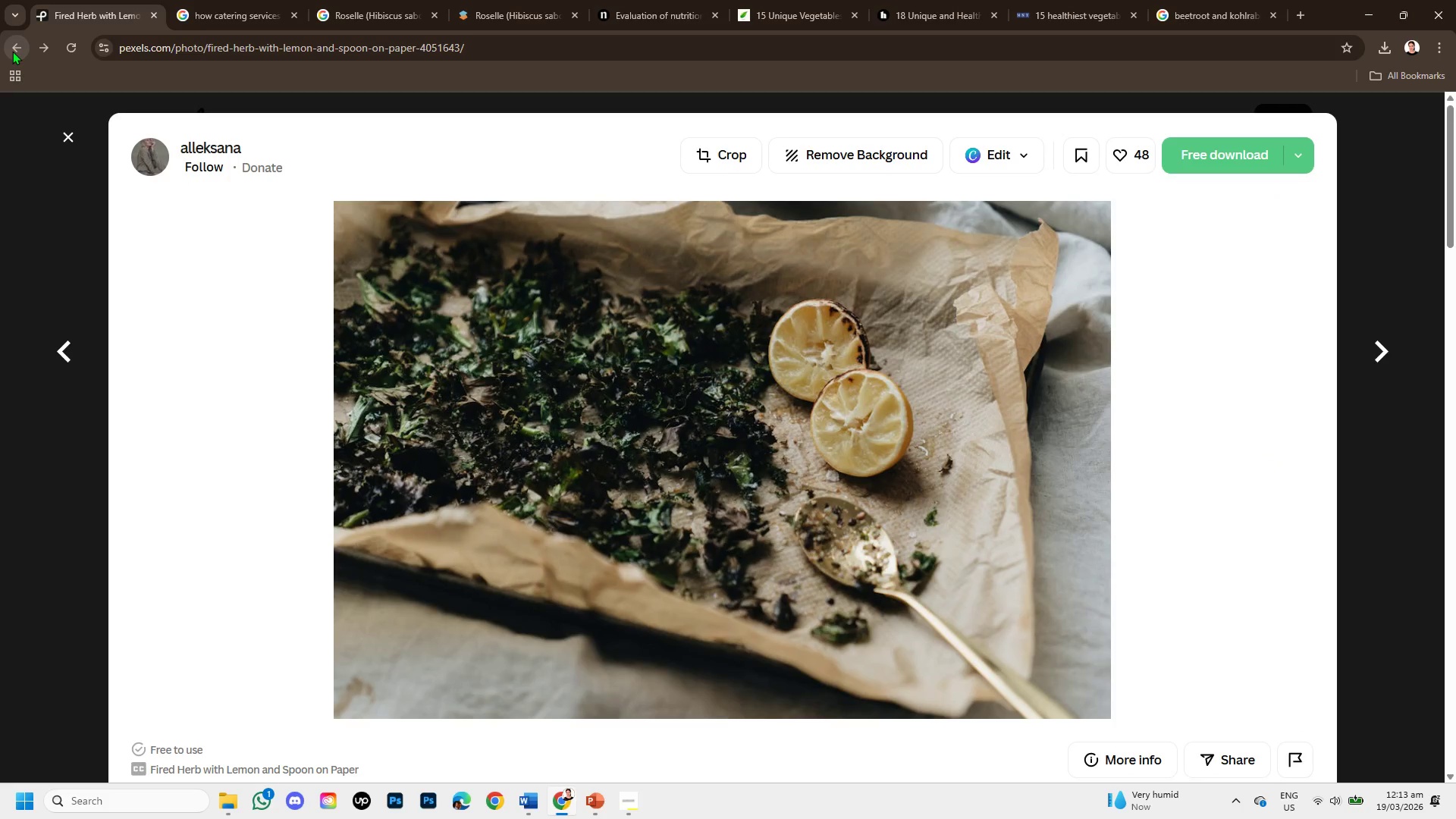 
left_click([12, 51])
 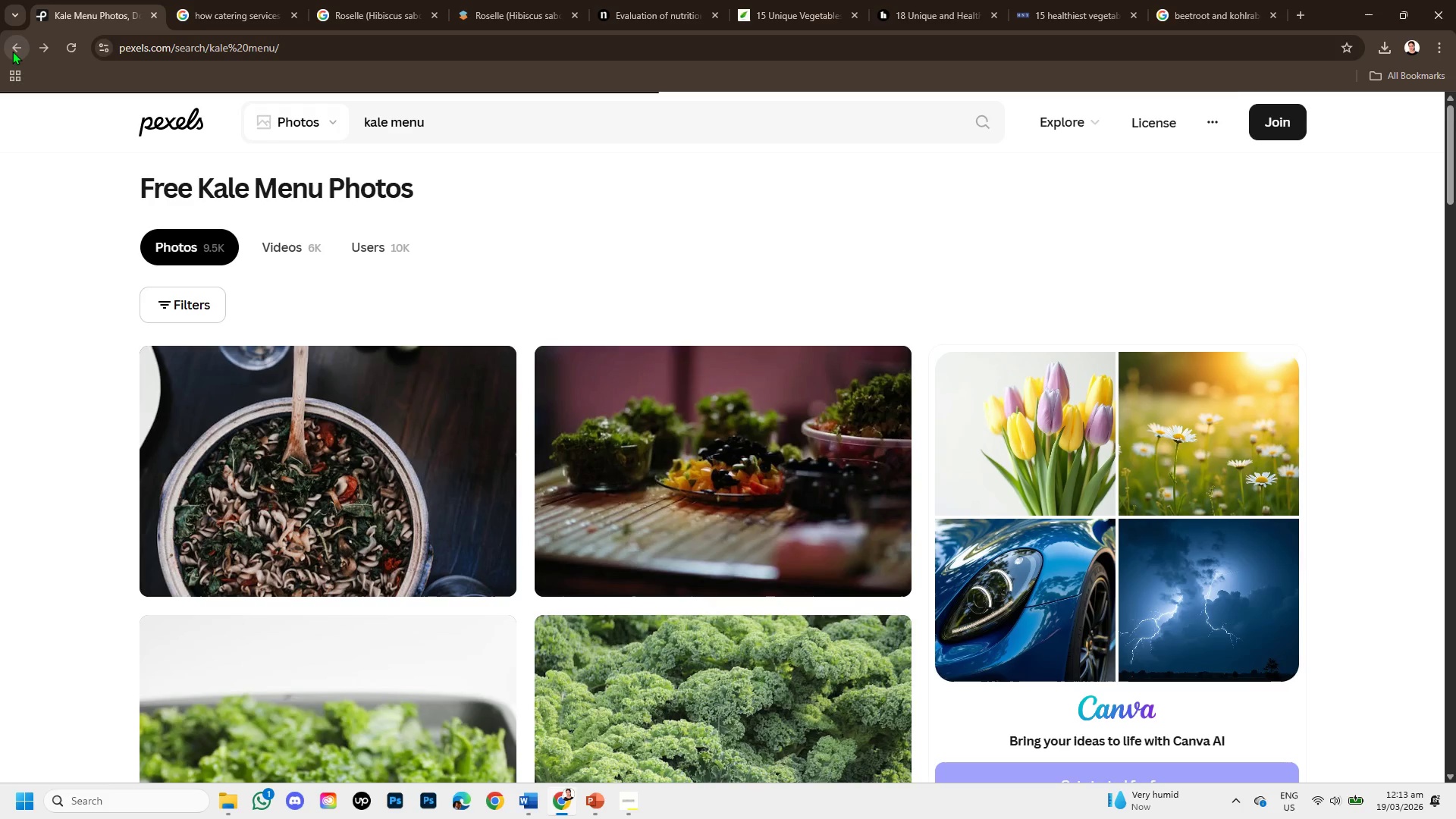 
left_click([12, 51])
 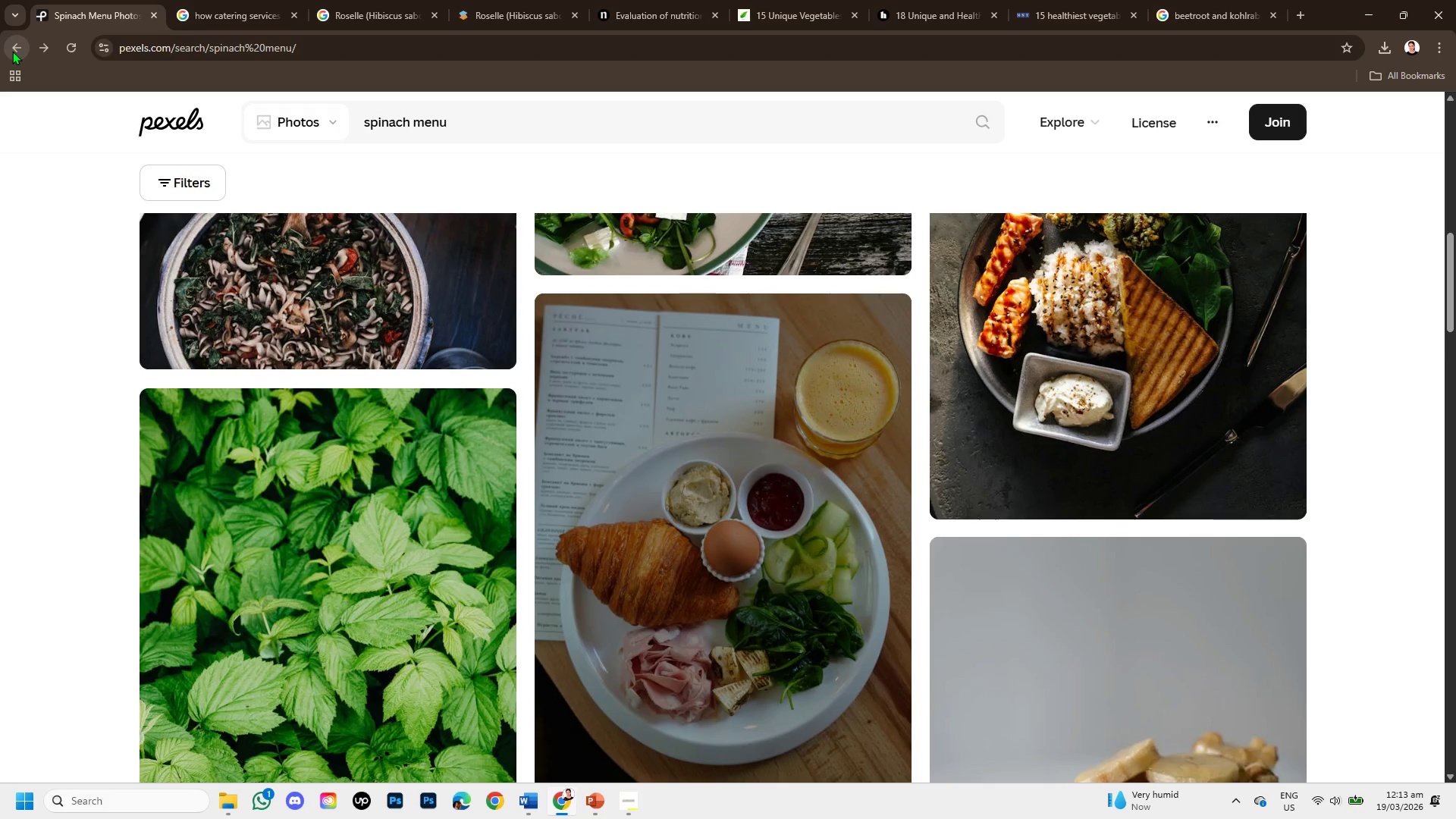 
left_click([12, 51])
 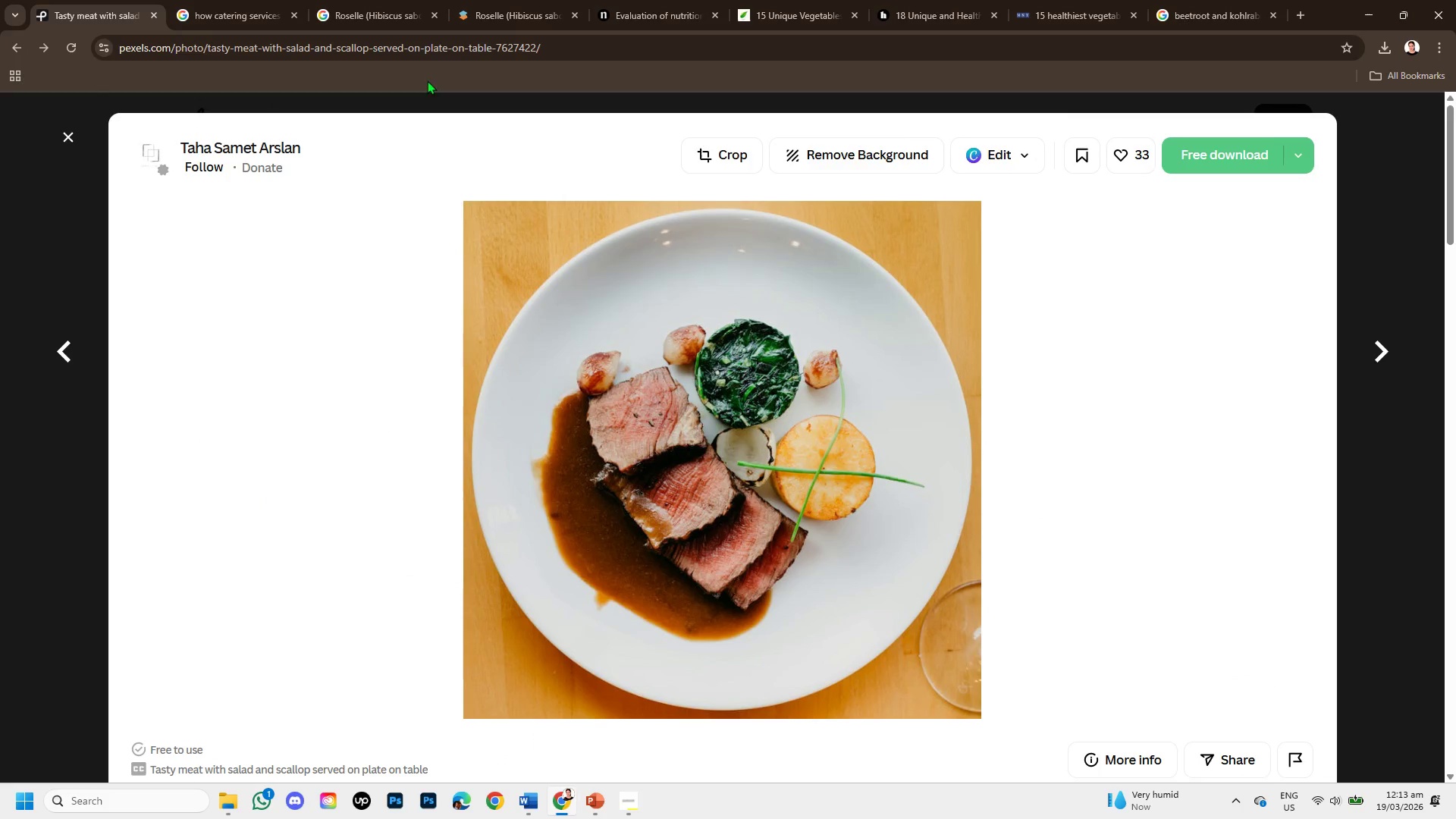 
left_click_drag(start_coordinate=[571, 50], to_coordinate=[57, 77])
 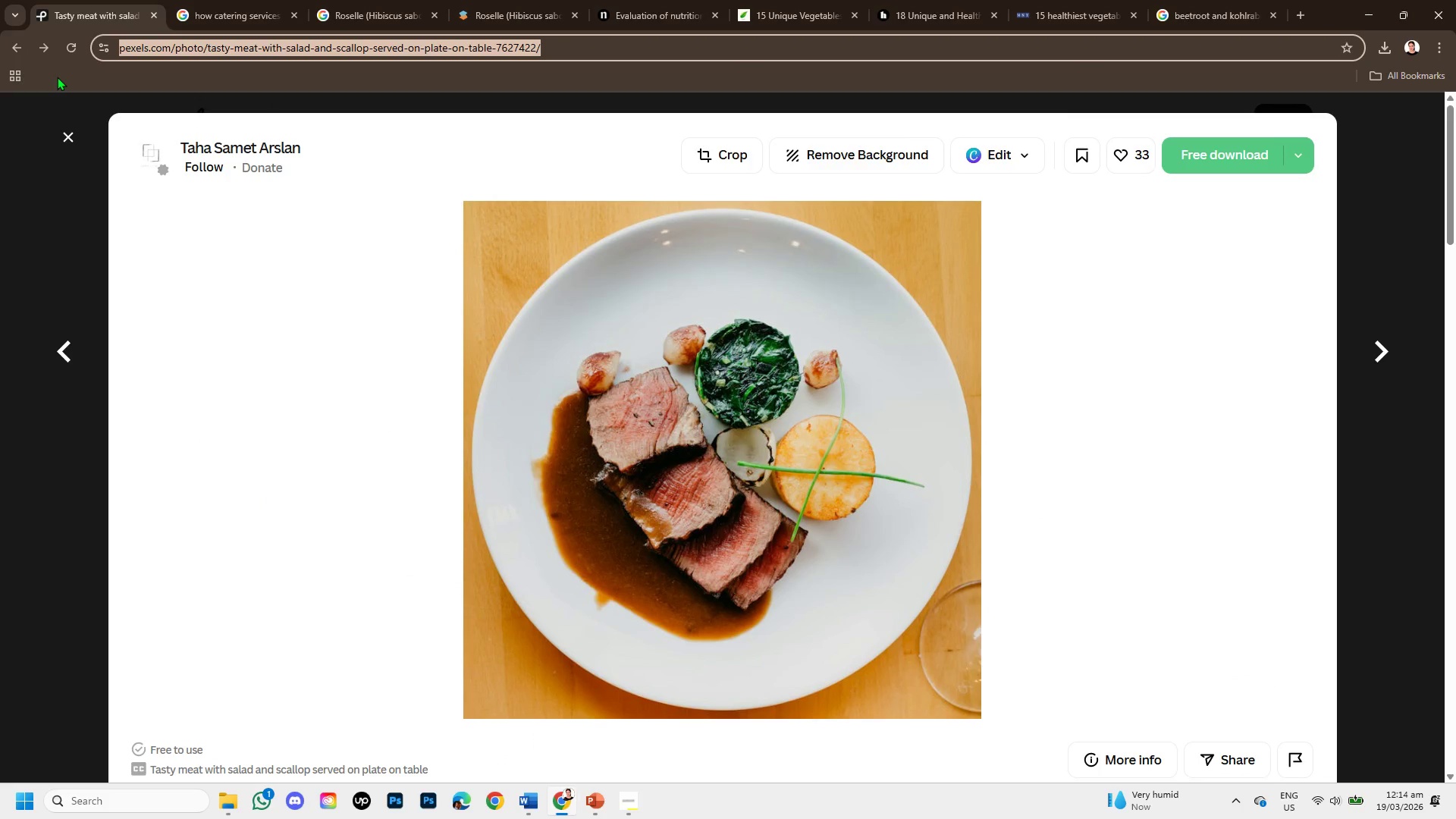 
key(Control+C)
 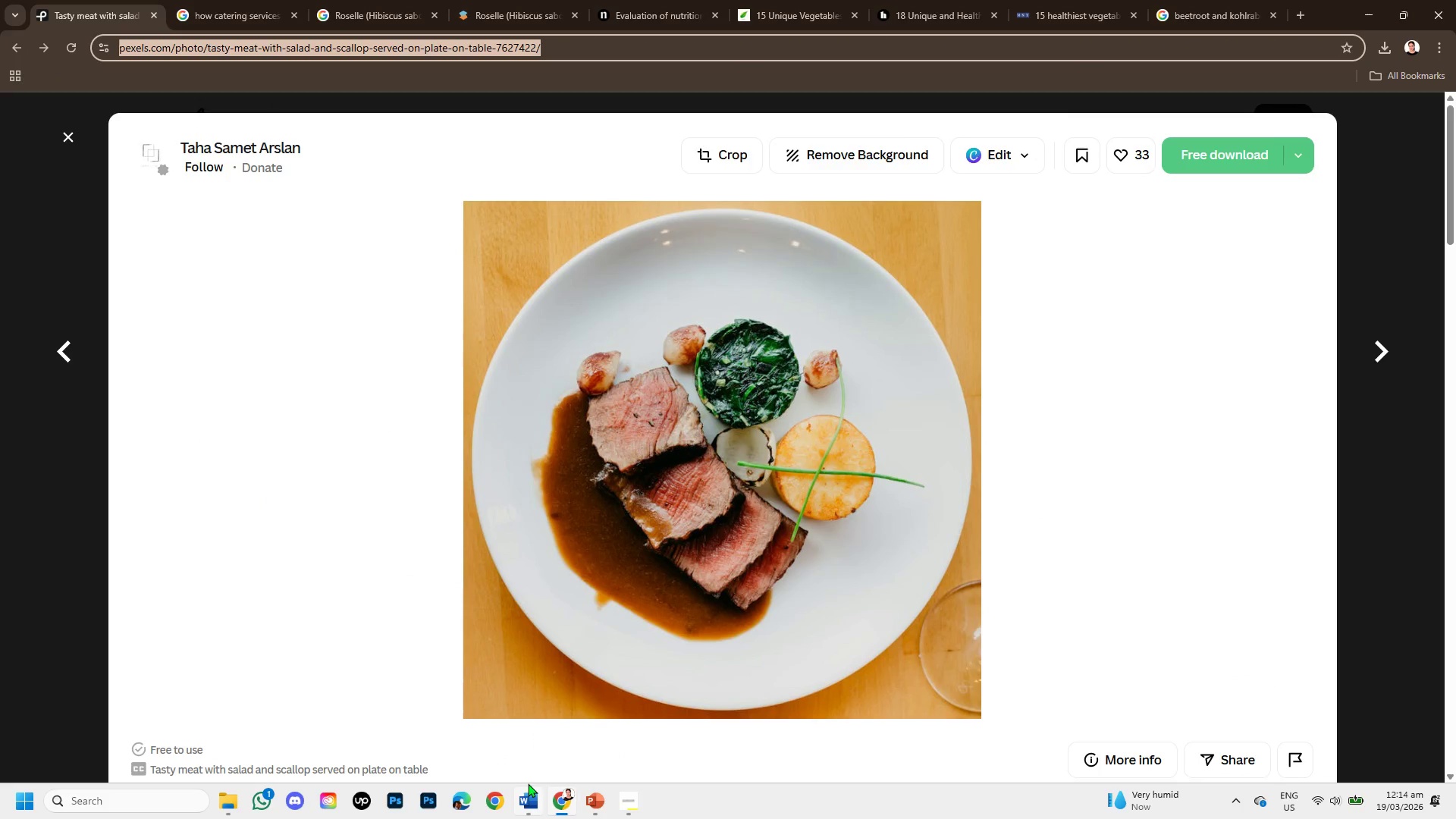 
left_click([529, 792])
 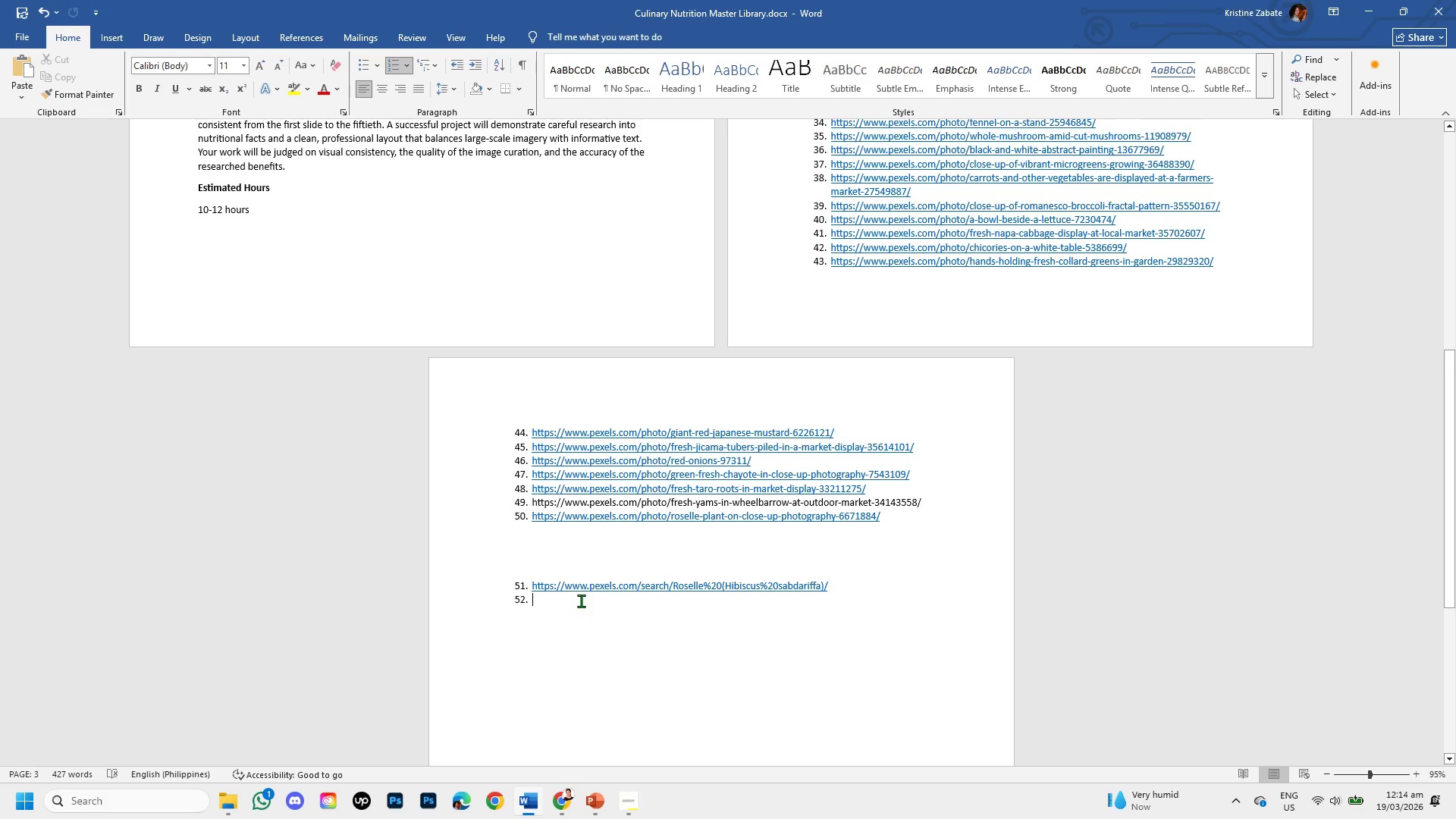 
key(Control+V)
 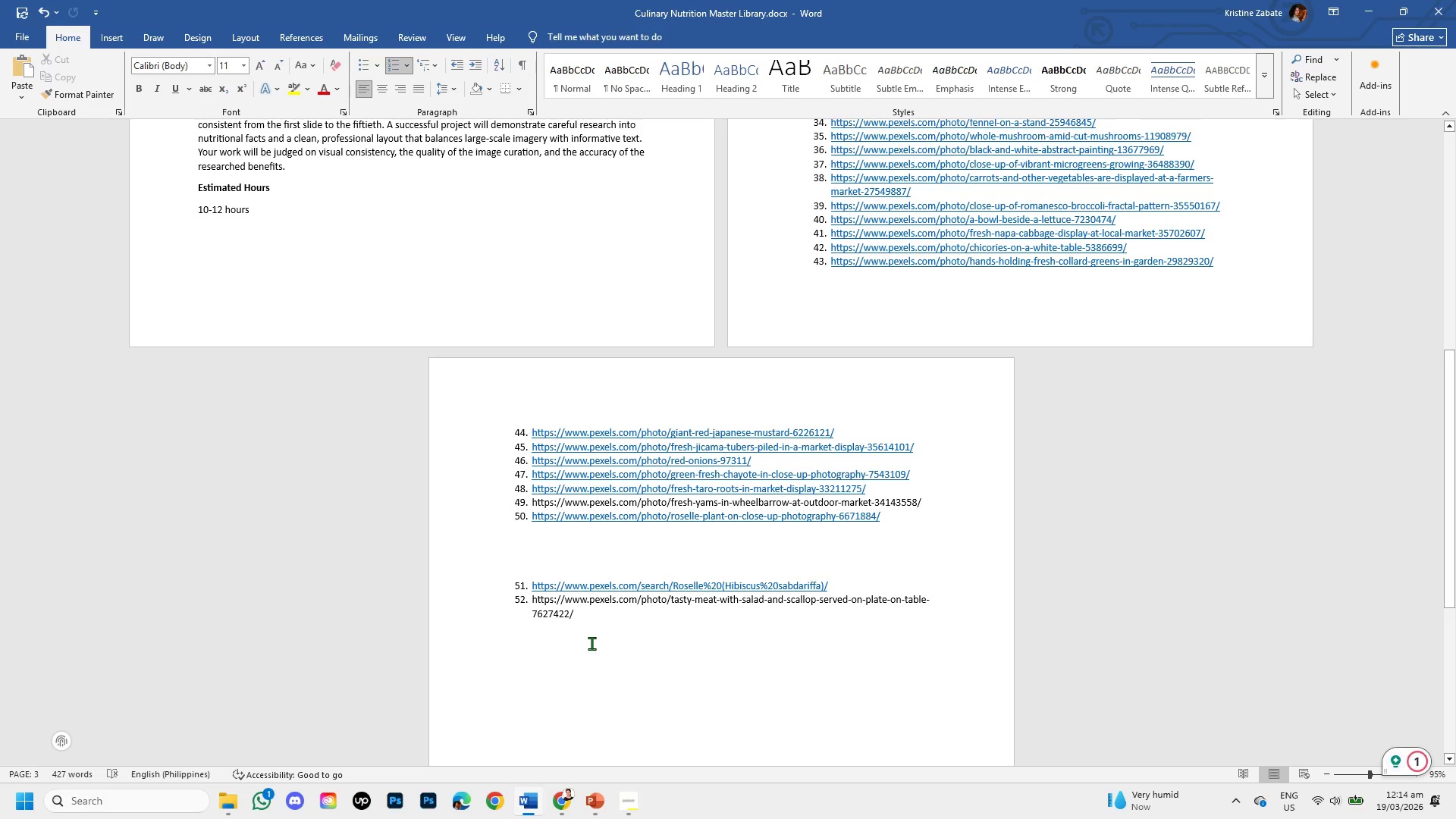 
key(Enter)
 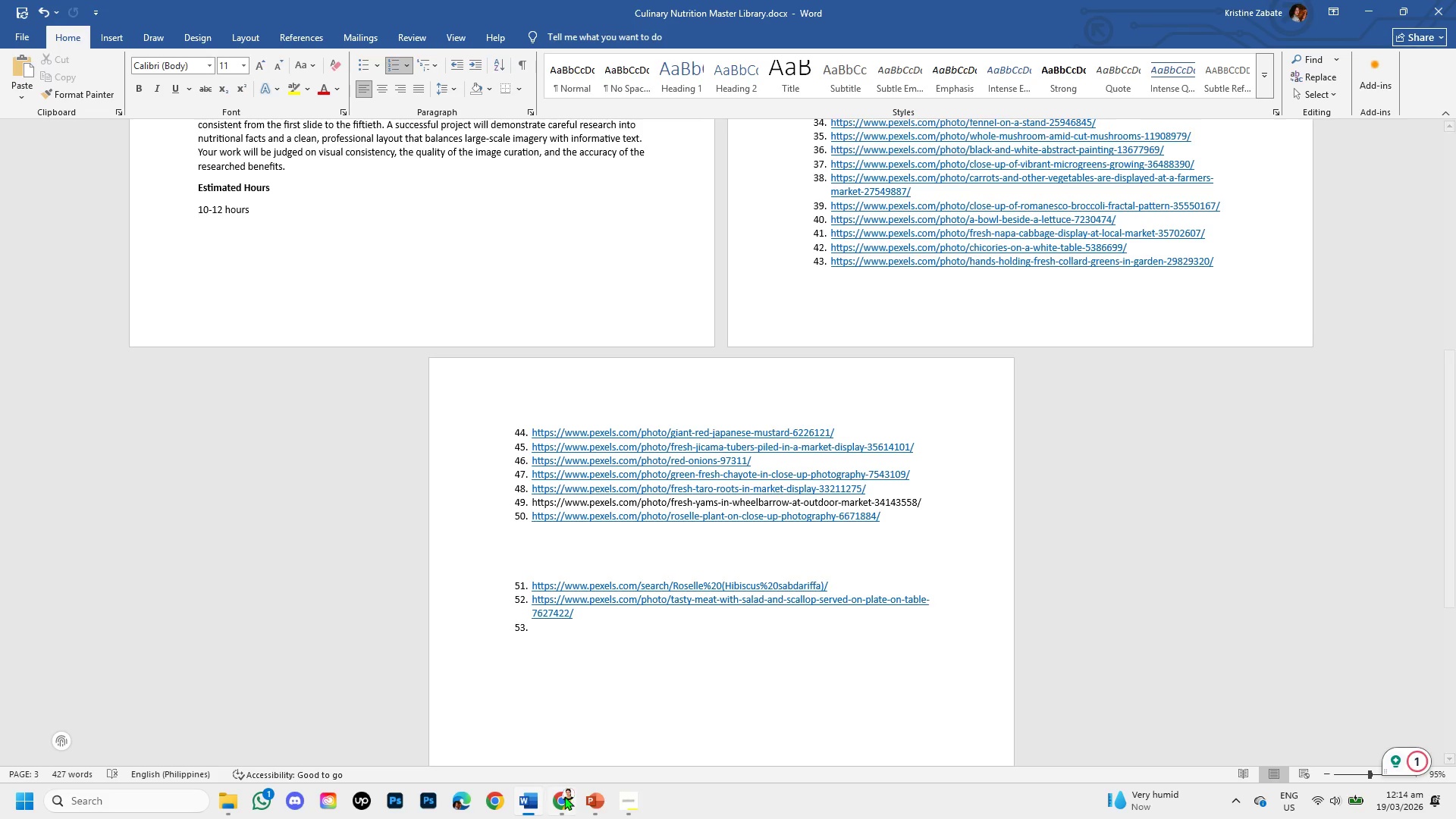 
left_click([564, 796])
 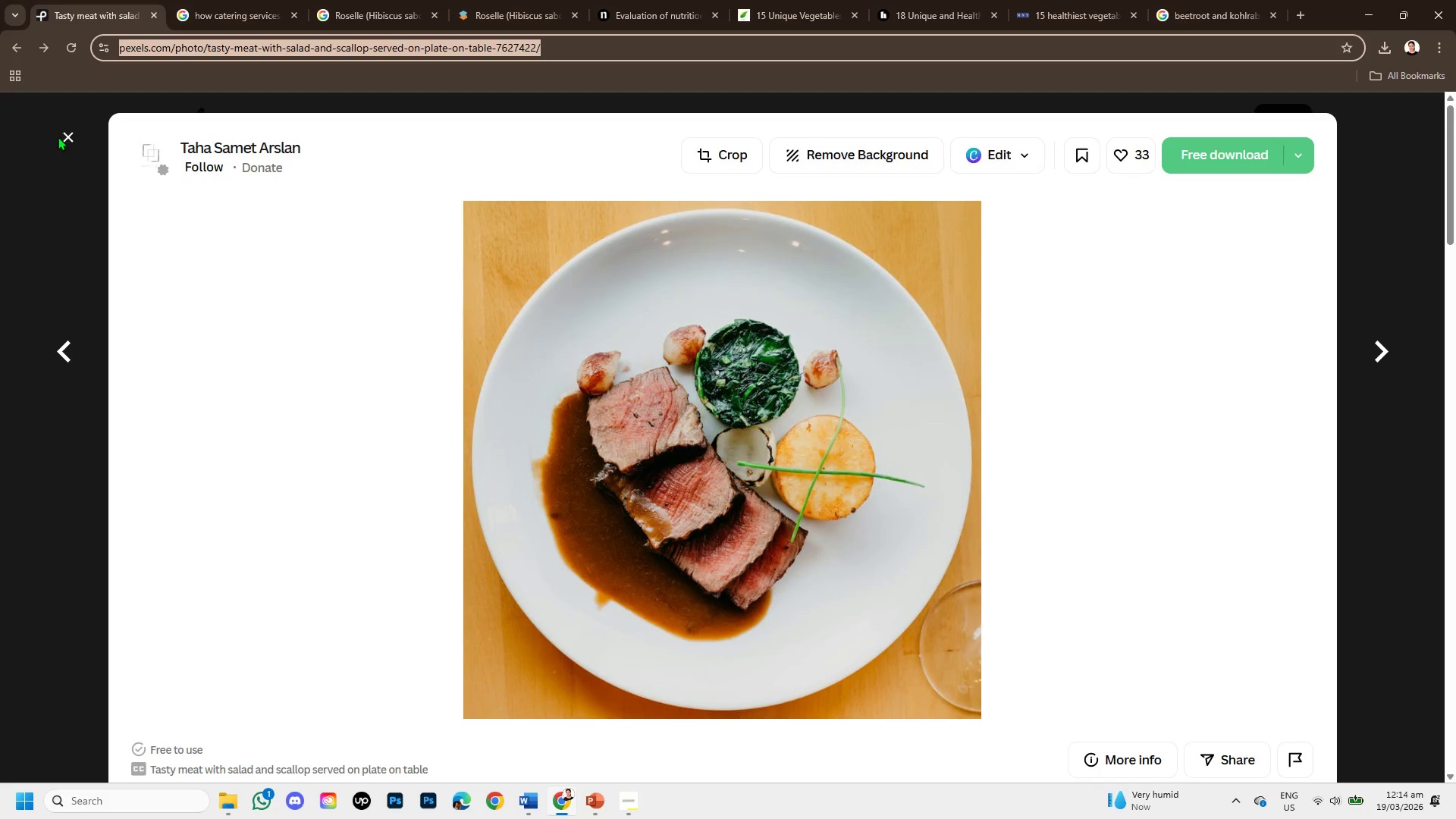 
left_click([67, 139])
 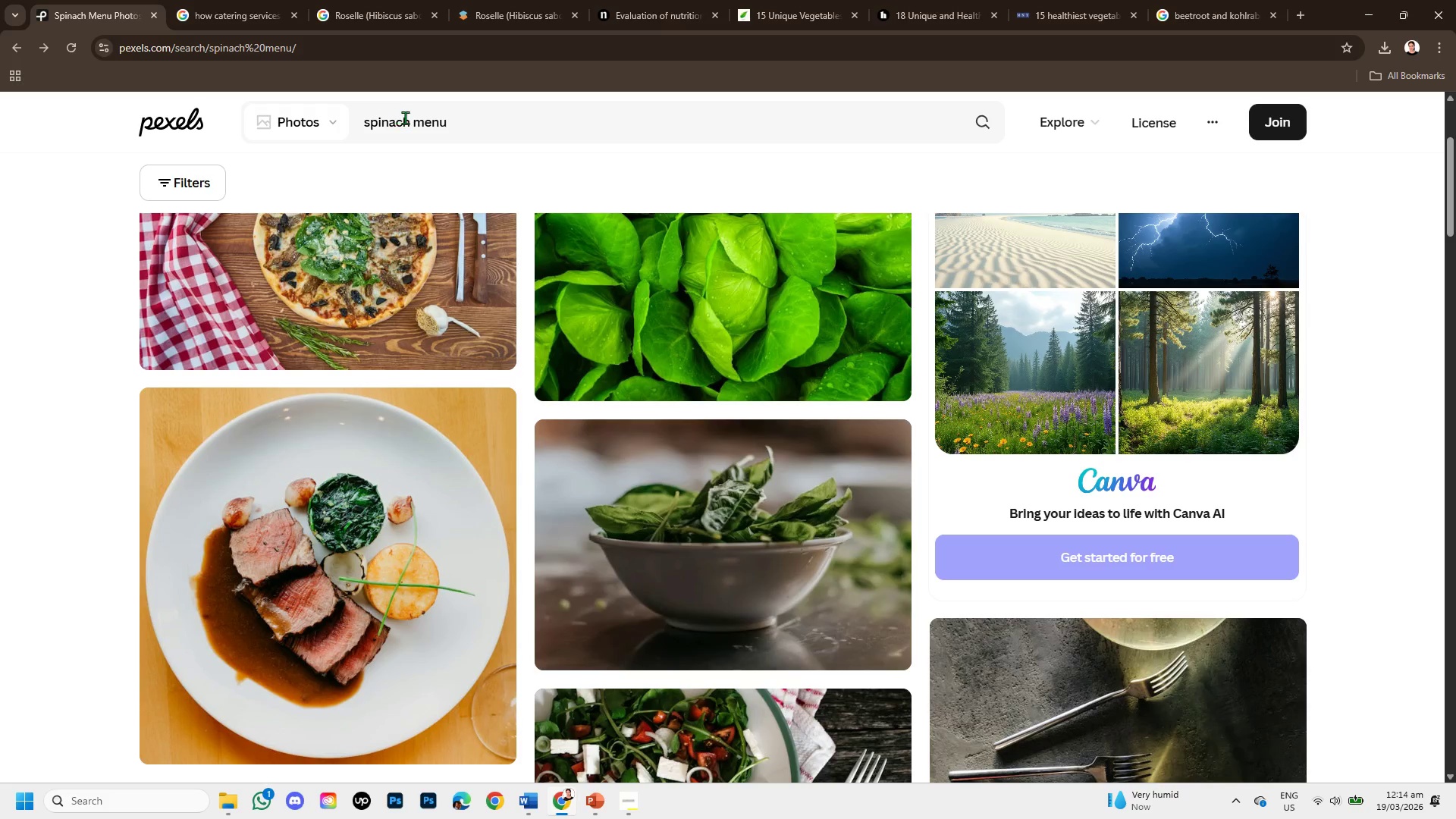 
left_click_drag(start_coordinate=[410, 122], to_coordinate=[356, 123])
 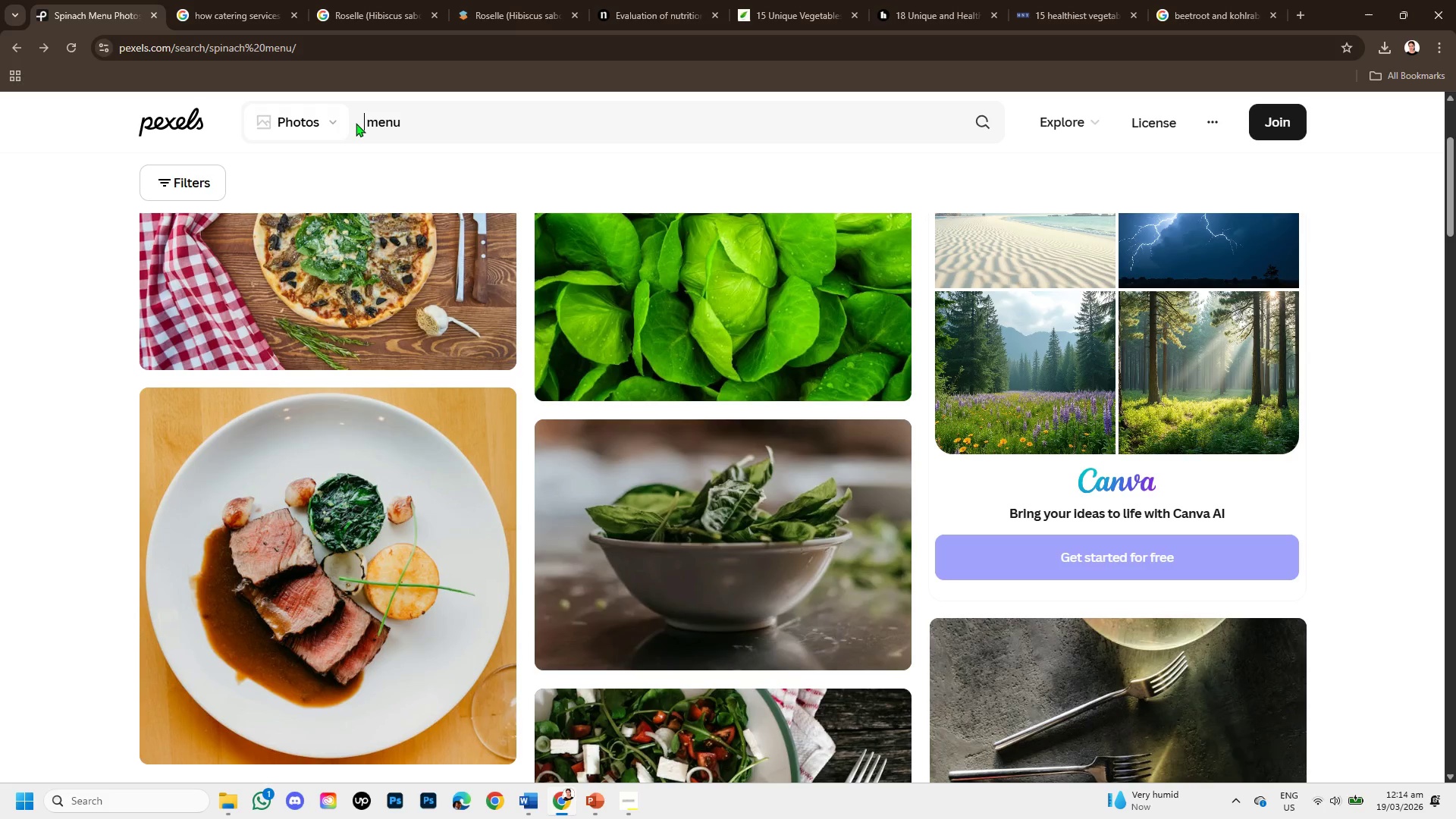 
key(Backspace)
type(kale salad\)
key(Backspace)
 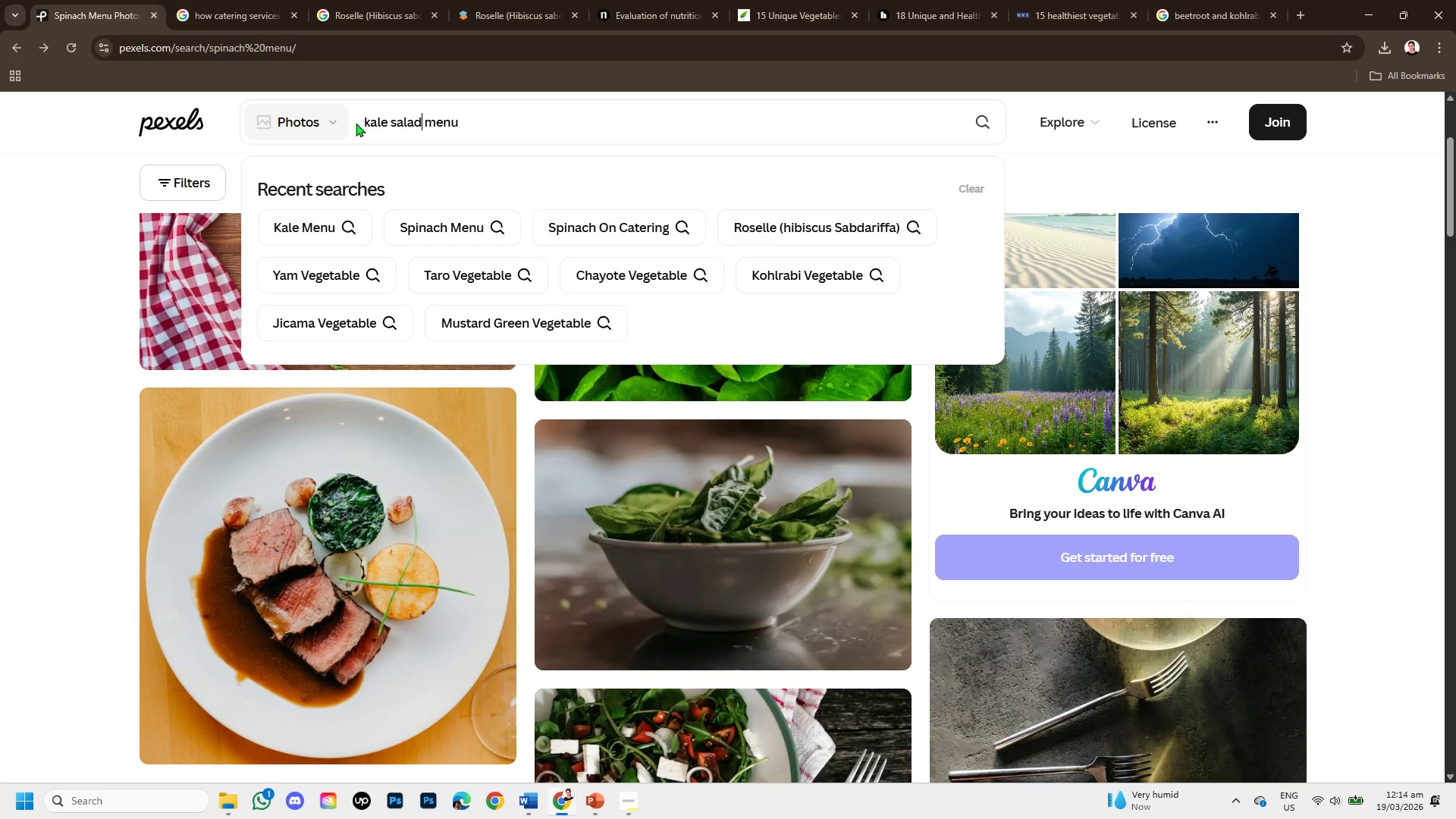 
key(Enter)
 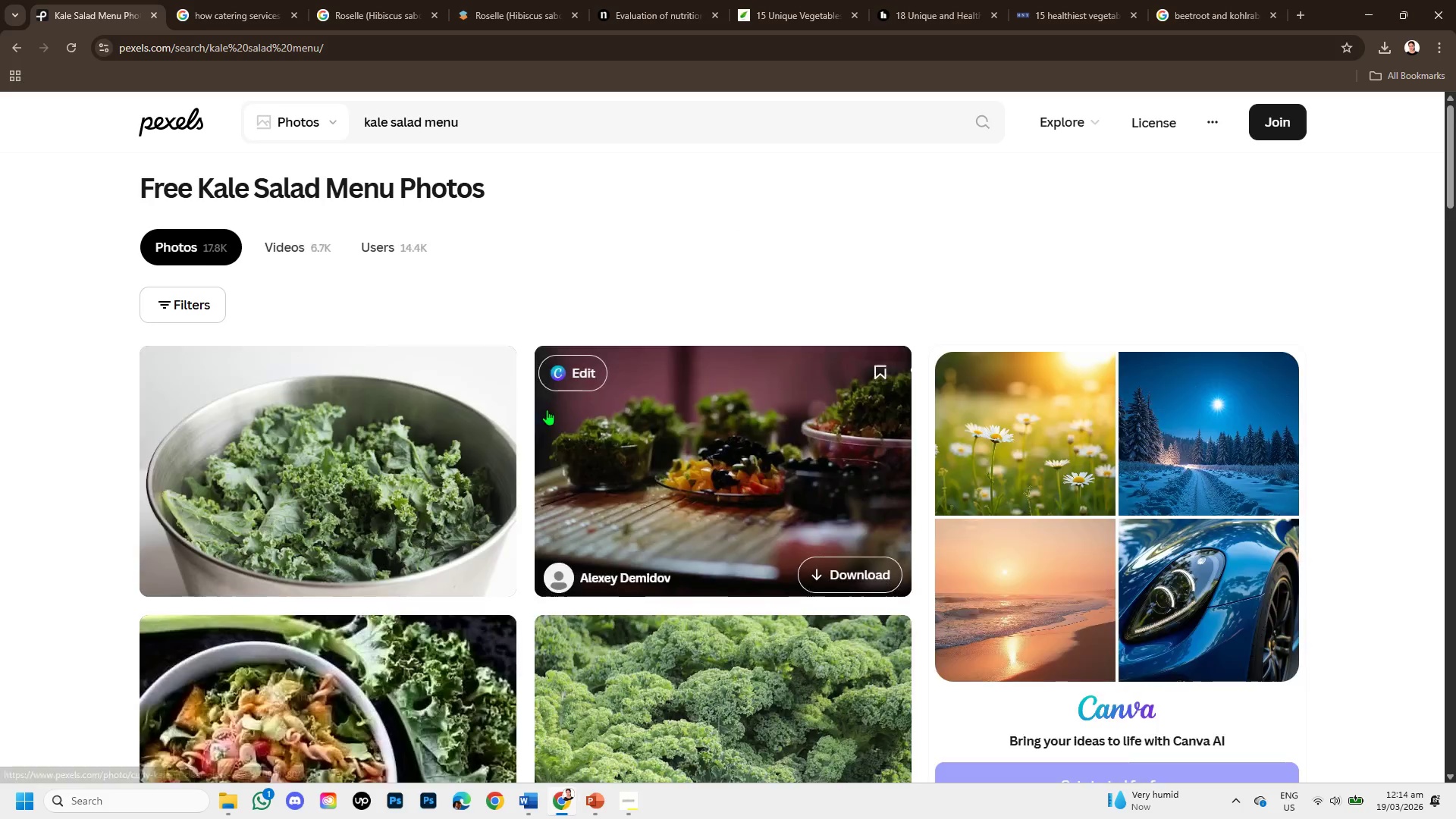 
scroll: coordinate [547, 410], scroll_direction: down, amount: 1.0
 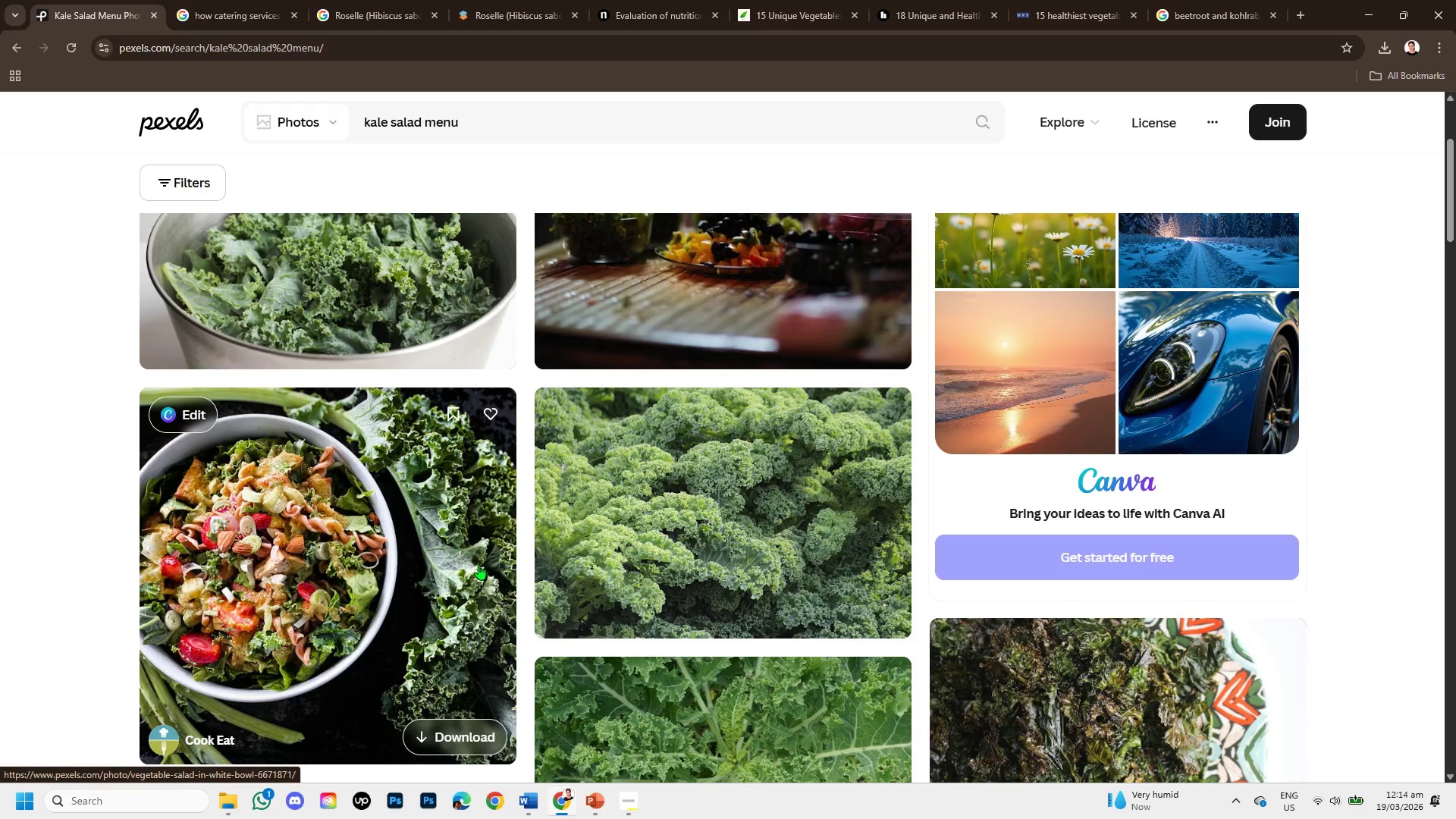 
left_click([479, 564])
 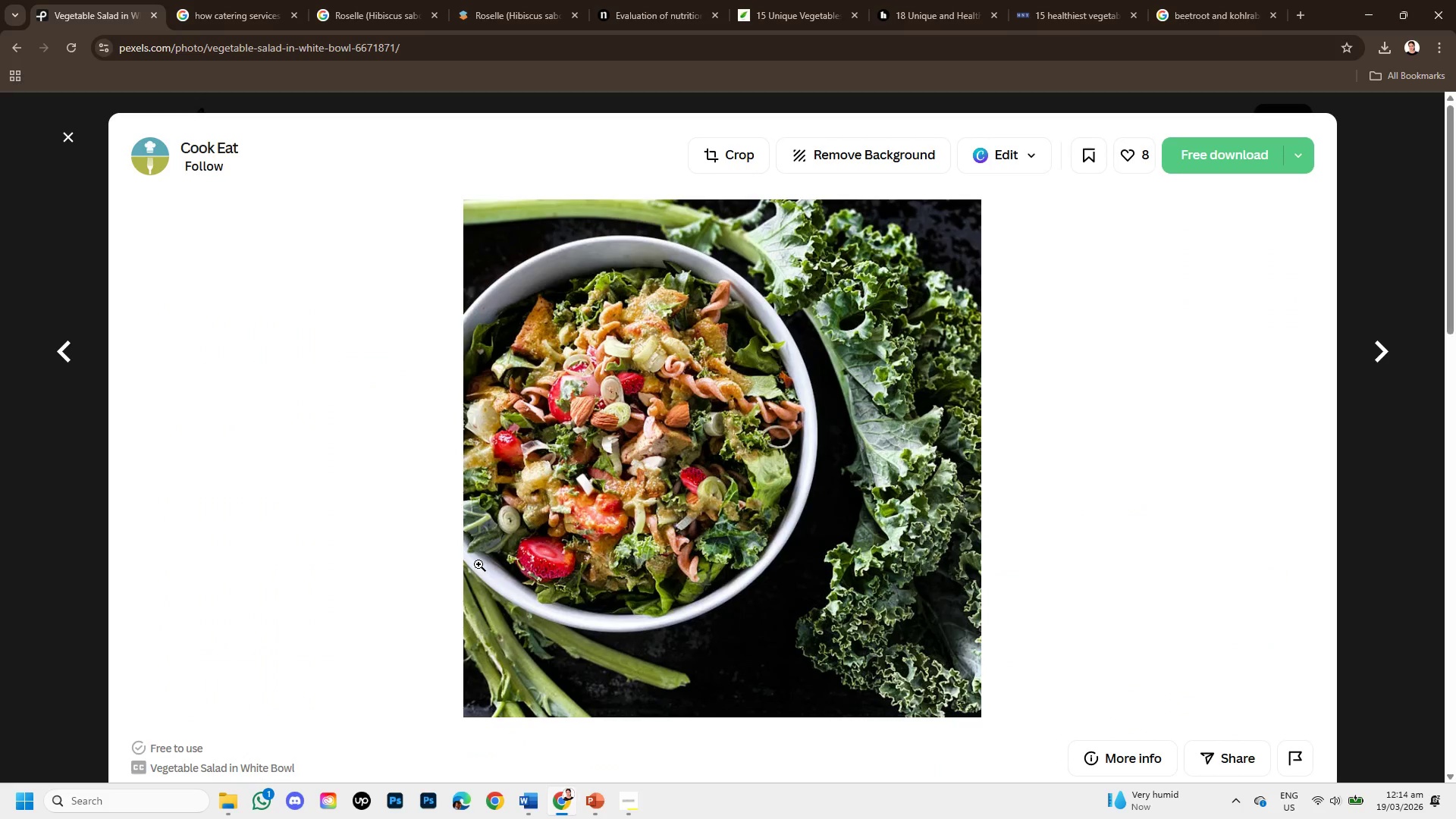 
scroll: coordinate [645, 512], scroll_direction: down, amount: 2.0
 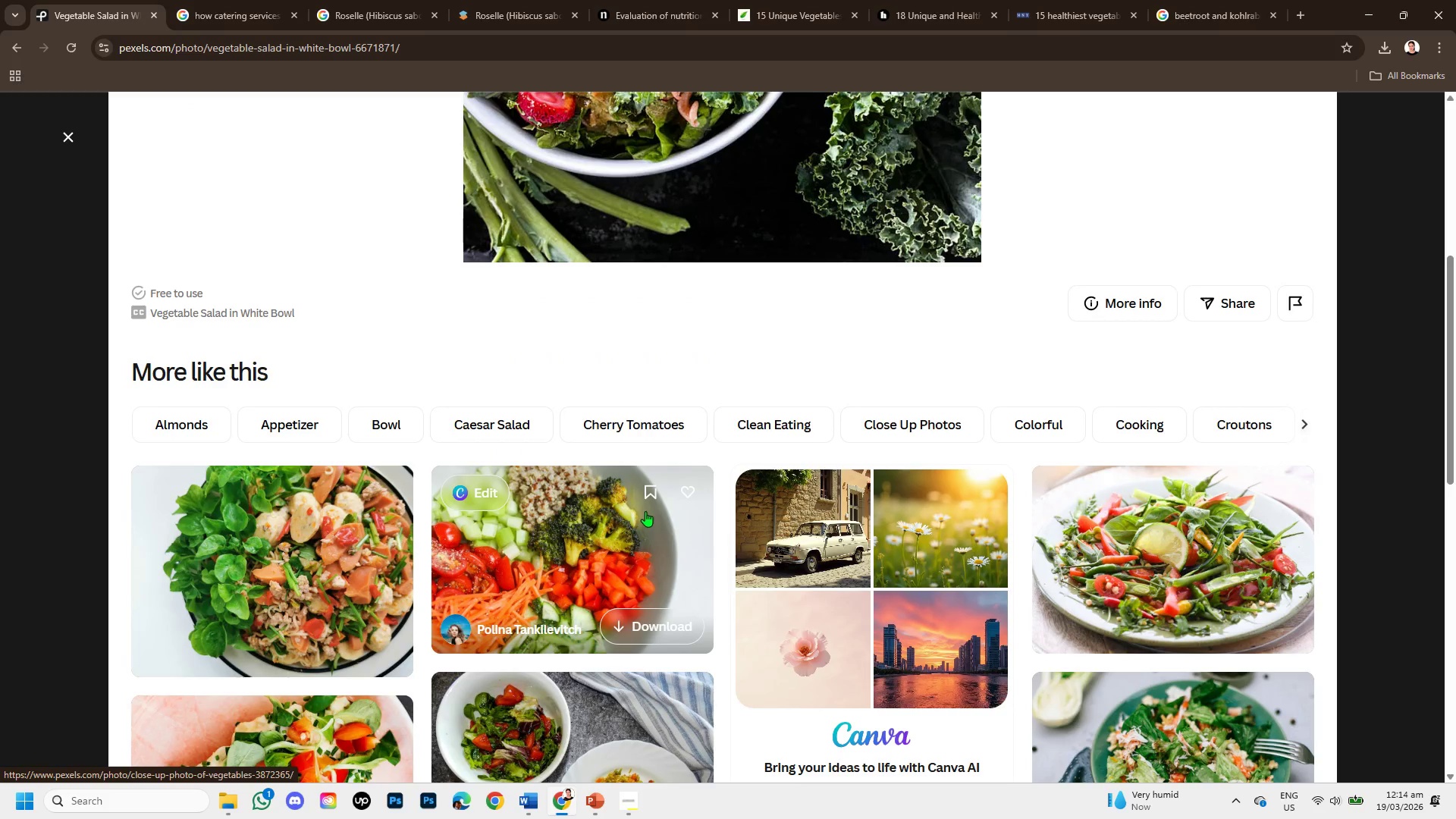 
right_click([657, 455])
 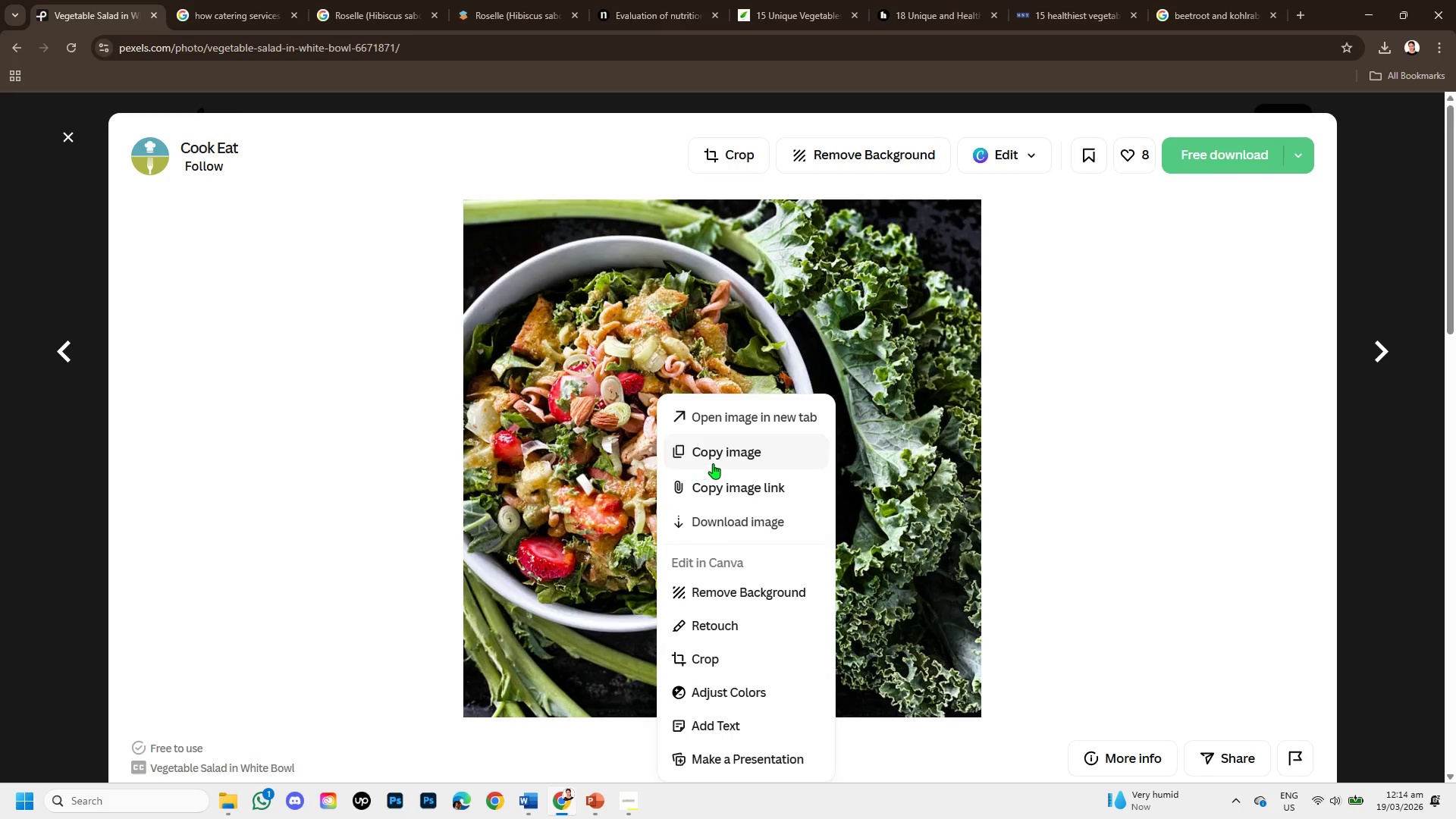 
scroll: coordinate [645, 511], scroll_direction: up, amount: 2.0
 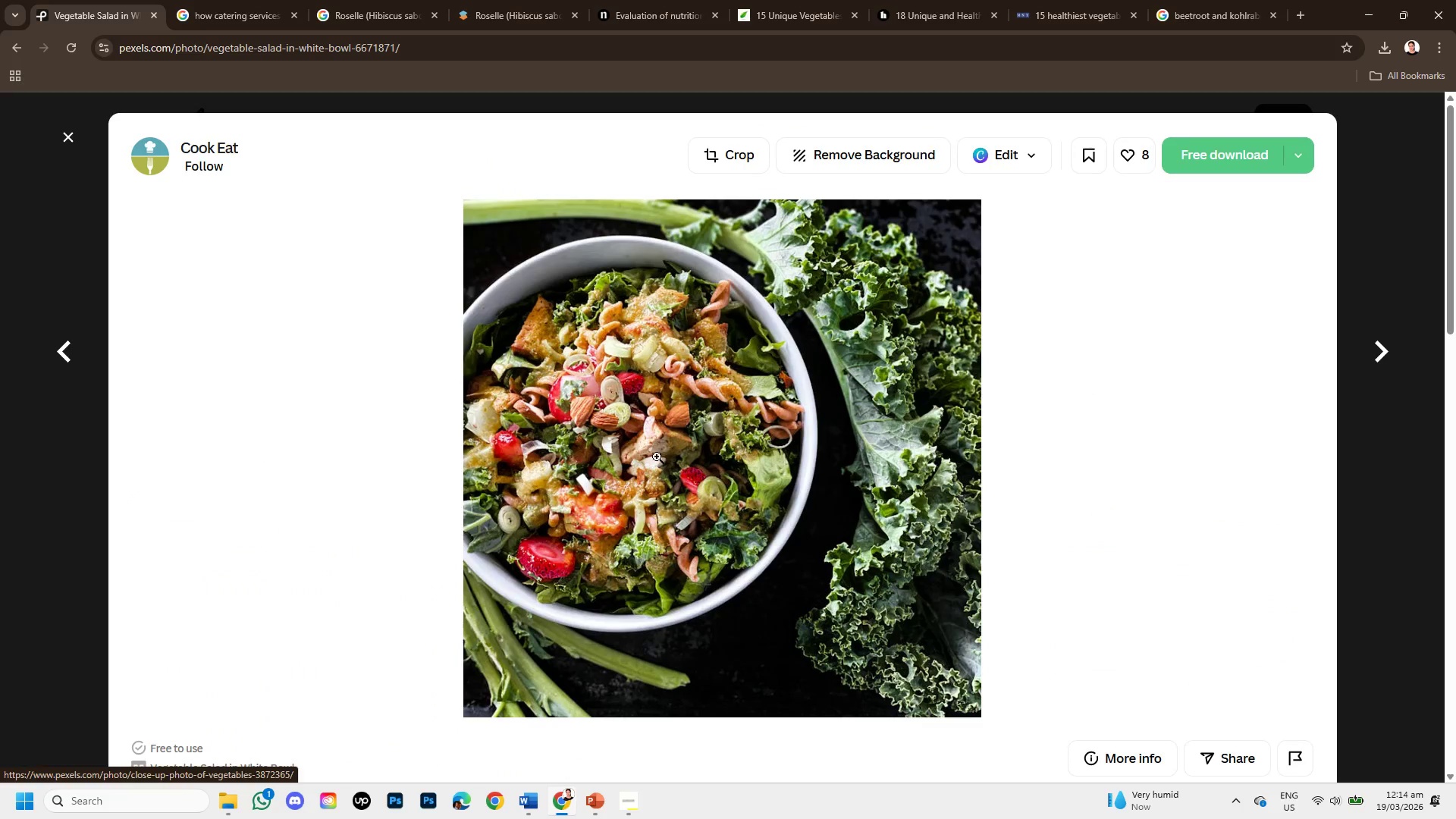 
left_click([716, 461])
 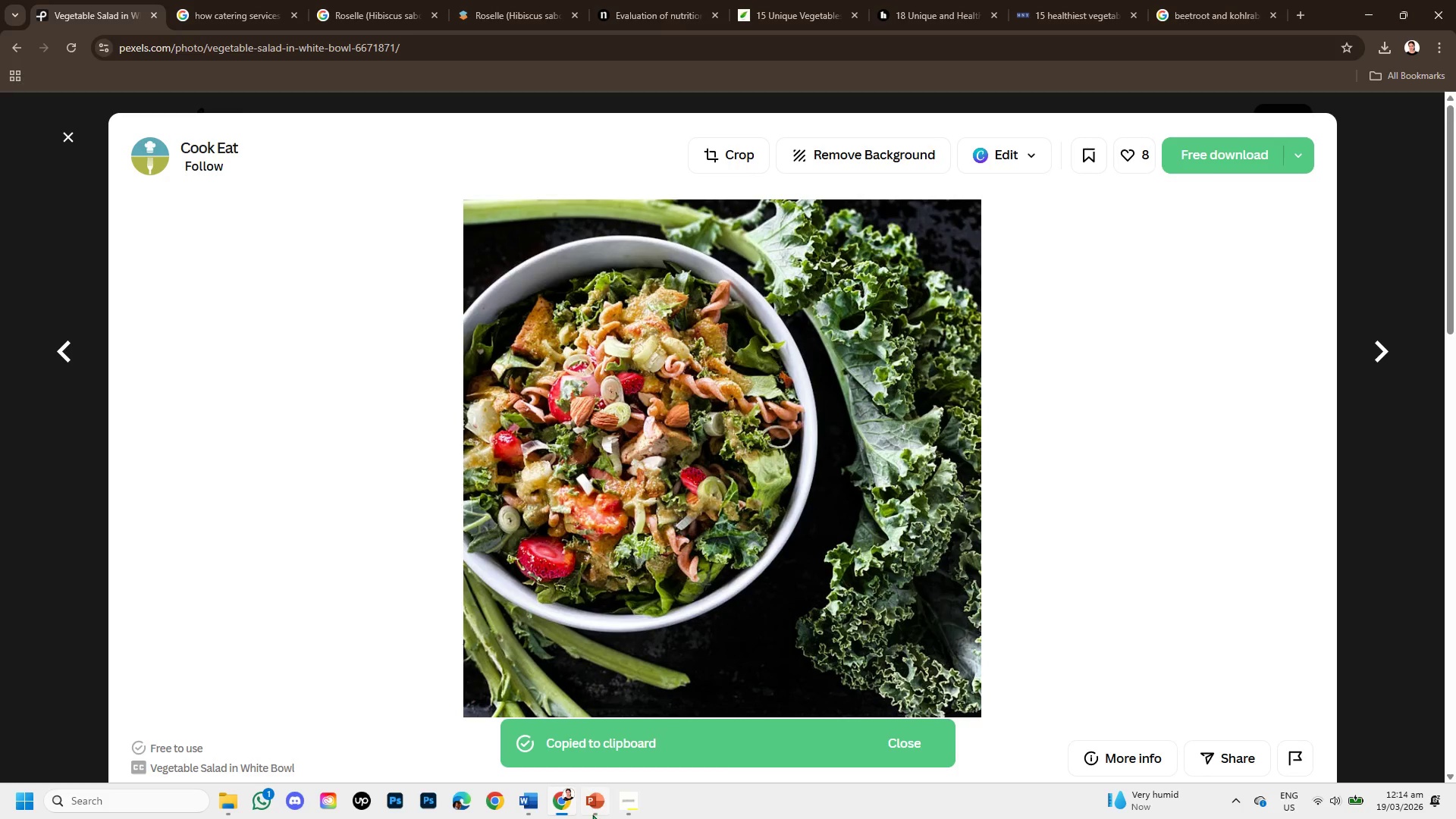 
left_click([590, 811])
 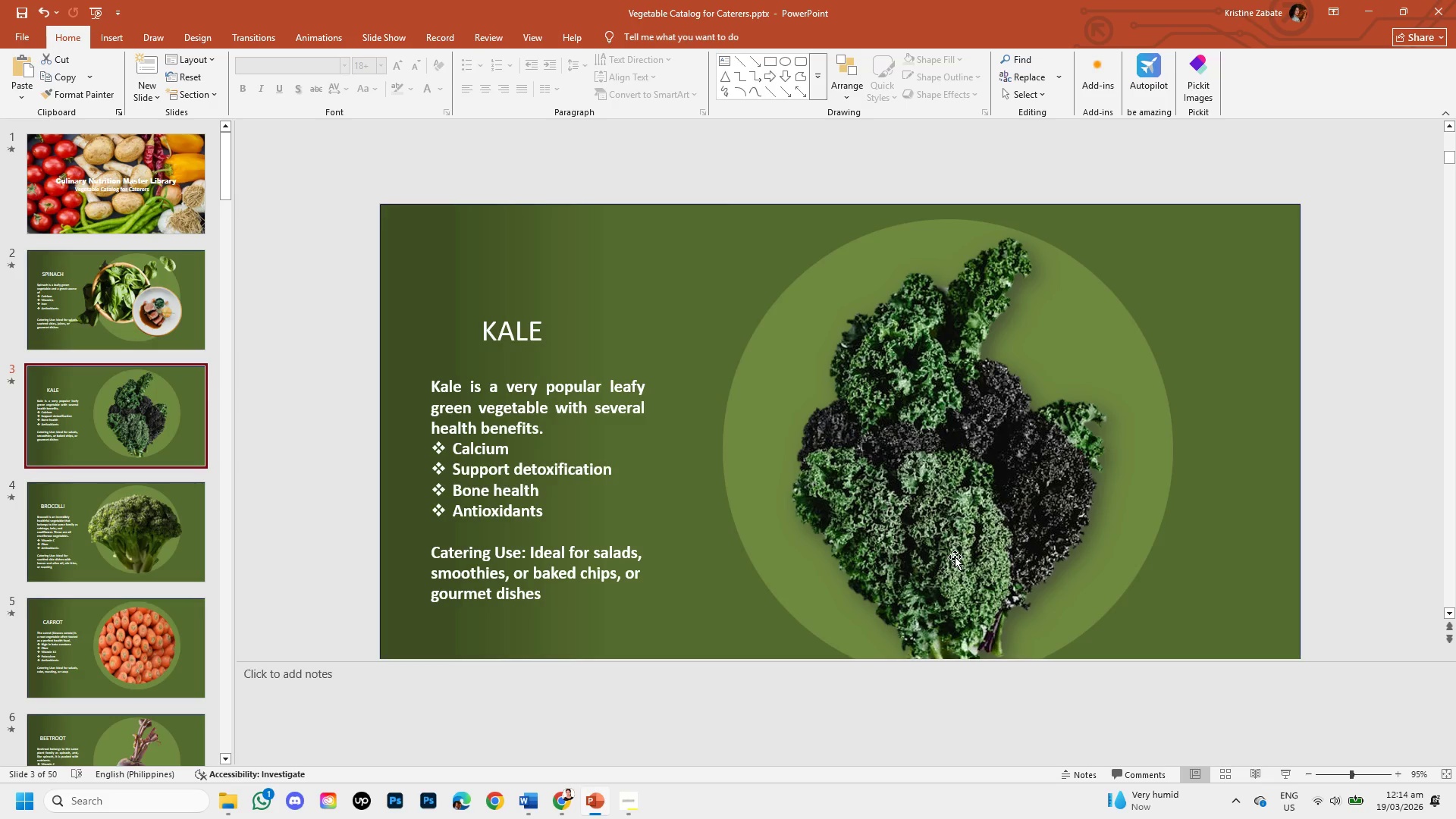 
key(Control+V)
 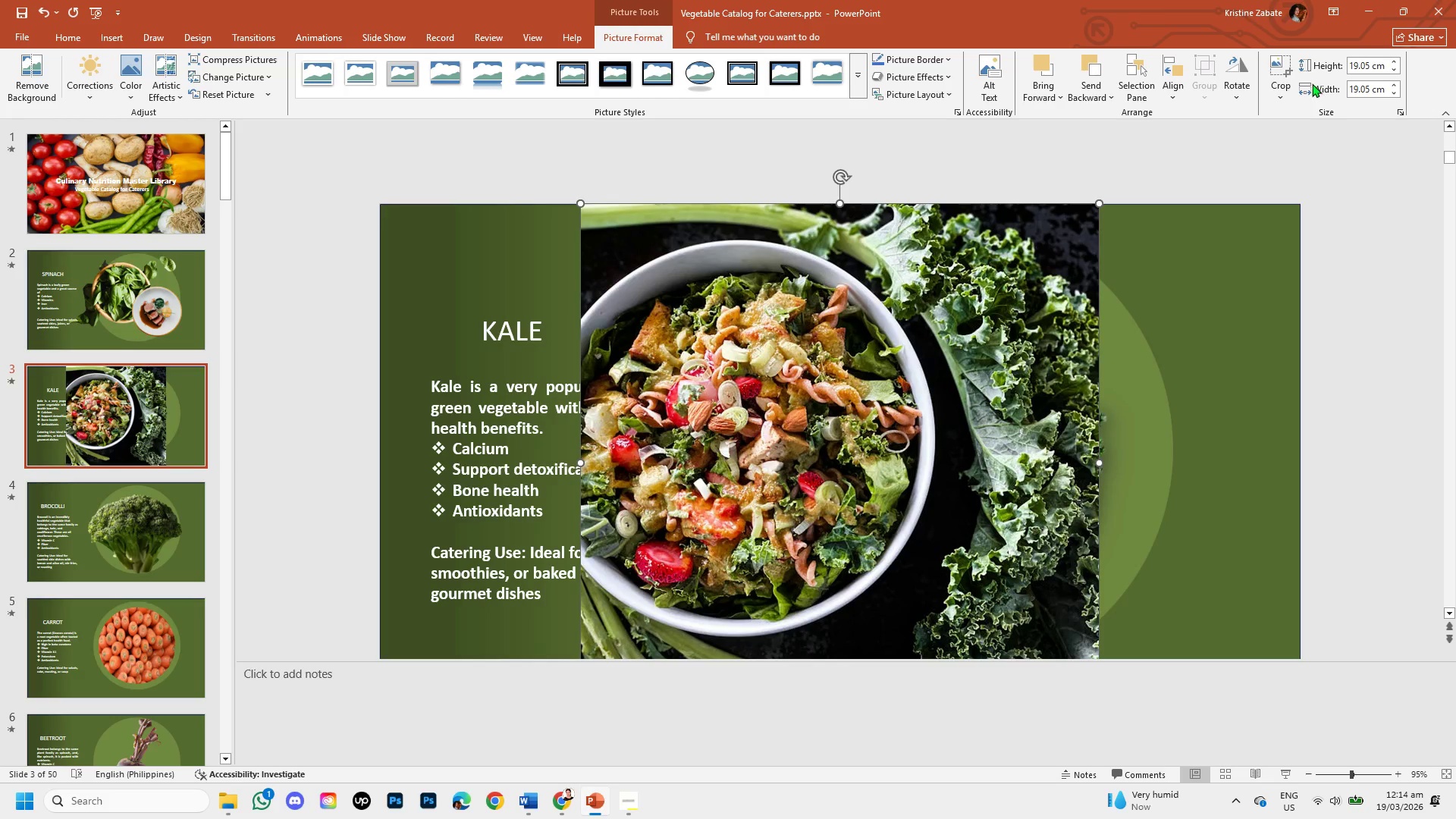 
left_click([1272, 83])
 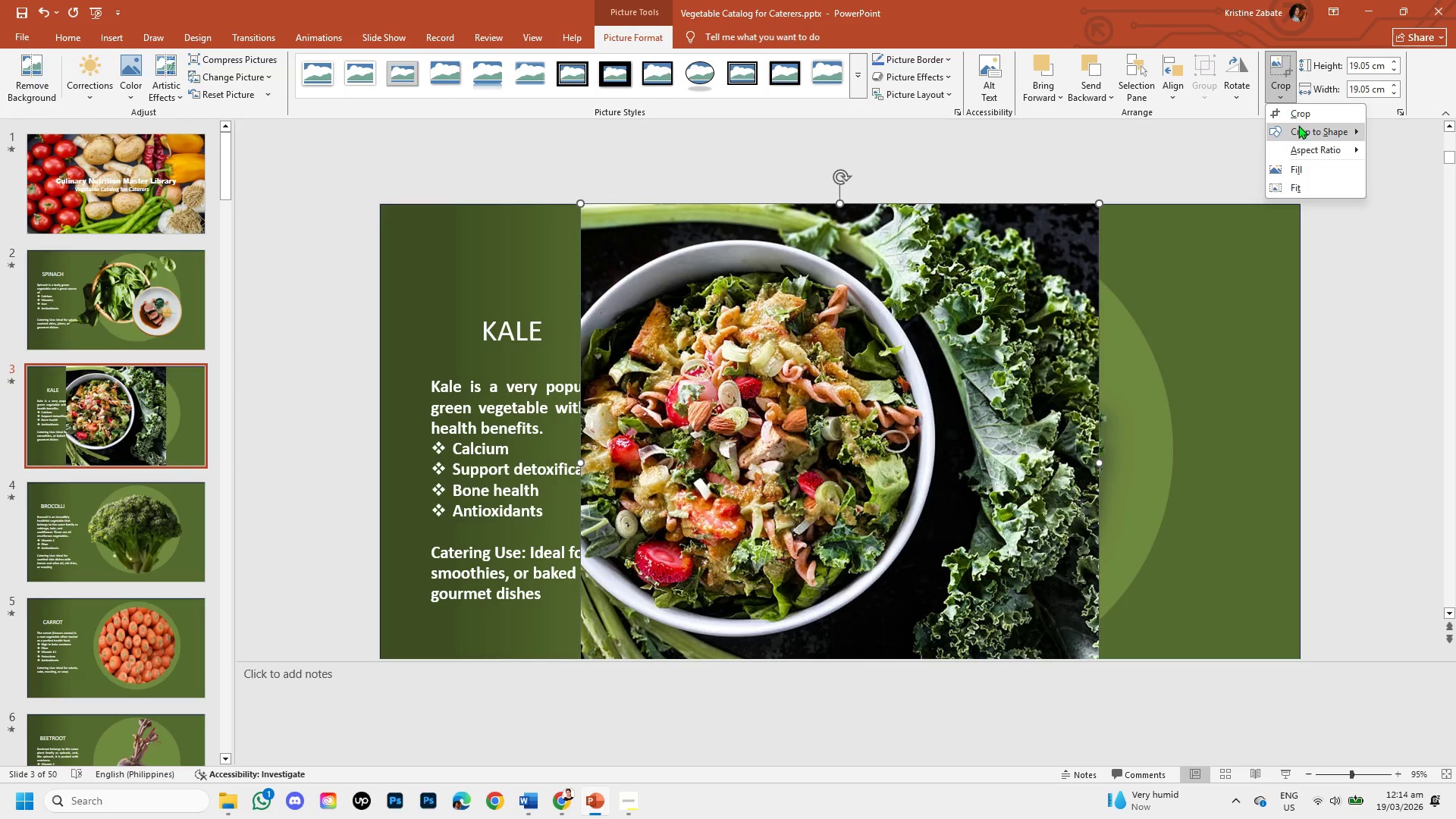 
left_click([1303, 135])
 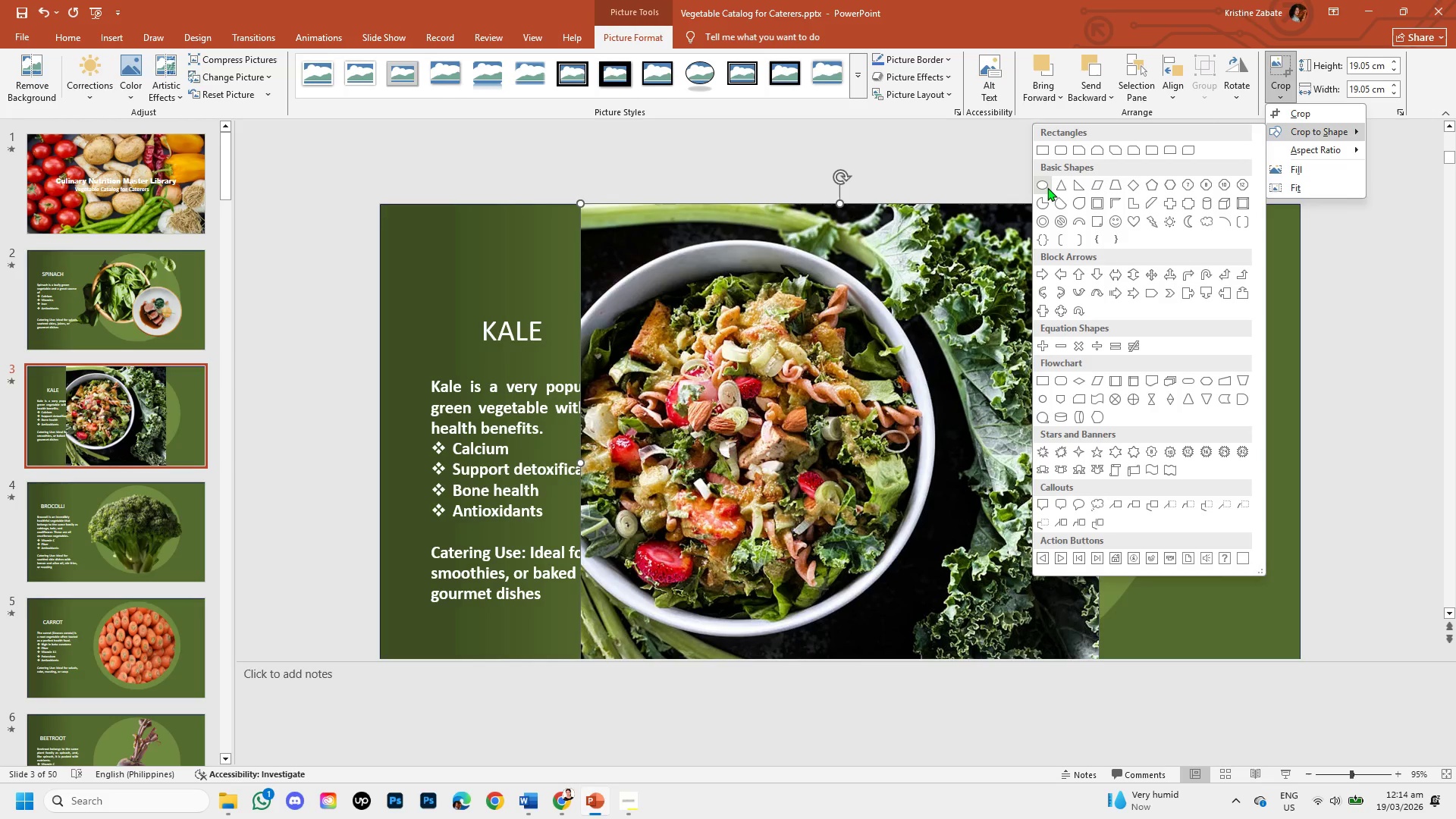 
left_click([1041, 184])
 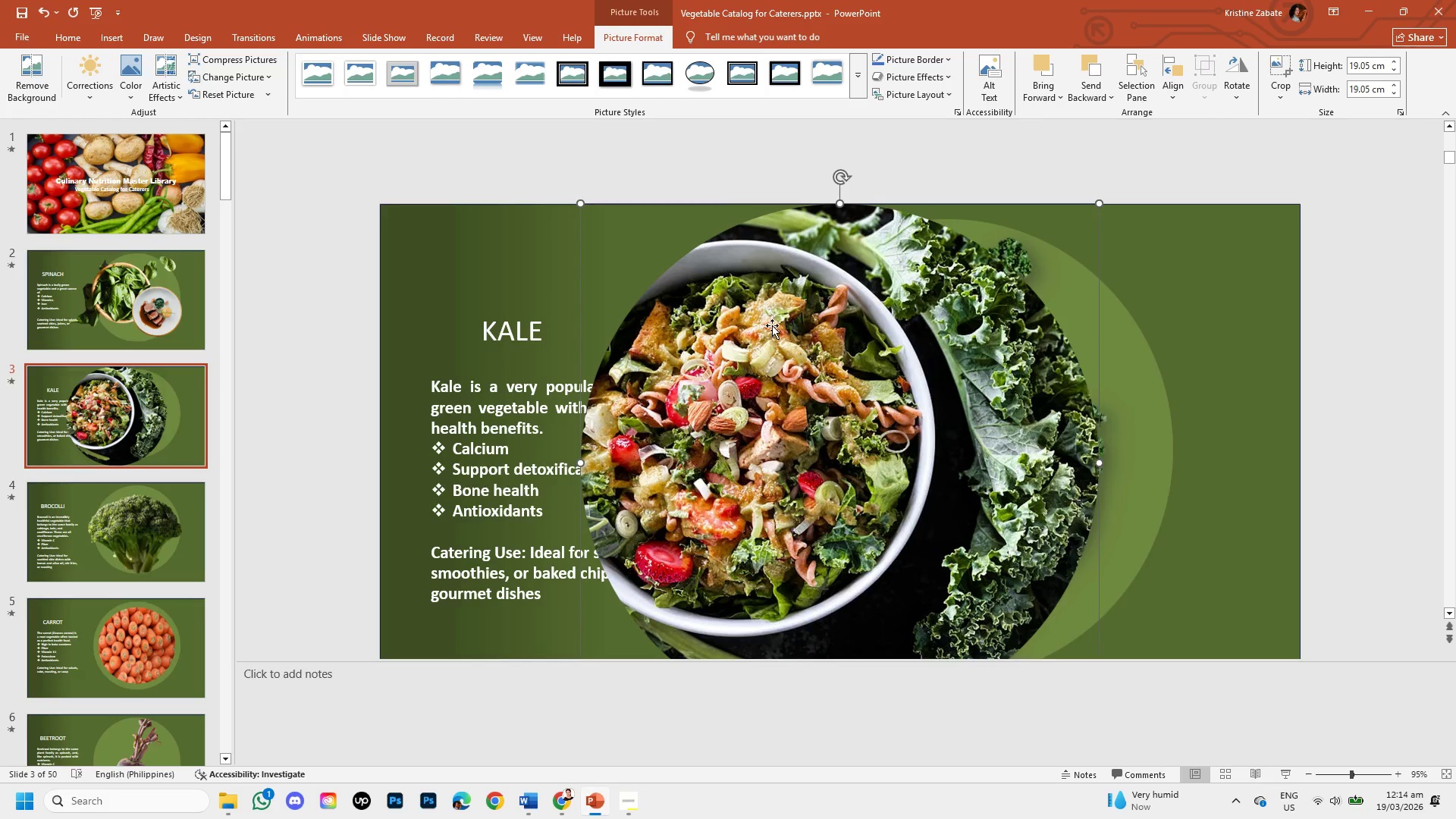 
right_click([772, 325])
 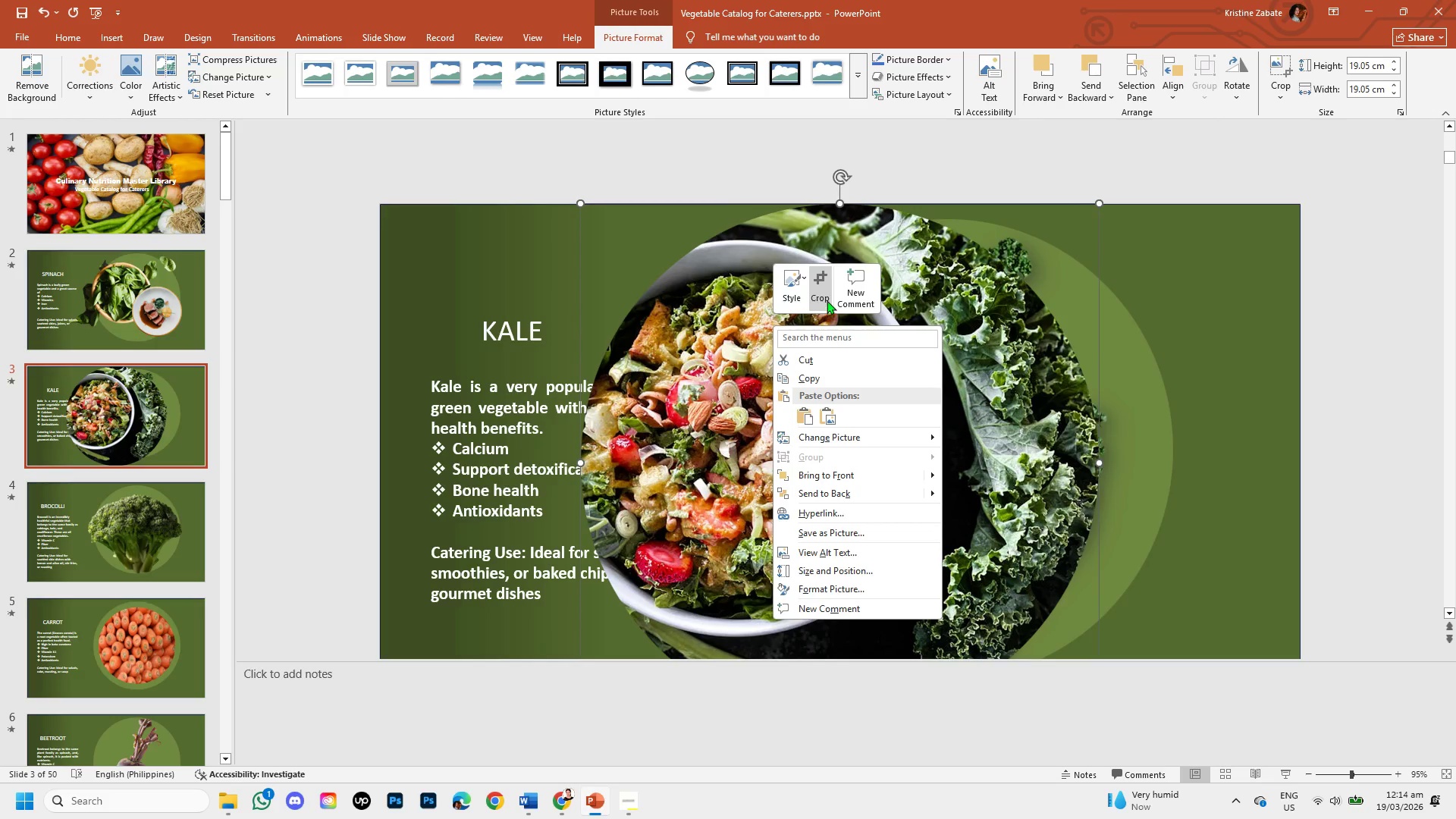 
left_click([825, 297])
 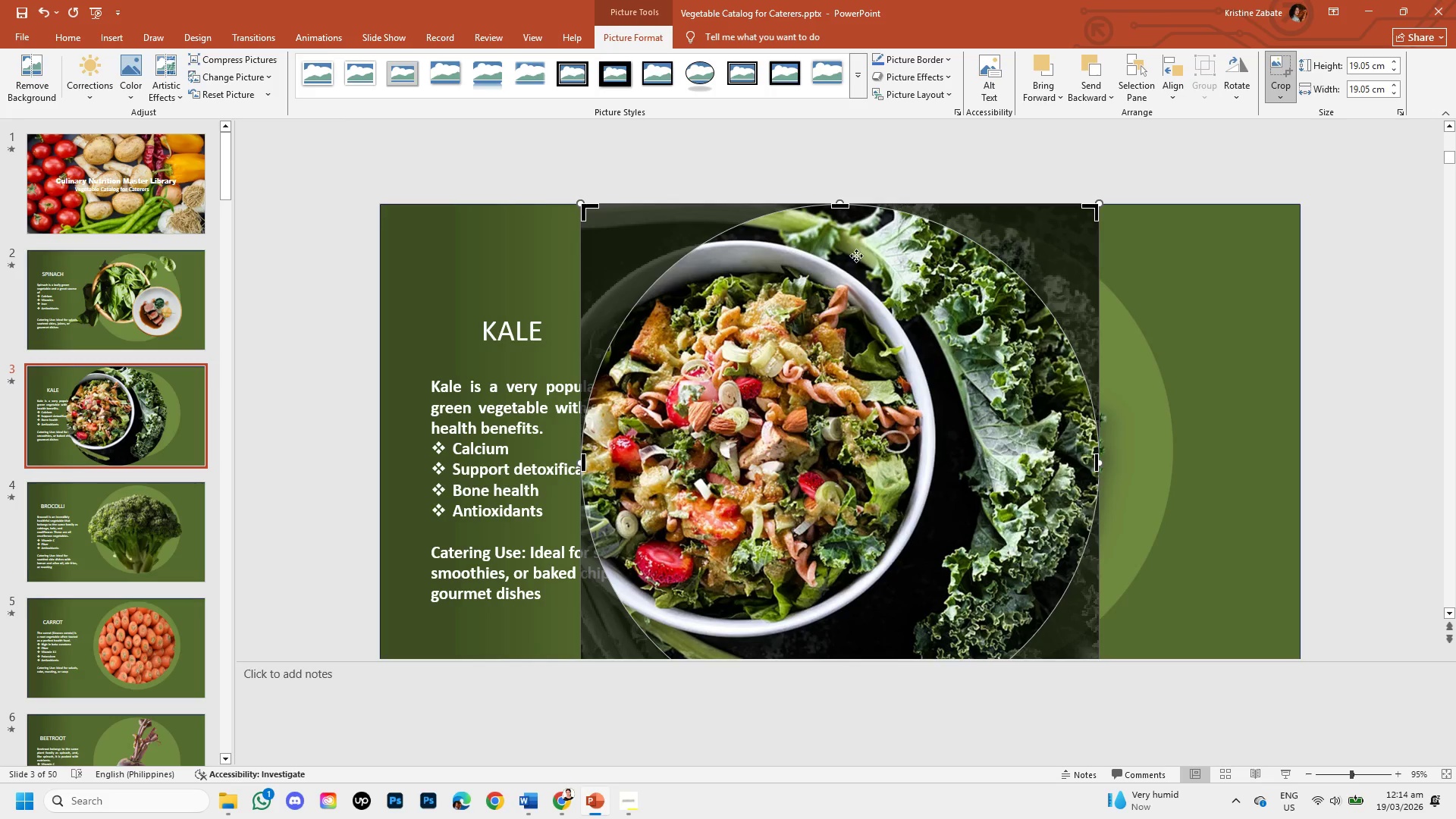 
left_click_drag(start_coordinate=[855, 328], to_coordinate=[846, 337])
 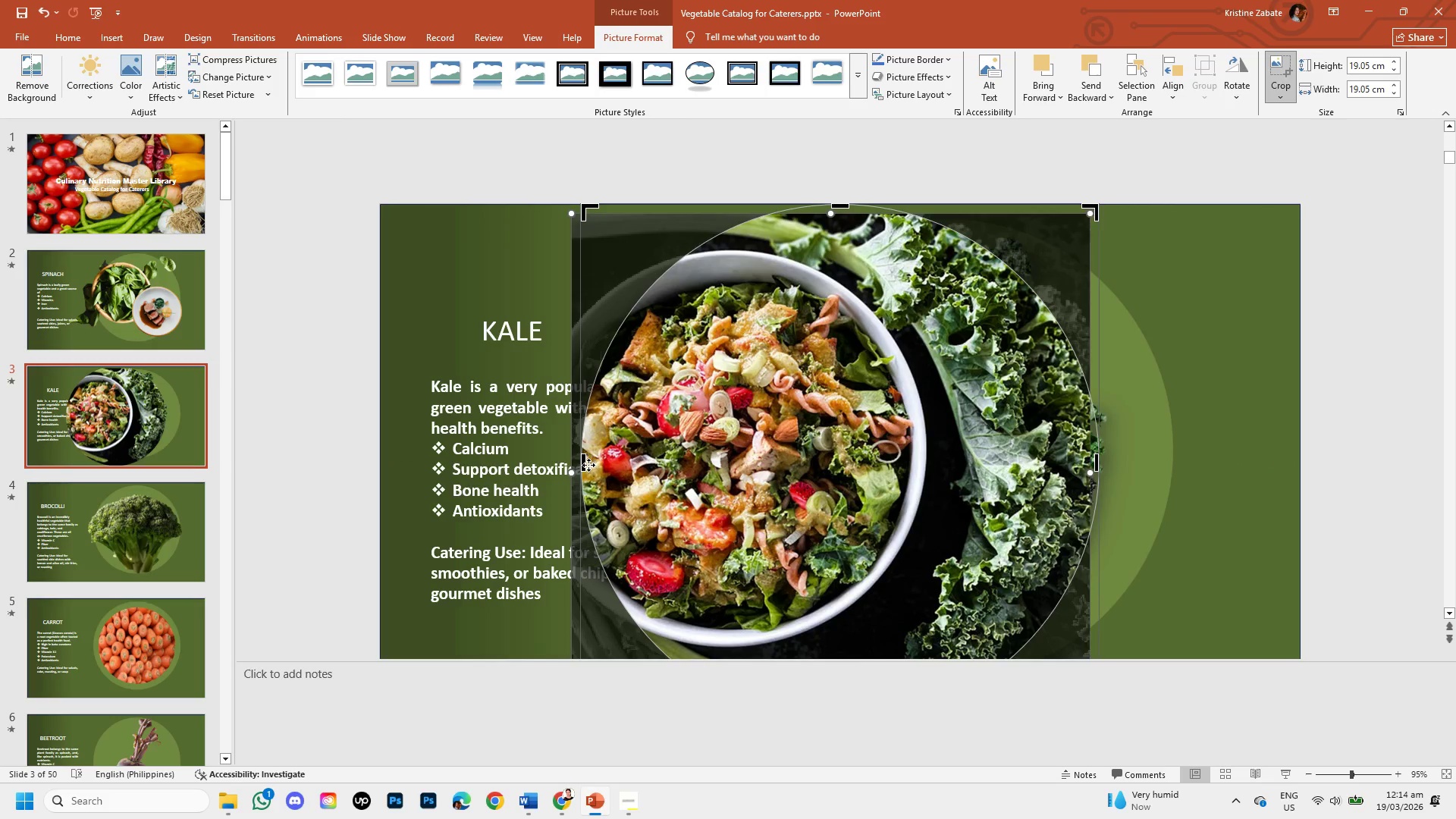 
left_click_drag(start_coordinate=[584, 464], to_coordinate=[532, 437])
 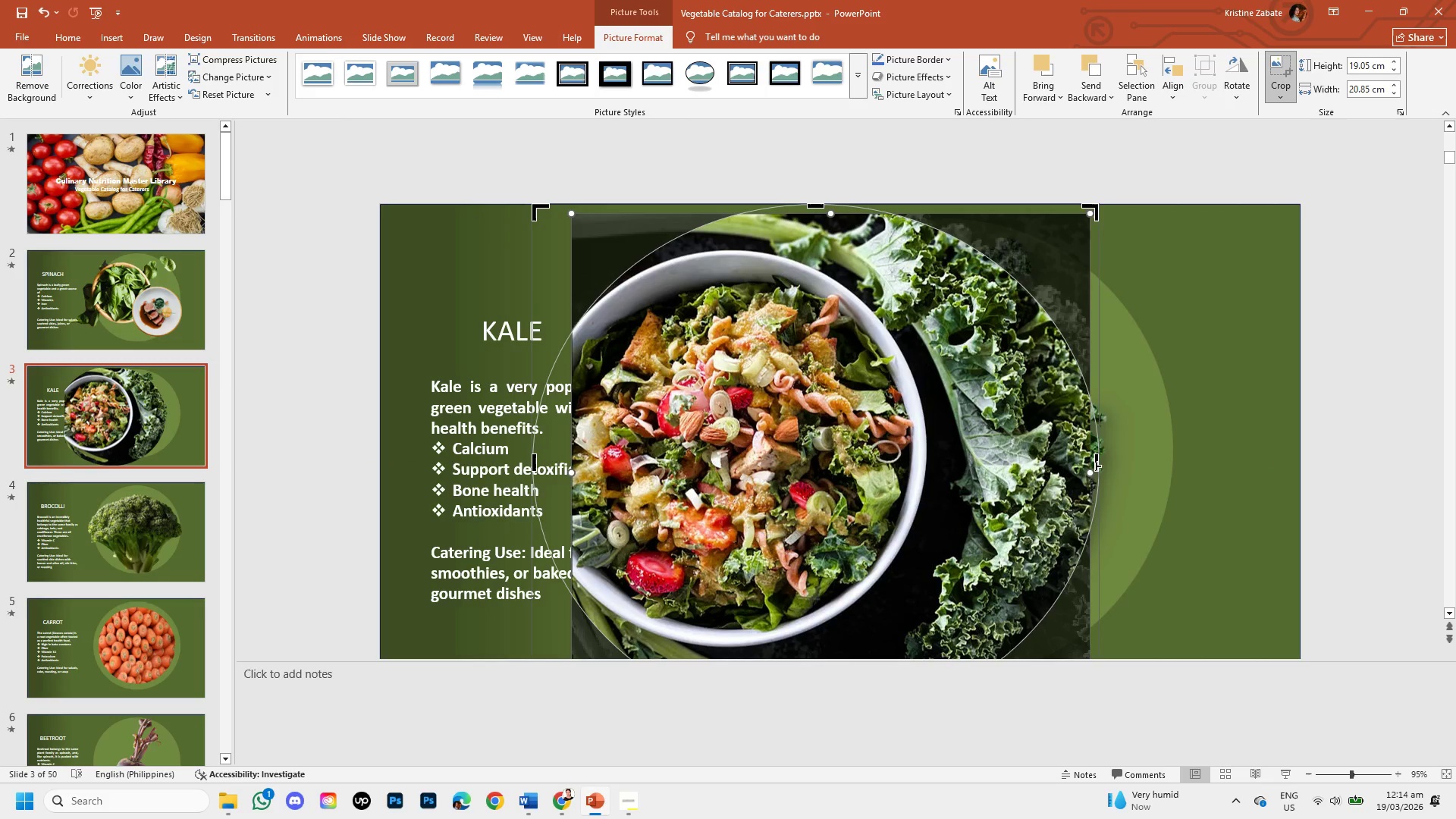 
left_click_drag(start_coordinate=[1096, 466], to_coordinate=[934, 447])
 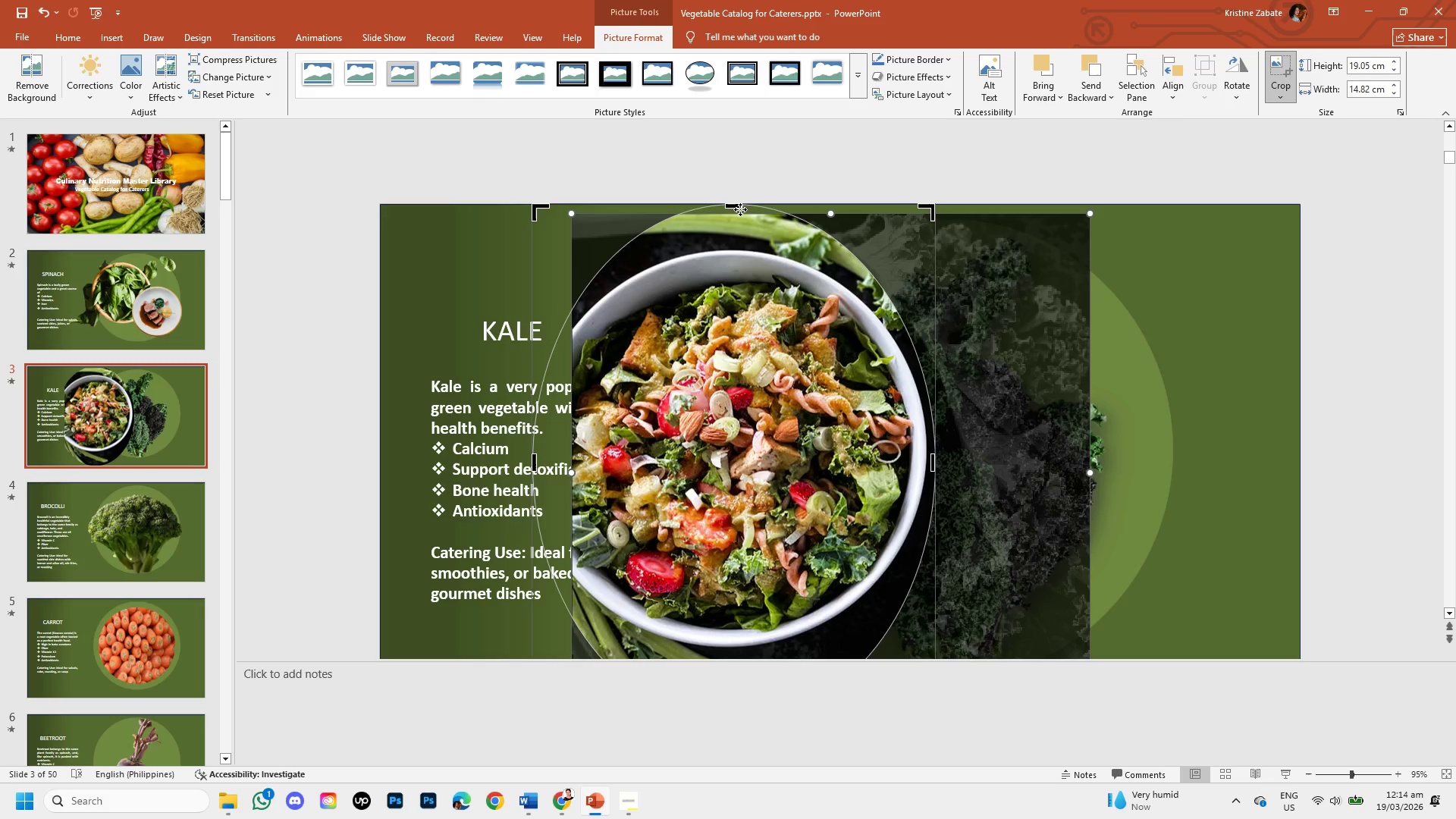 
left_click_drag(start_coordinate=[736, 205], to_coordinate=[725, 246])
 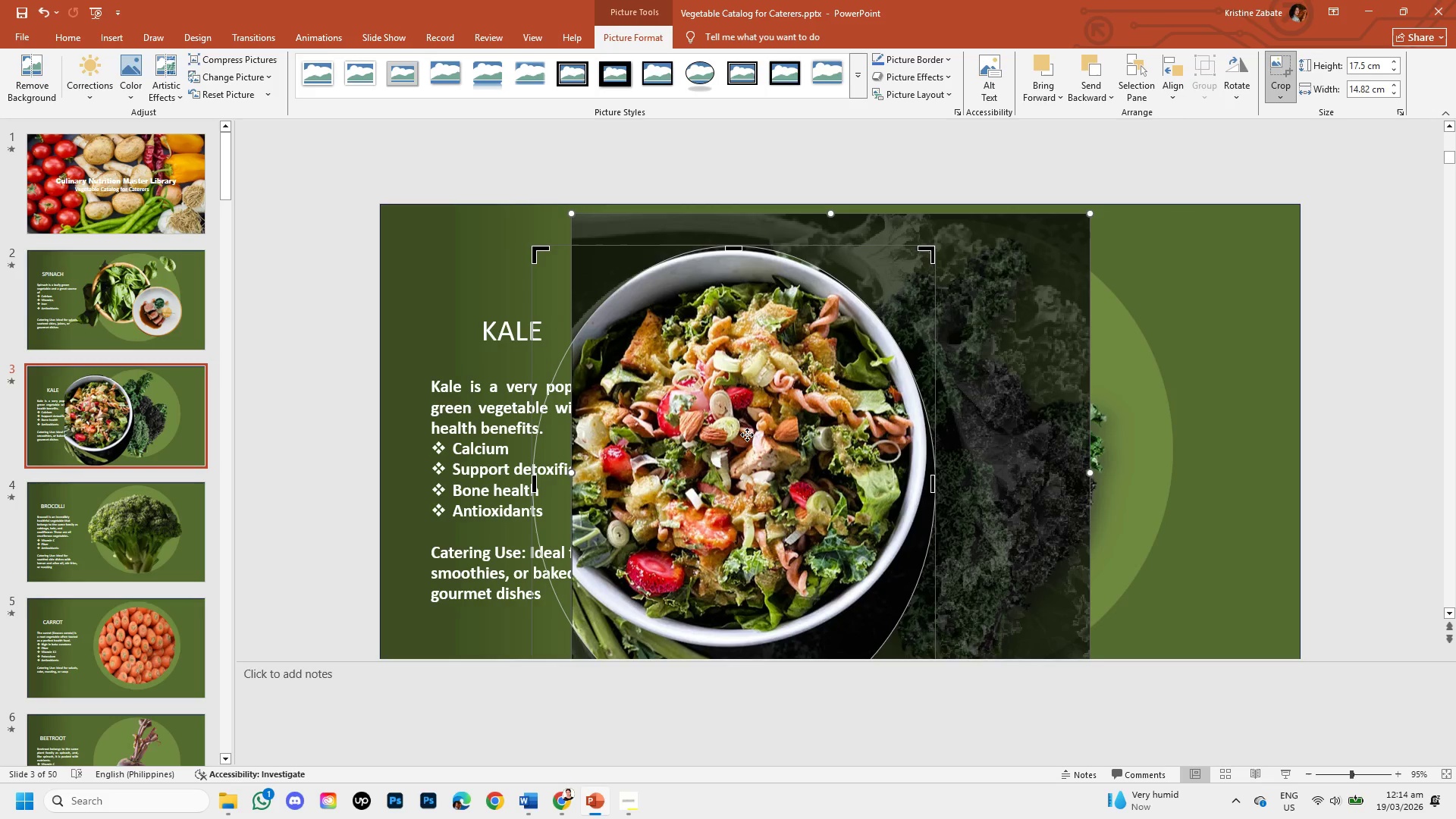 
scroll: coordinate [716, 579], scroll_direction: down, amount: 5.0
 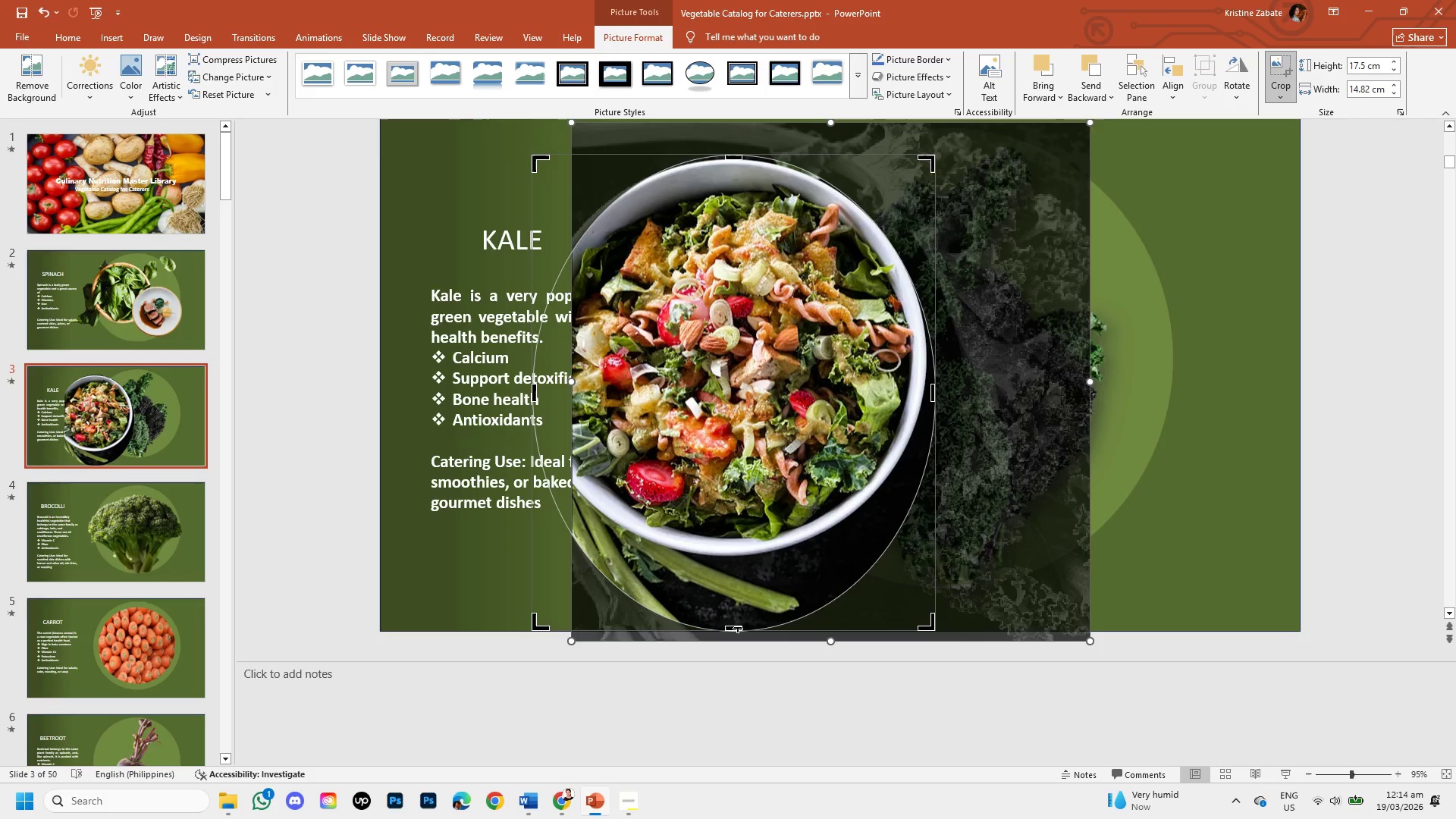 
left_click_drag(start_coordinate=[737, 626], to_coordinate=[753, 551])
 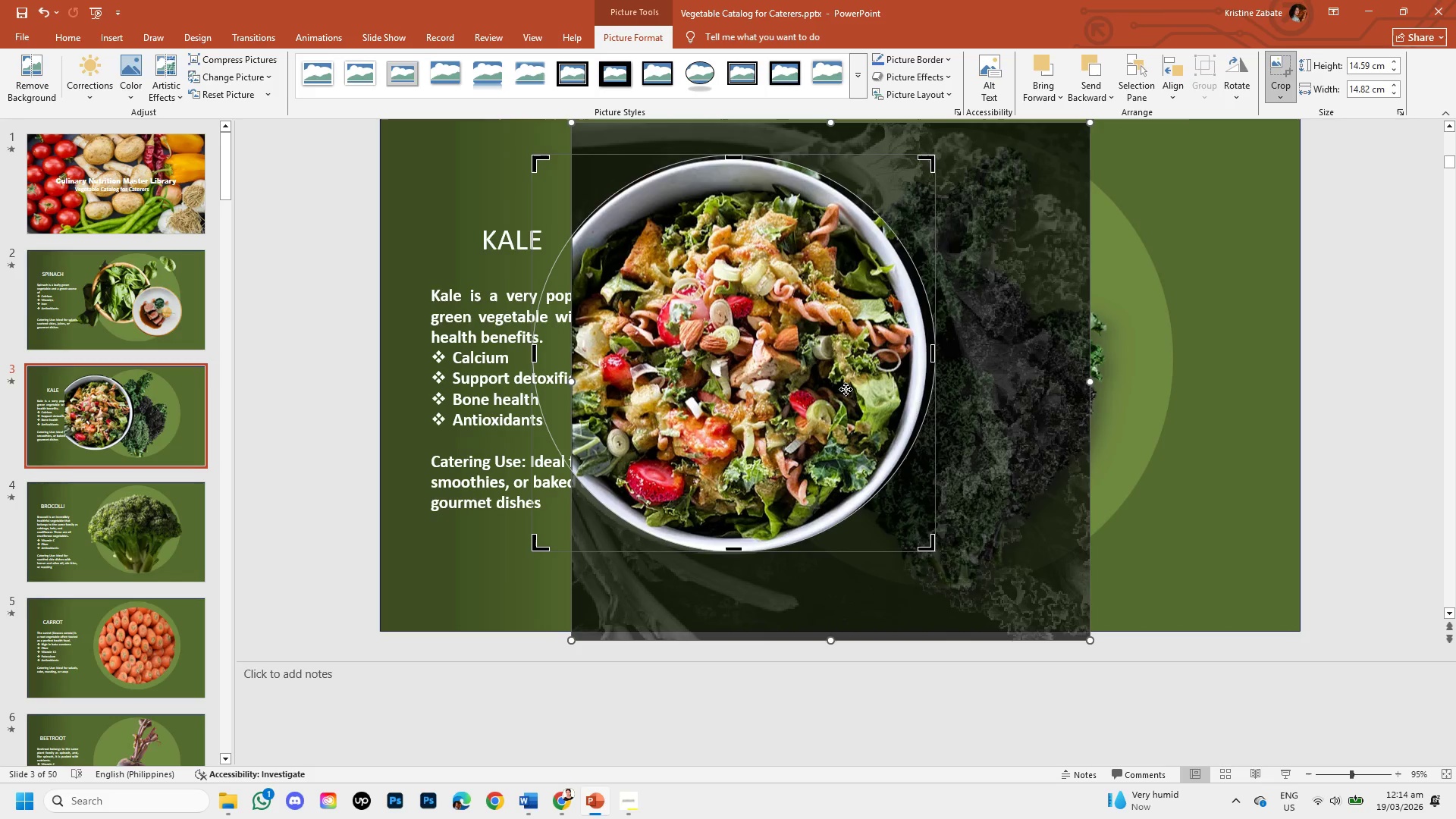 
left_click_drag(start_coordinate=[829, 362], to_coordinate=[782, 369])
 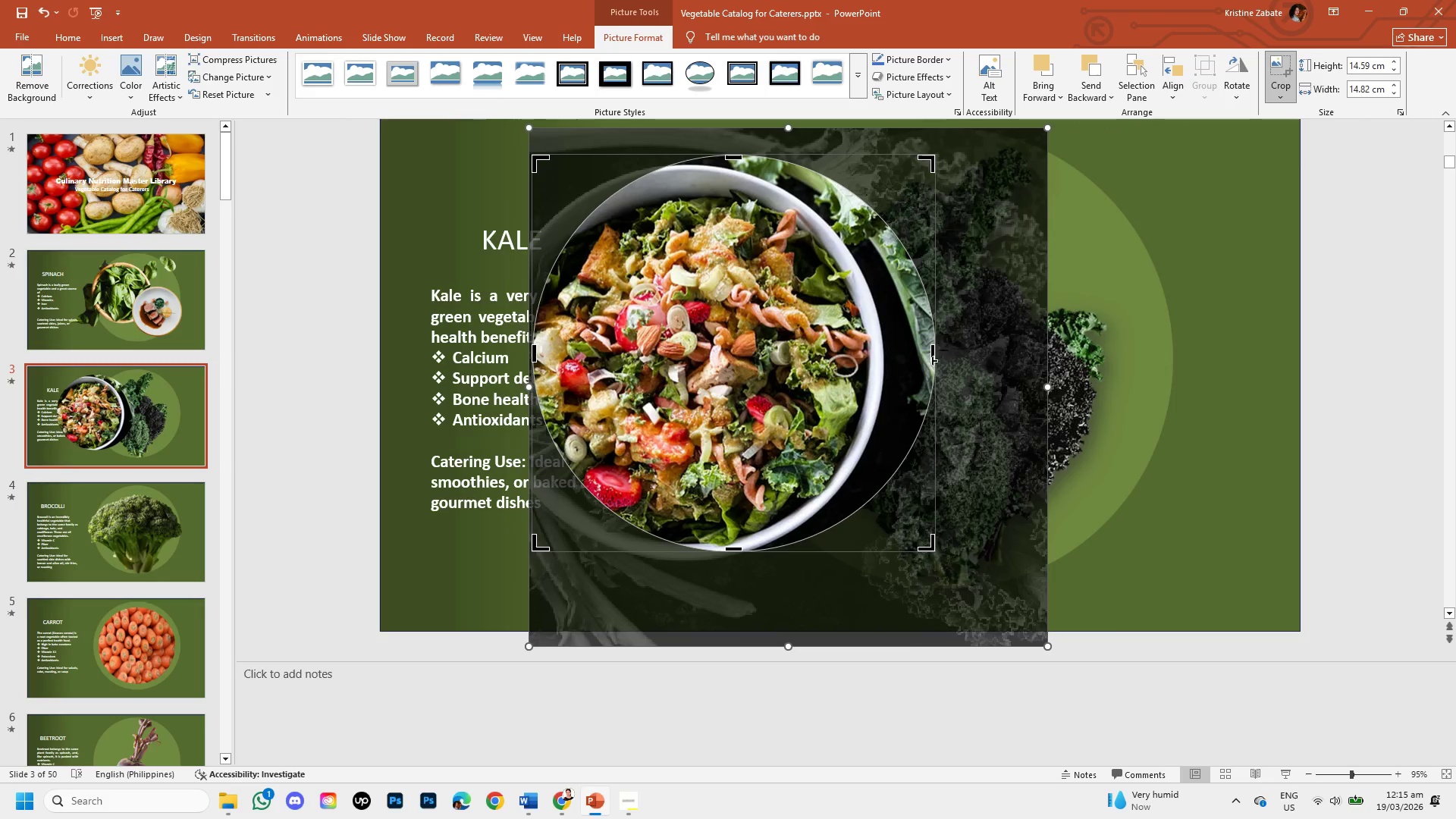 
left_click_drag(start_coordinate=[933, 357], to_coordinate=[876, 368])
 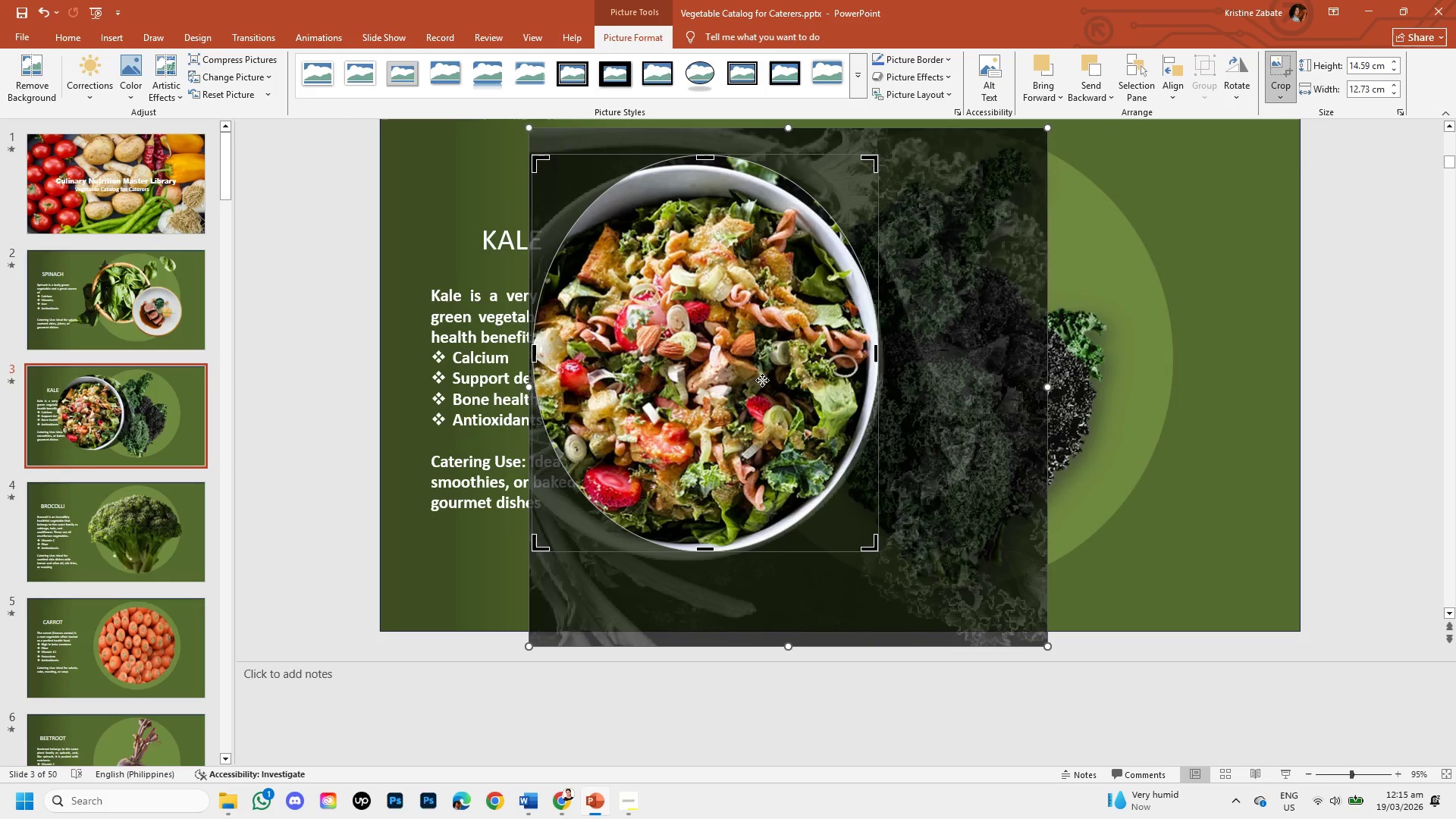 
left_click_drag(start_coordinate=[762, 380], to_coordinate=[763, 373])
 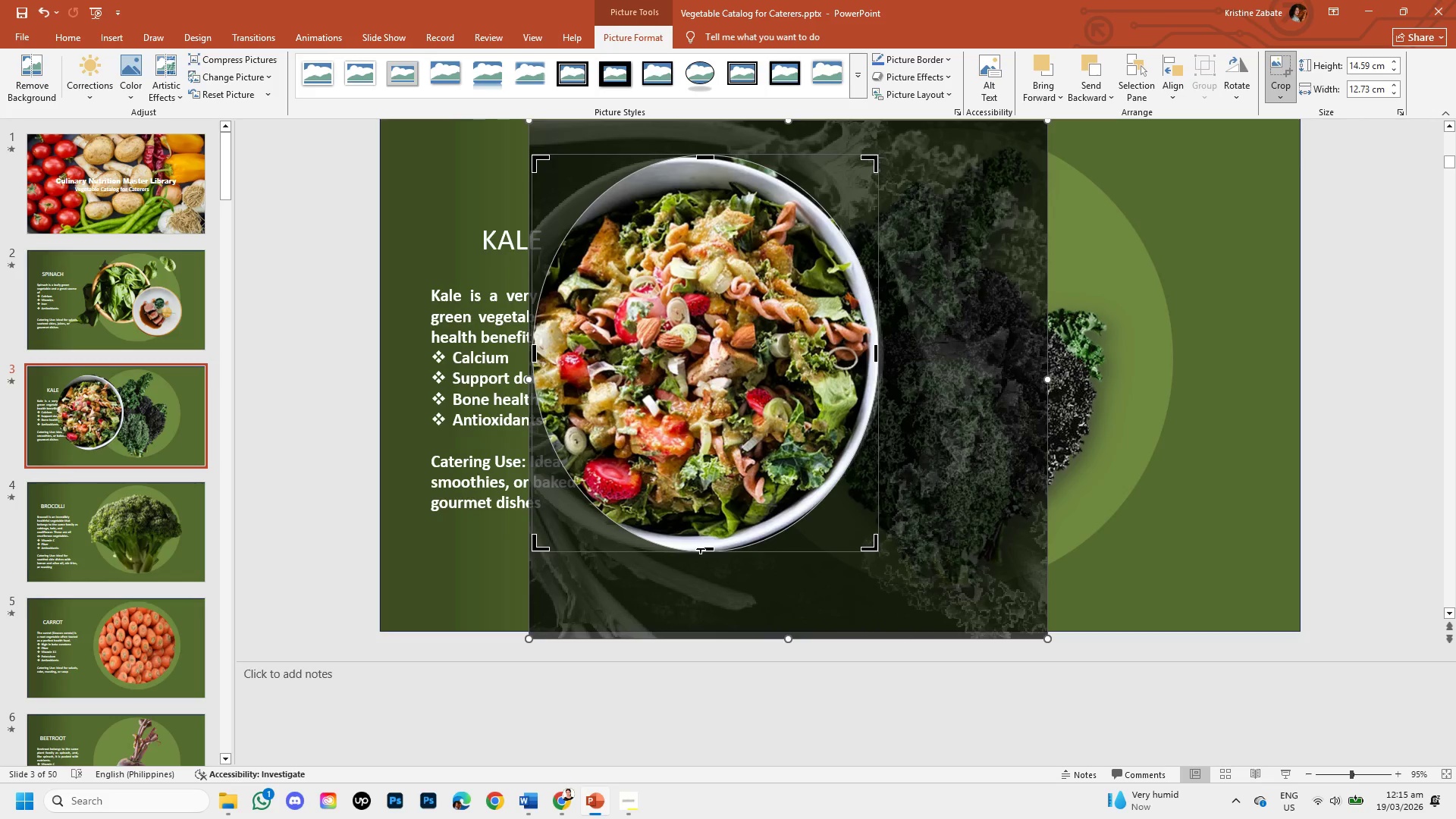 
left_click_drag(start_coordinate=[705, 548], to_coordinate=[698, 541])
 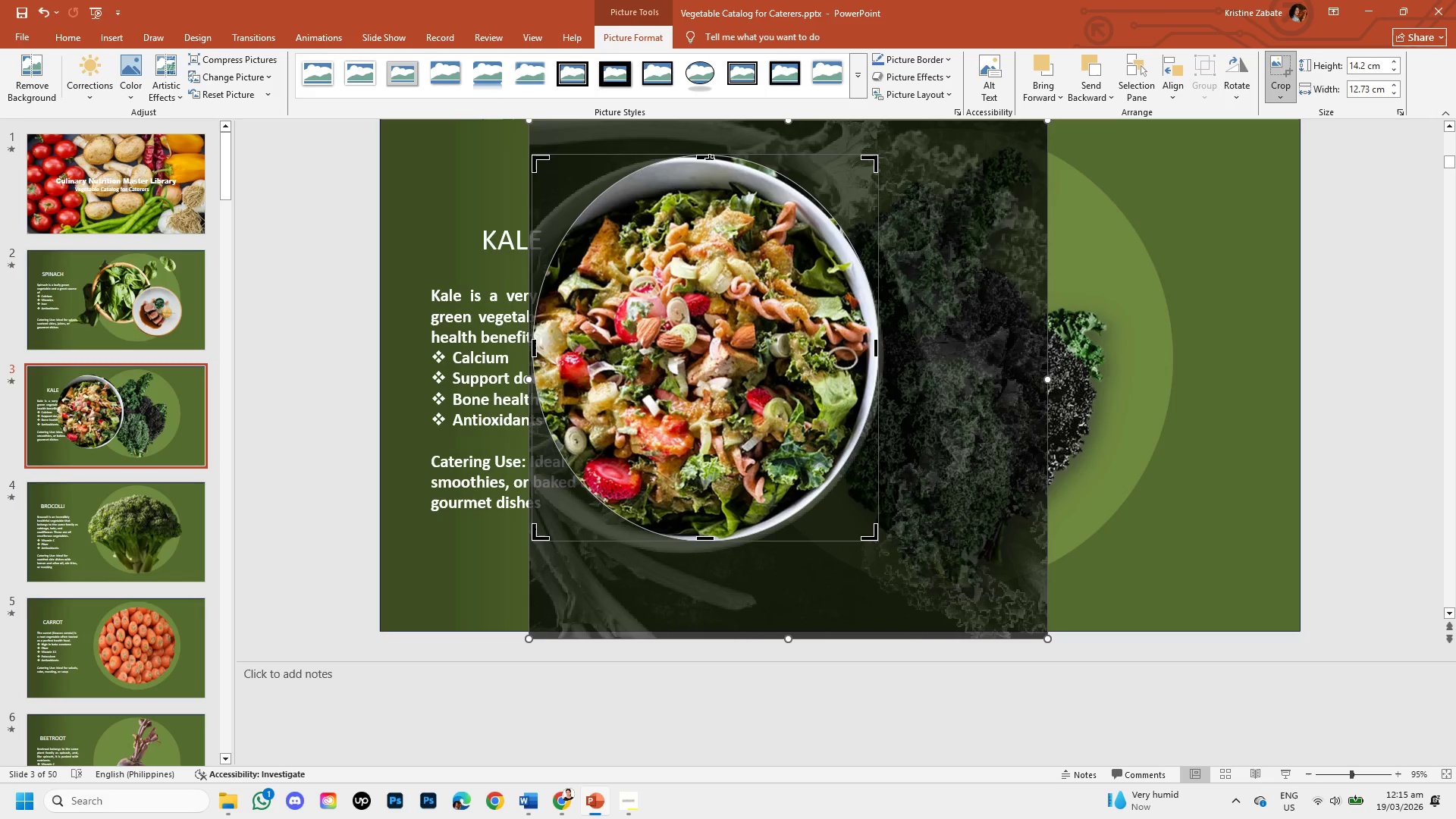 
left_click_drag(start_coordinate=[710, 159], to_coordinate=[704, 171])
 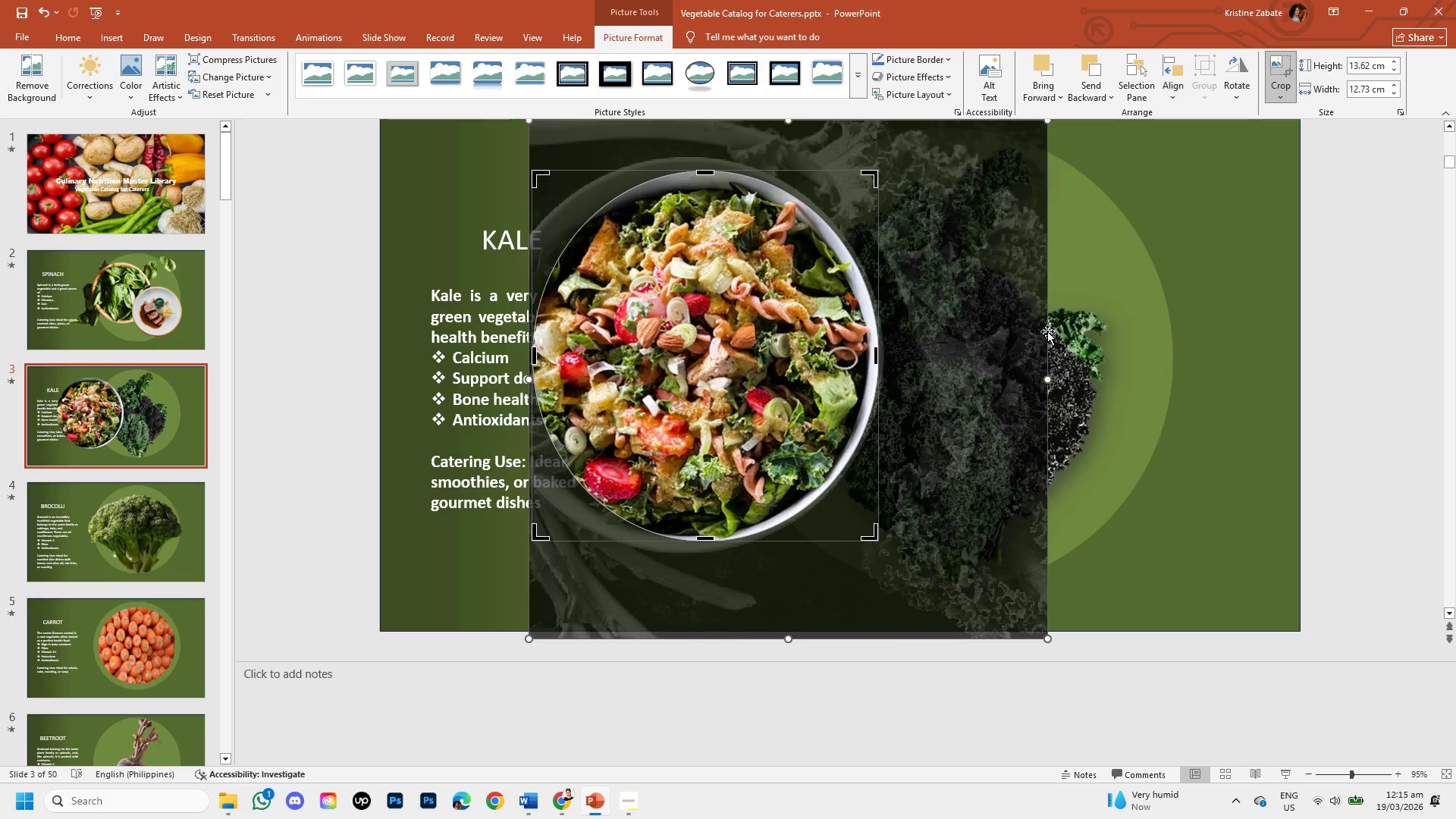 
left_click([998, 345])
 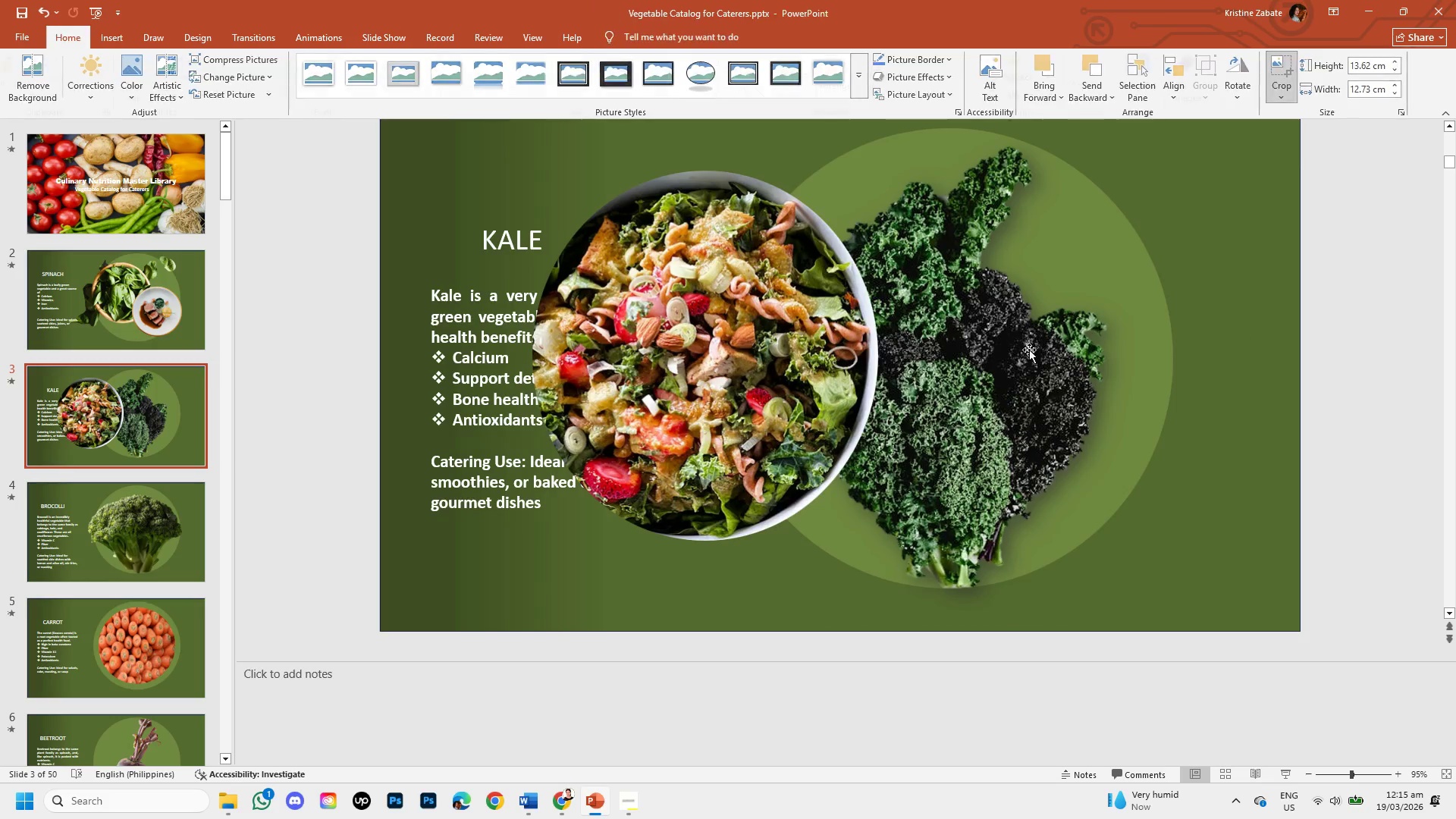 
left_click([674, 356])
 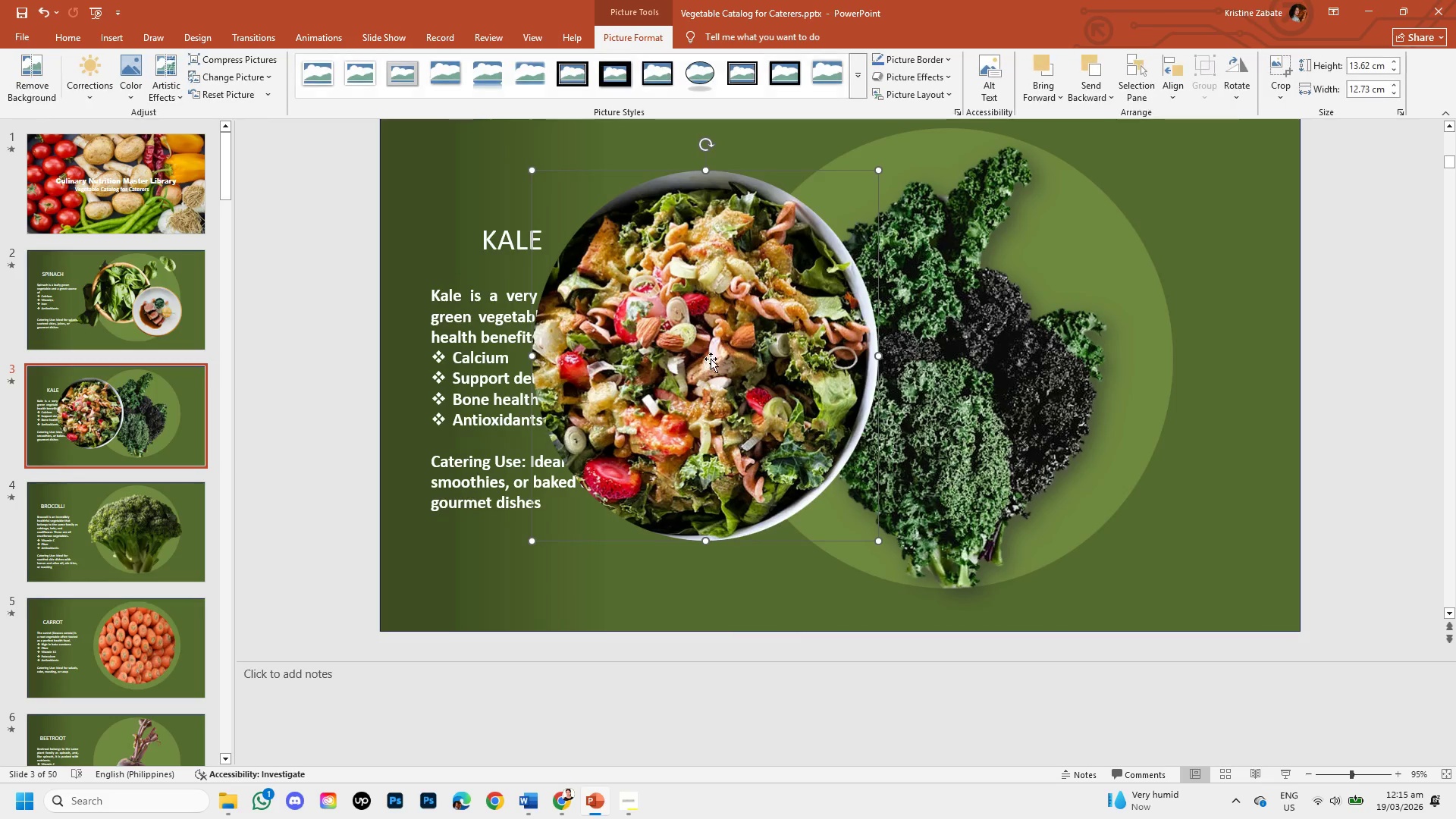 
left_click_drag(start_coordinate=[712, 359], to_coordinate=[1081, 416])
 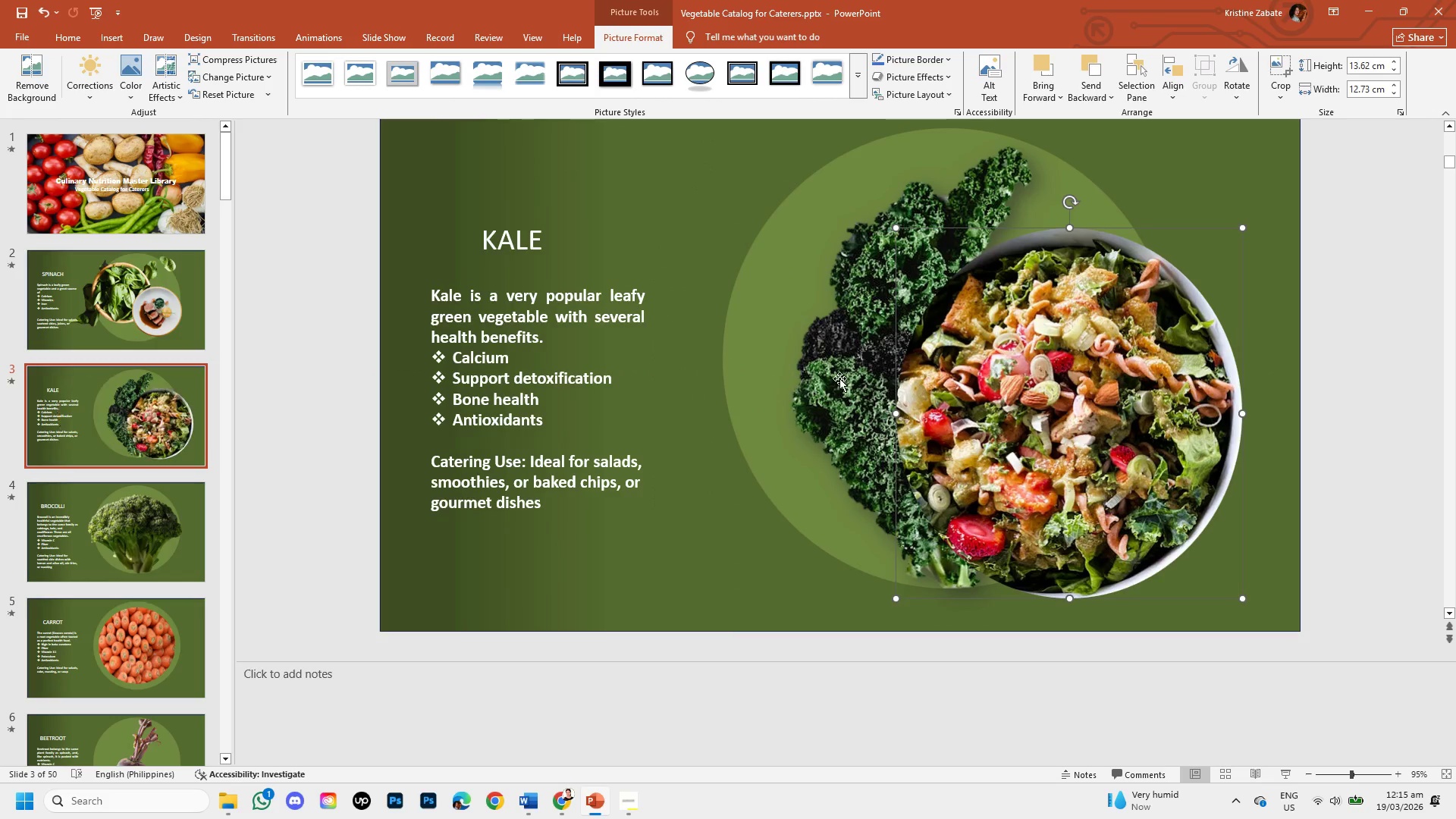 
left_click([839, 378])
 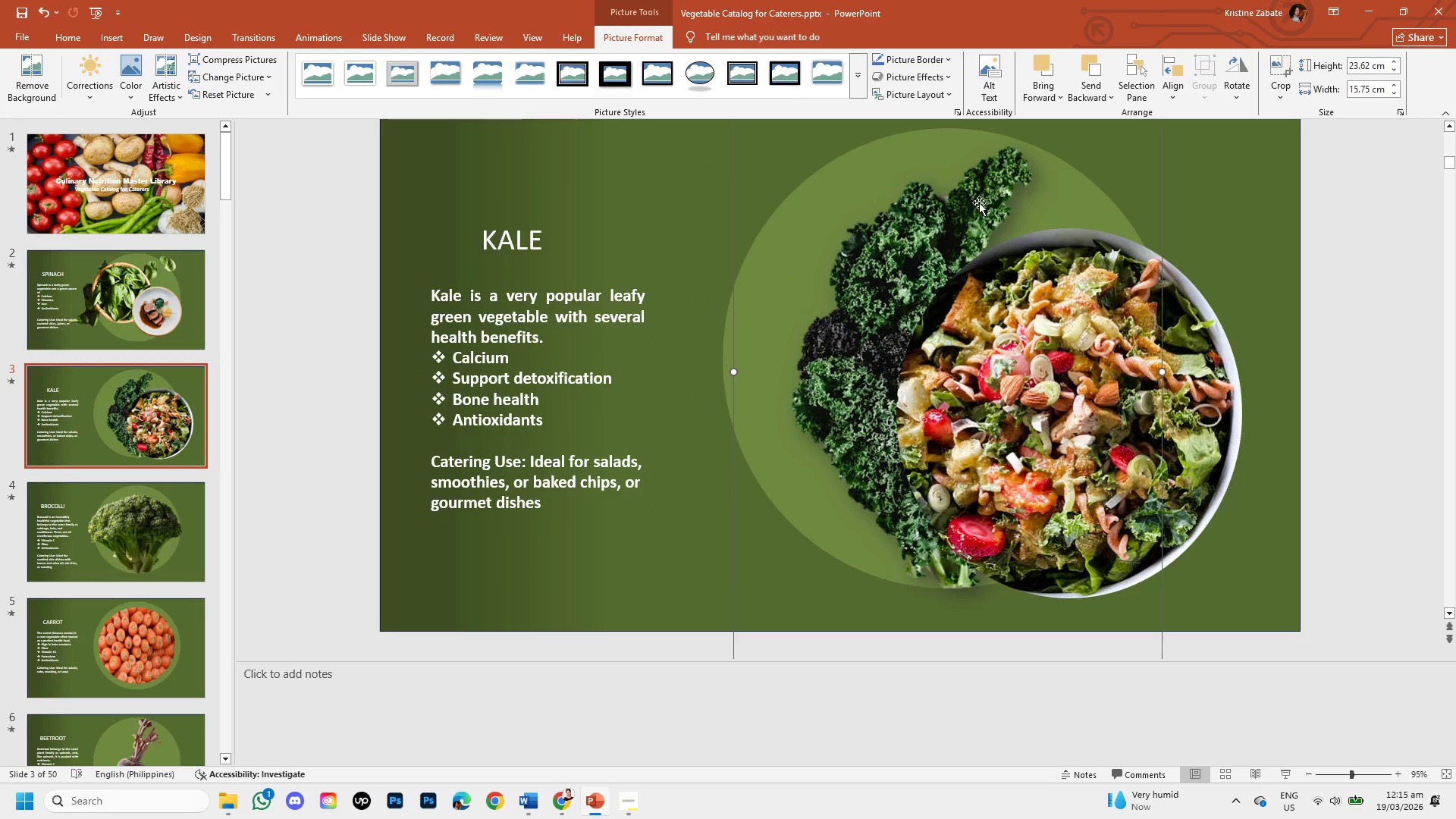 
left_click([984, 189])
 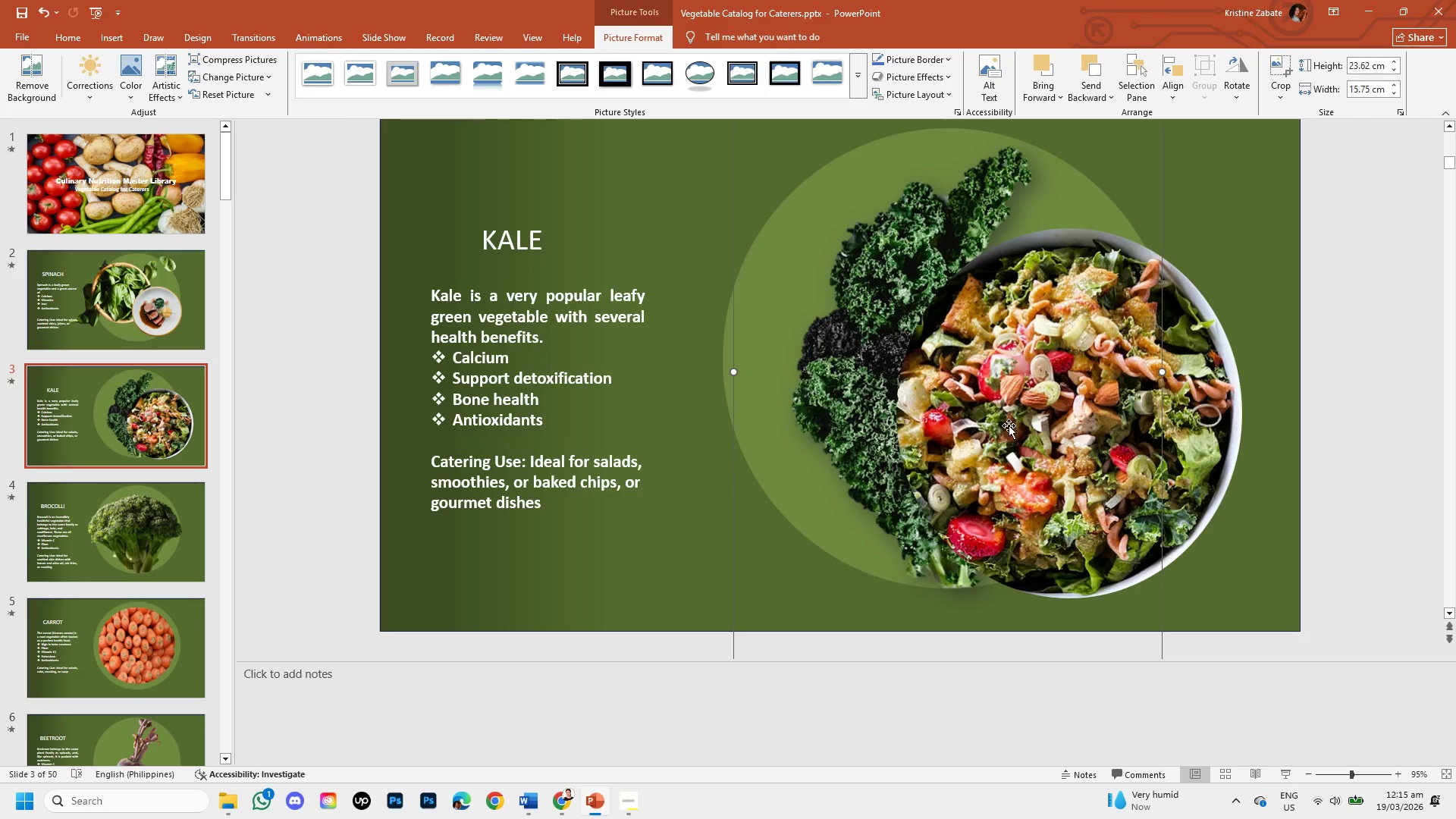 
left_click_drag(start_coordinate=[1010, 428], to_coordinate=[1114, 435])
 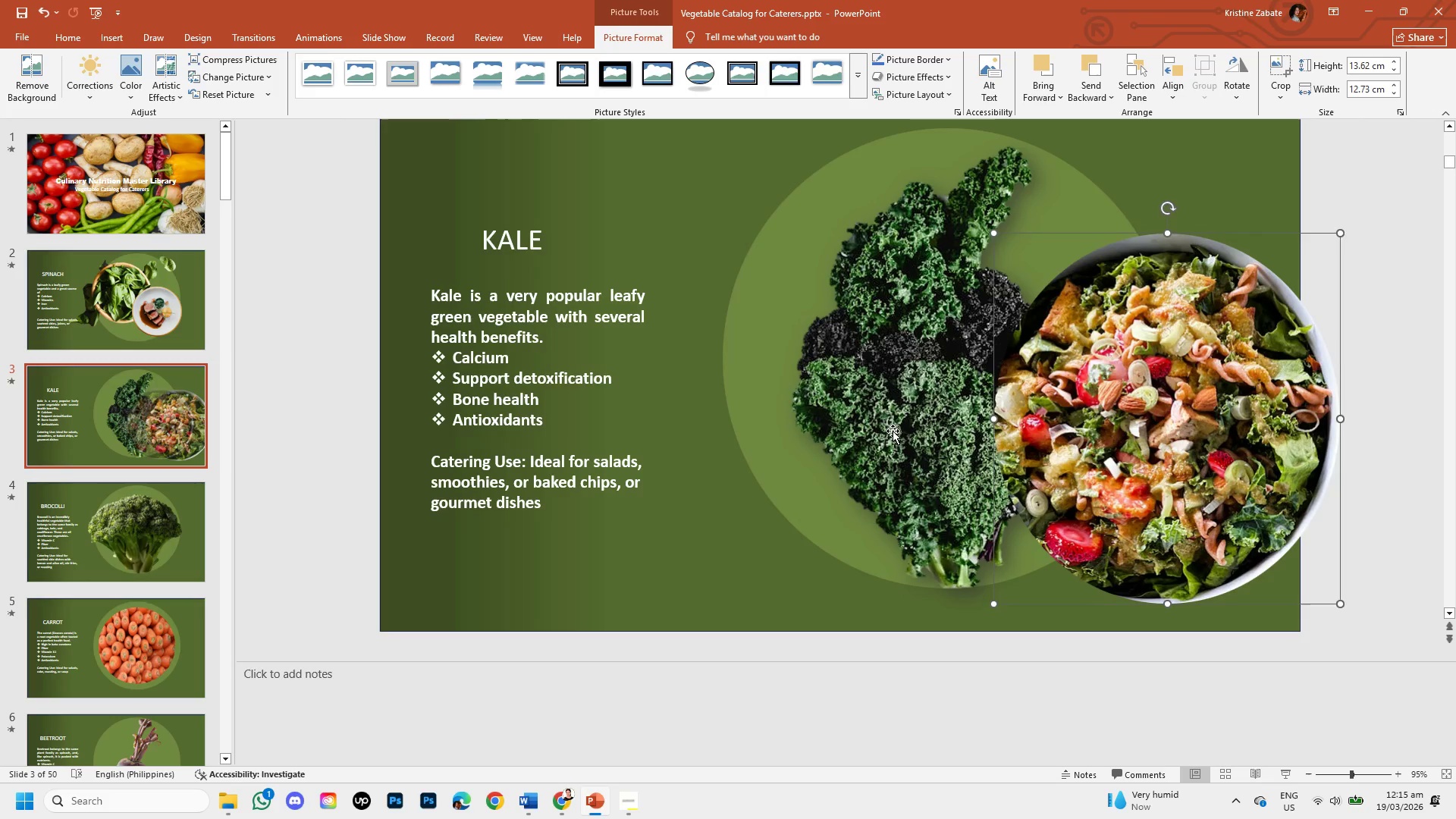 
left_click([899, 425])
 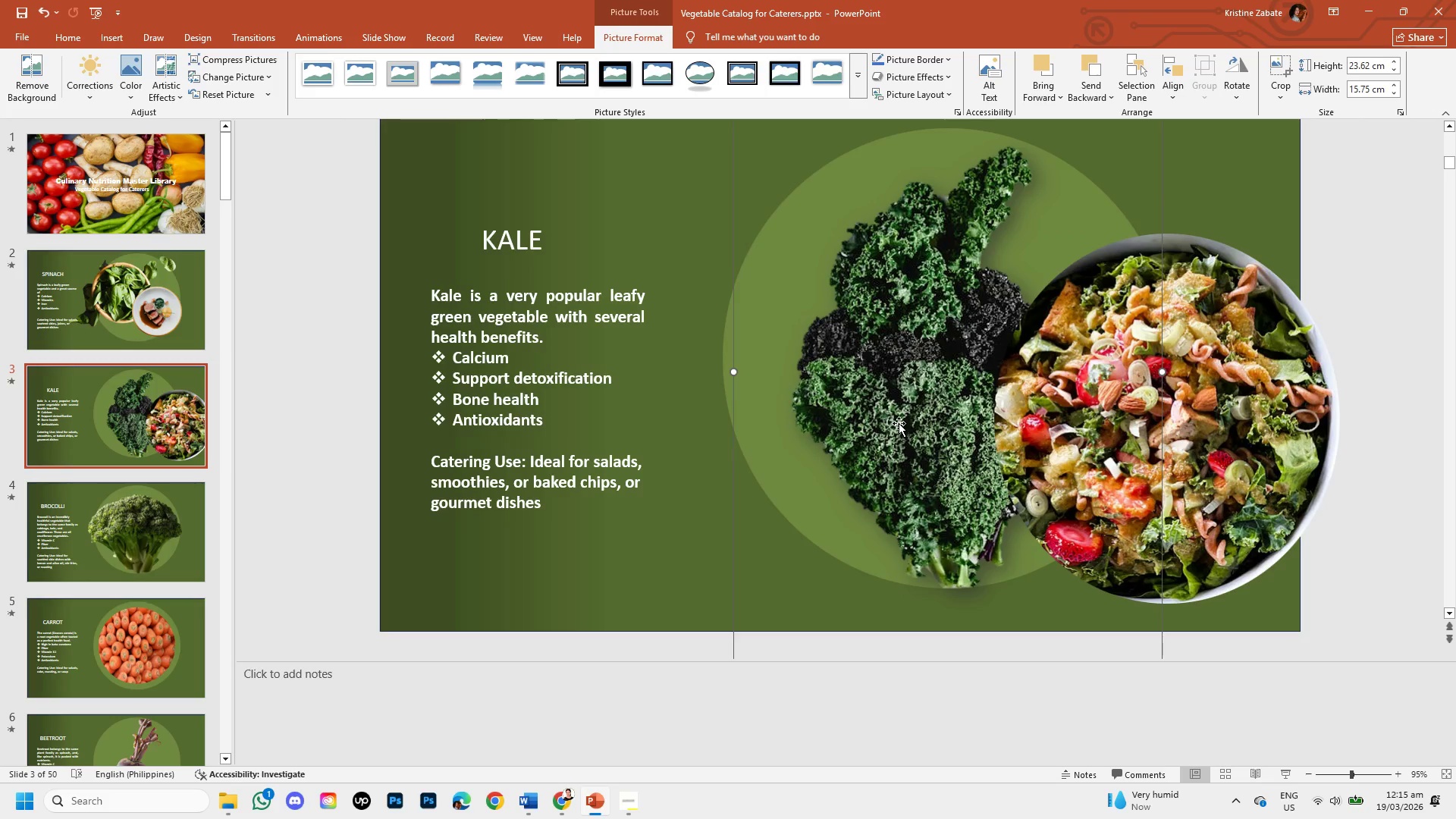 
left_click_drag(start_coordinate=[899, 423], to_coordinate=[772, 399])
 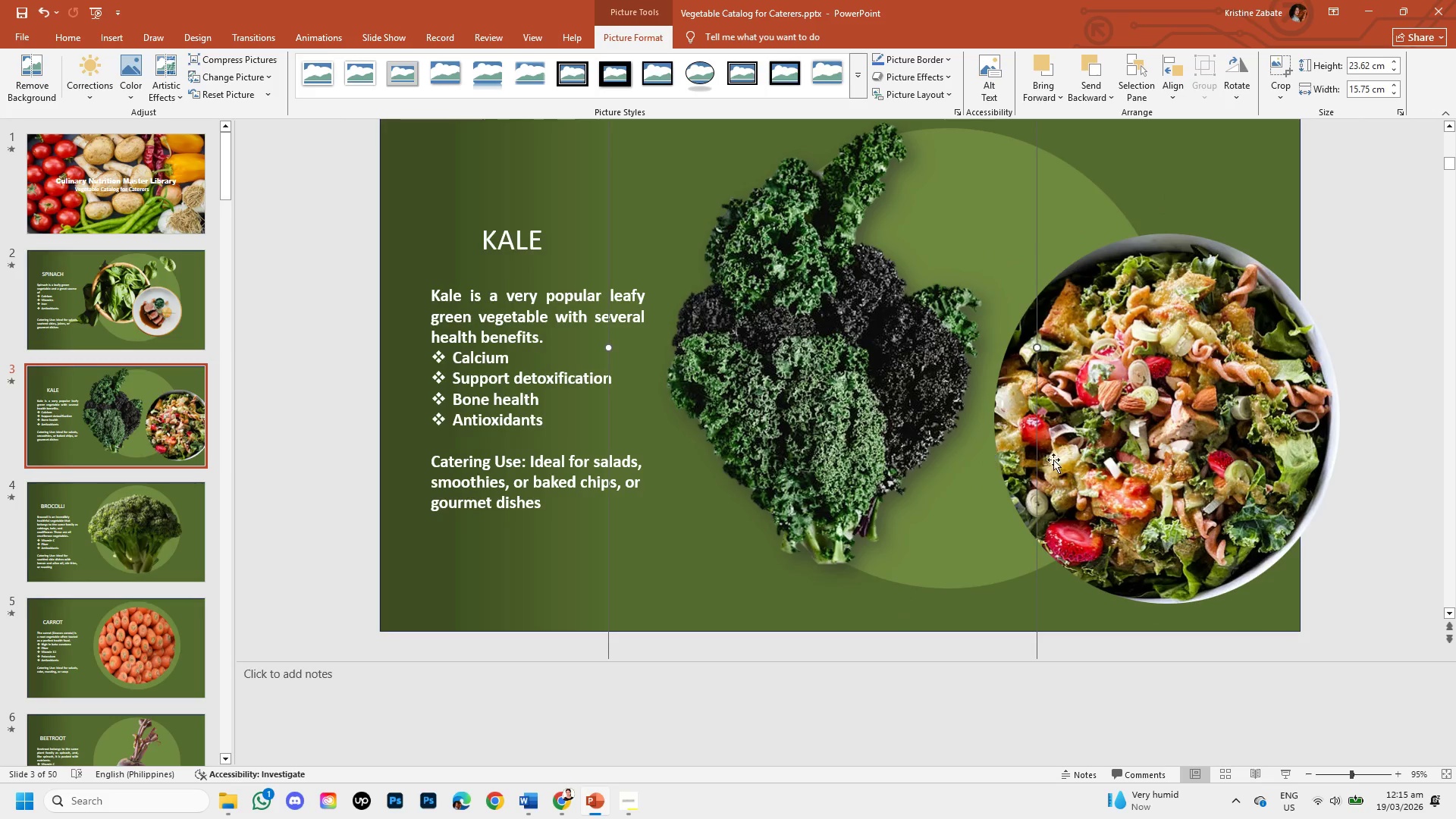 
left_click_drag(start_coordinate=[1114, 439], to_coordinate=[1018, 411])
 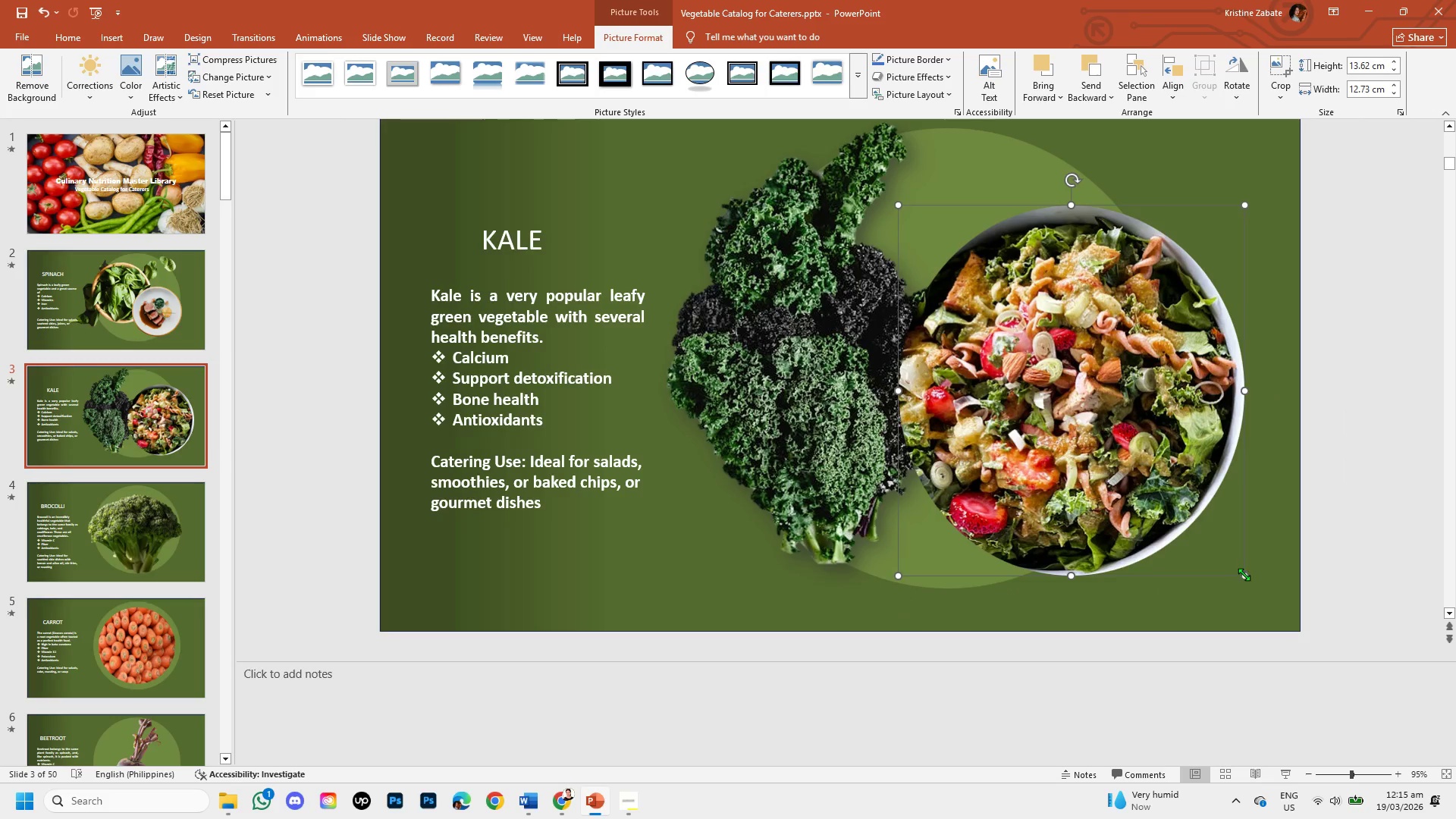 
left_click_drag(start_coordinate=[1244, 573], to_coordinate=[1192, 526])
 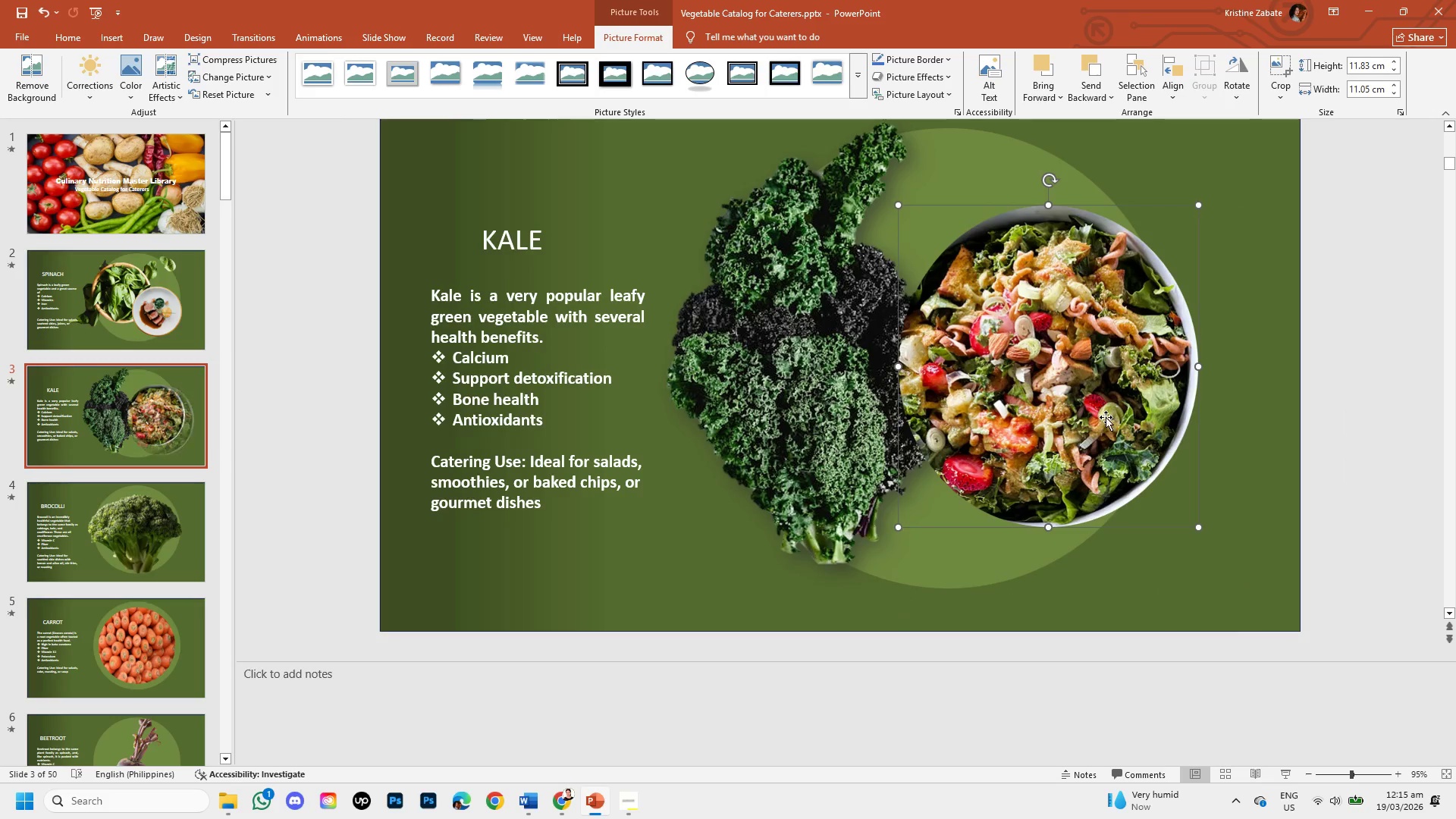 
double_click([1106, 417])
 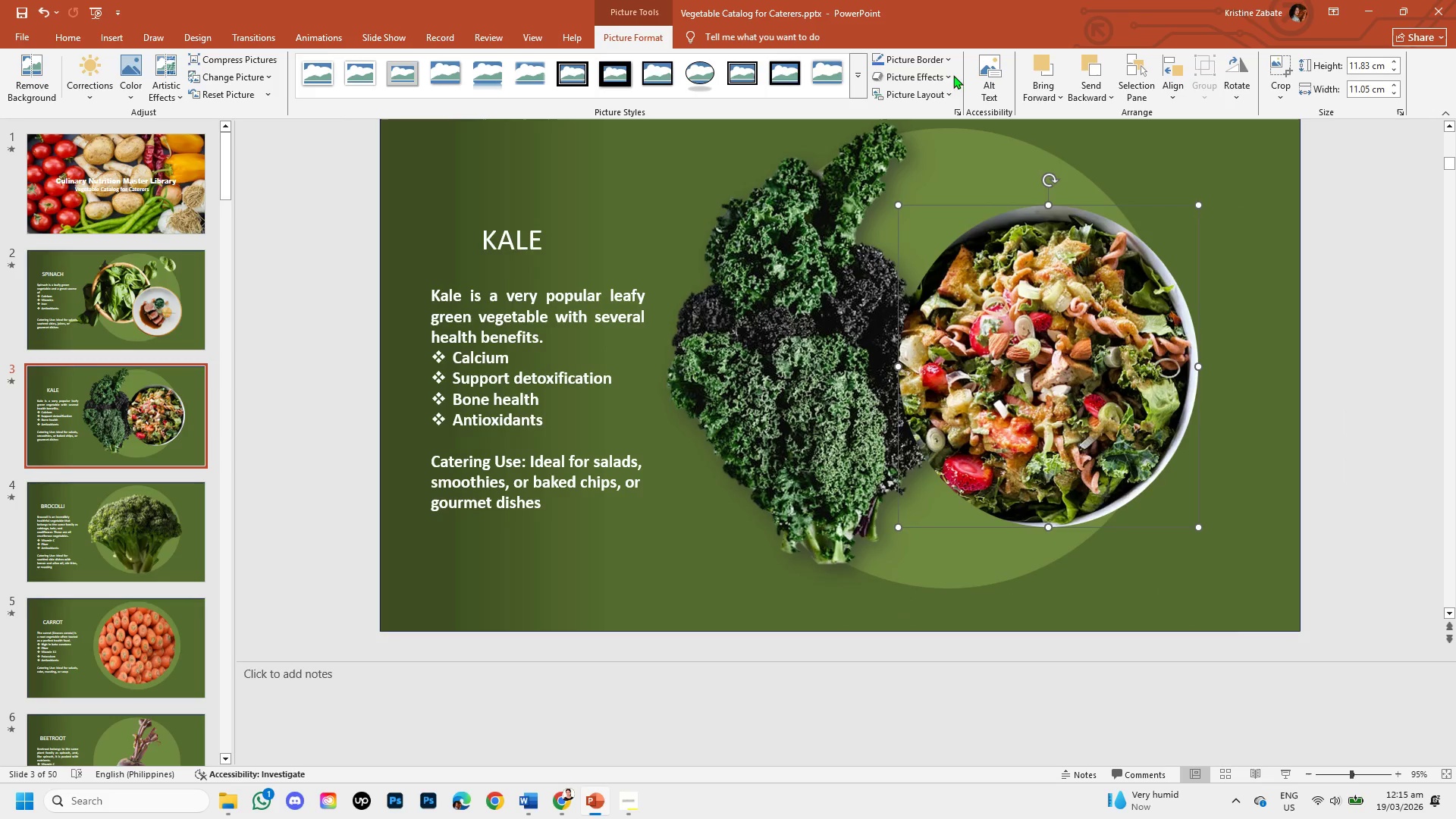 
left_click([945, 77])
 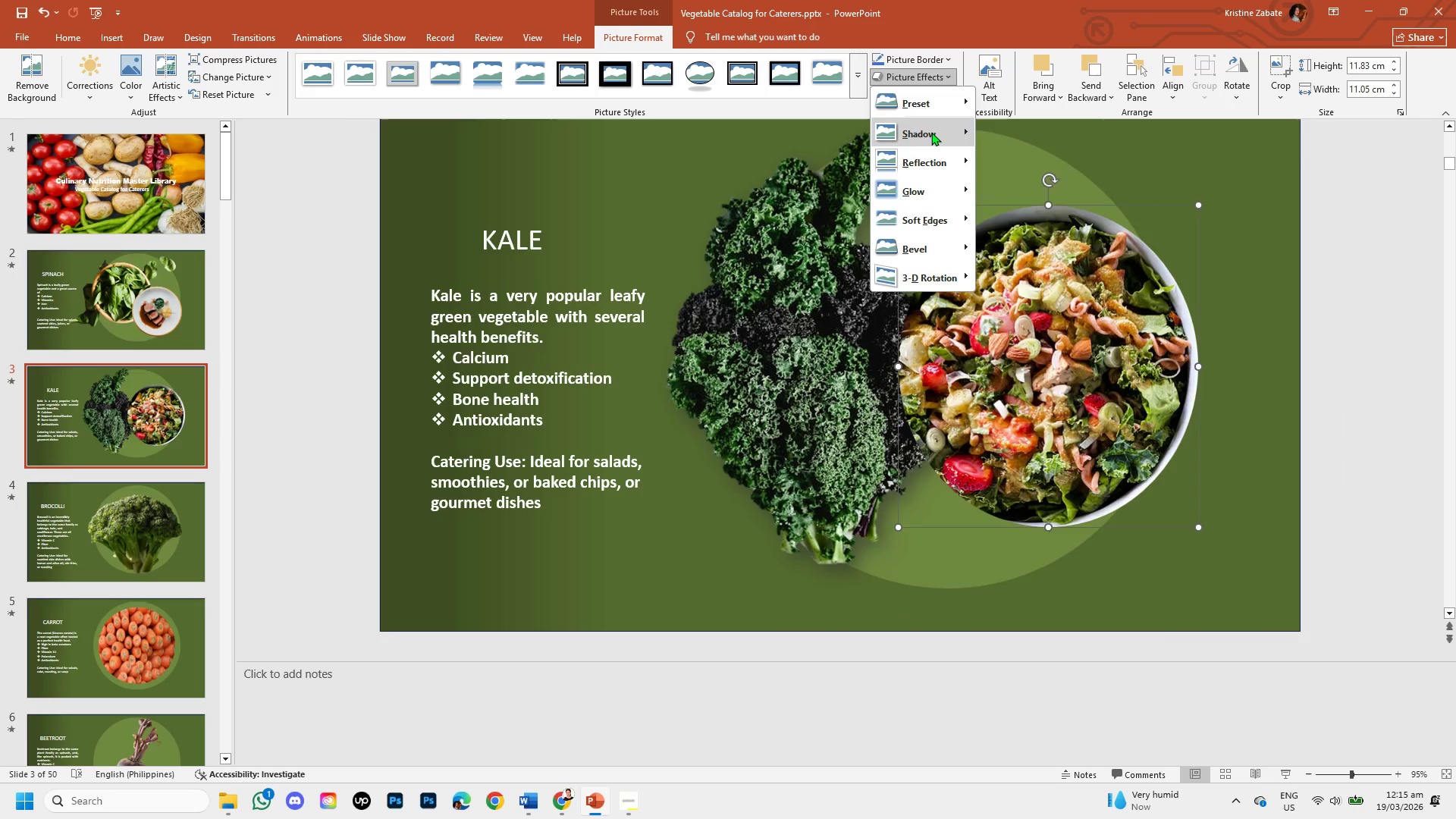 
left_click([931, 132])
 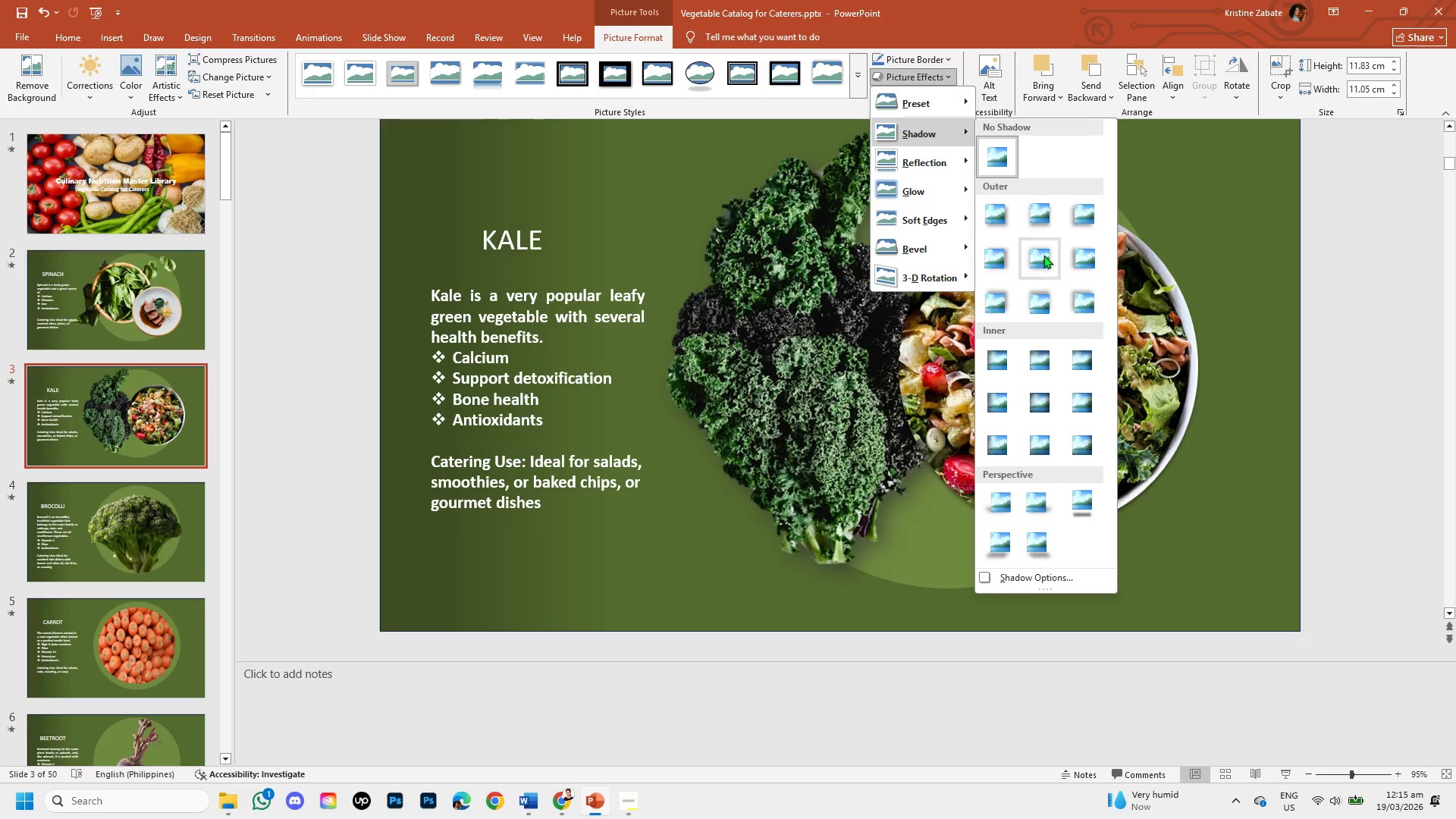 
left_click([1041, 261])
 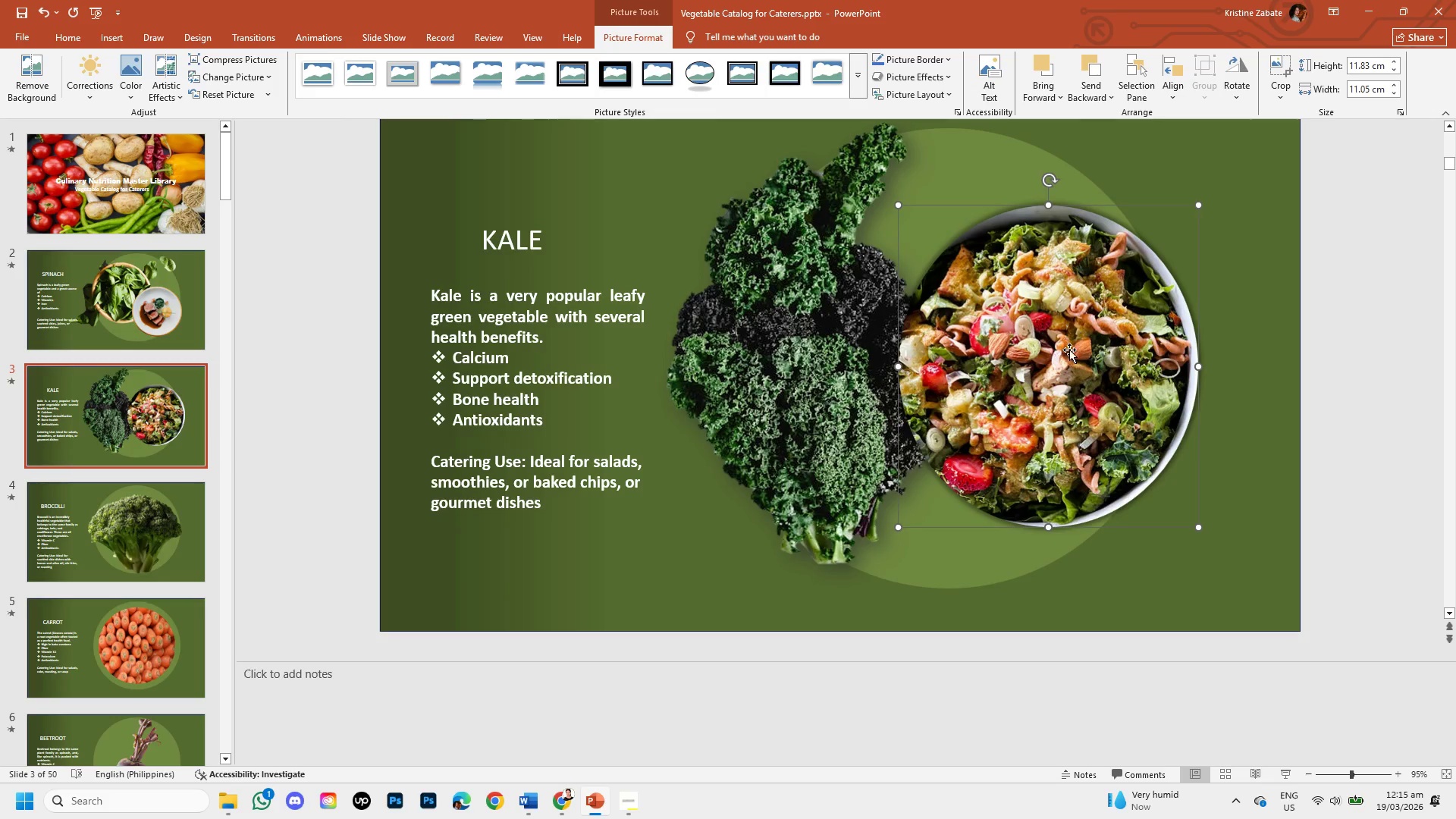 
left_click_drag(start_coordinate=[1069, 353], to_coordinate=[1037, 352])
 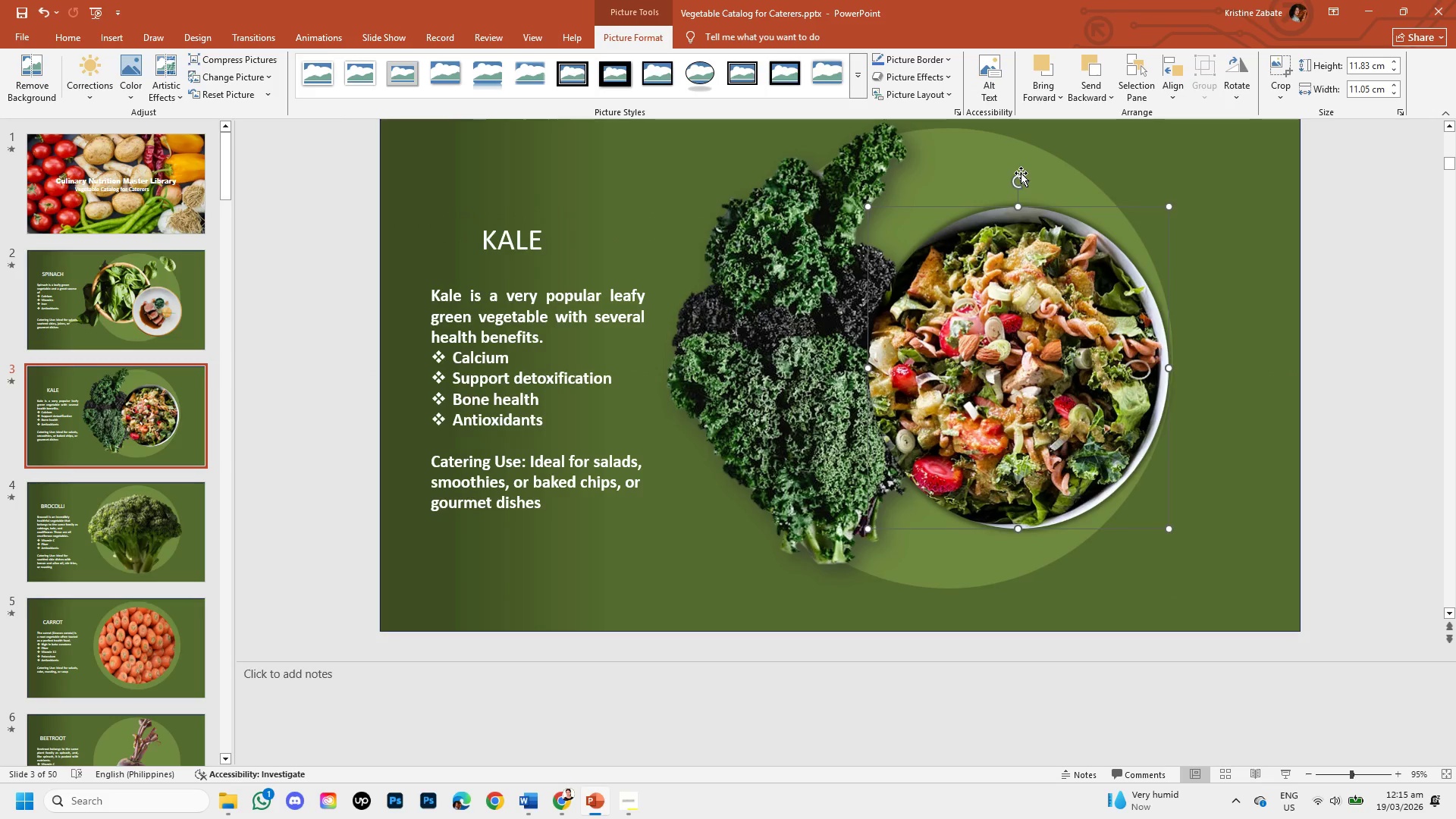 
left_click_drag(start_coordinate=[1018, 173], to_coordinate=[1001, 175])
 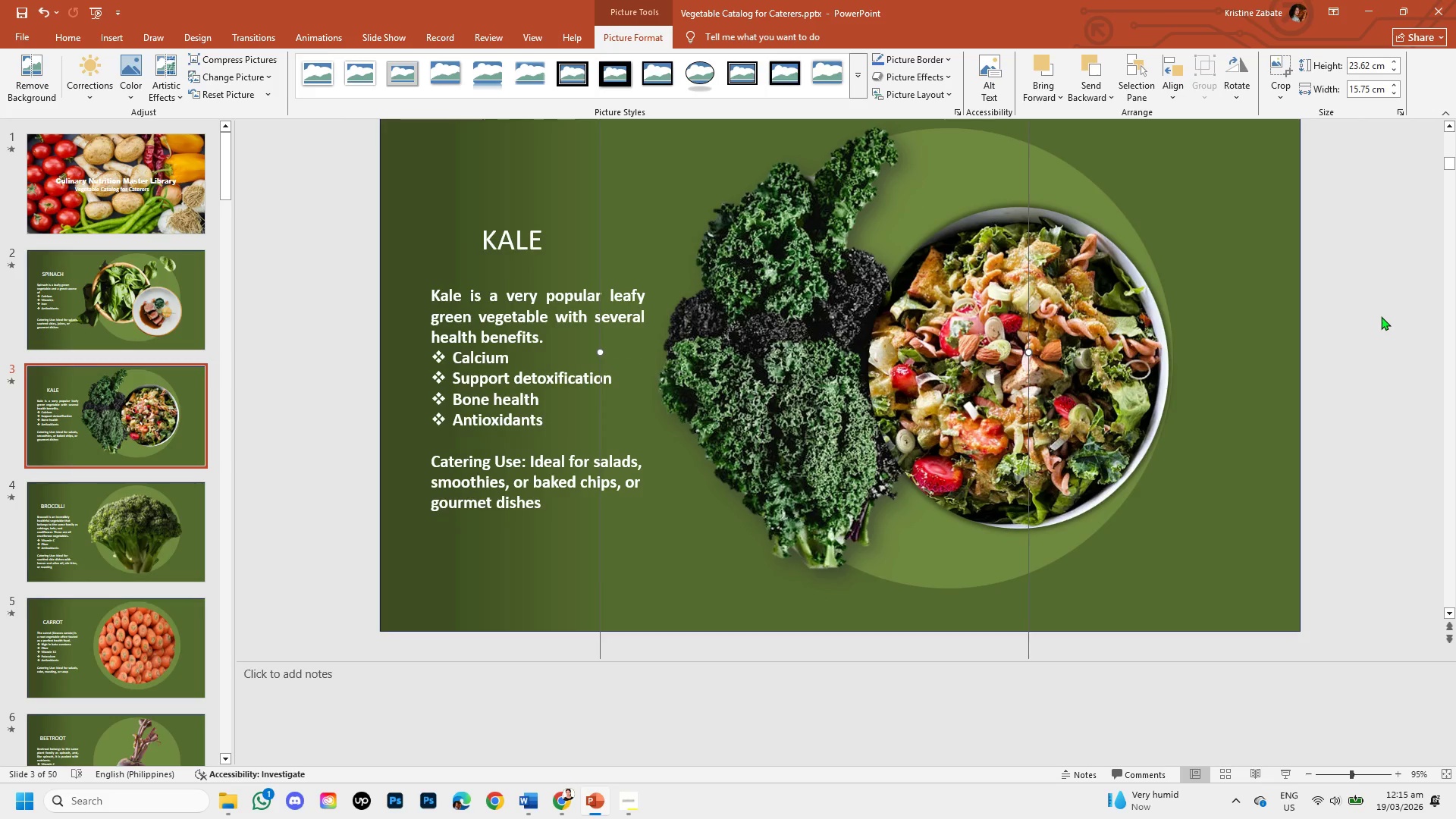 
left_click([1381, 316])
 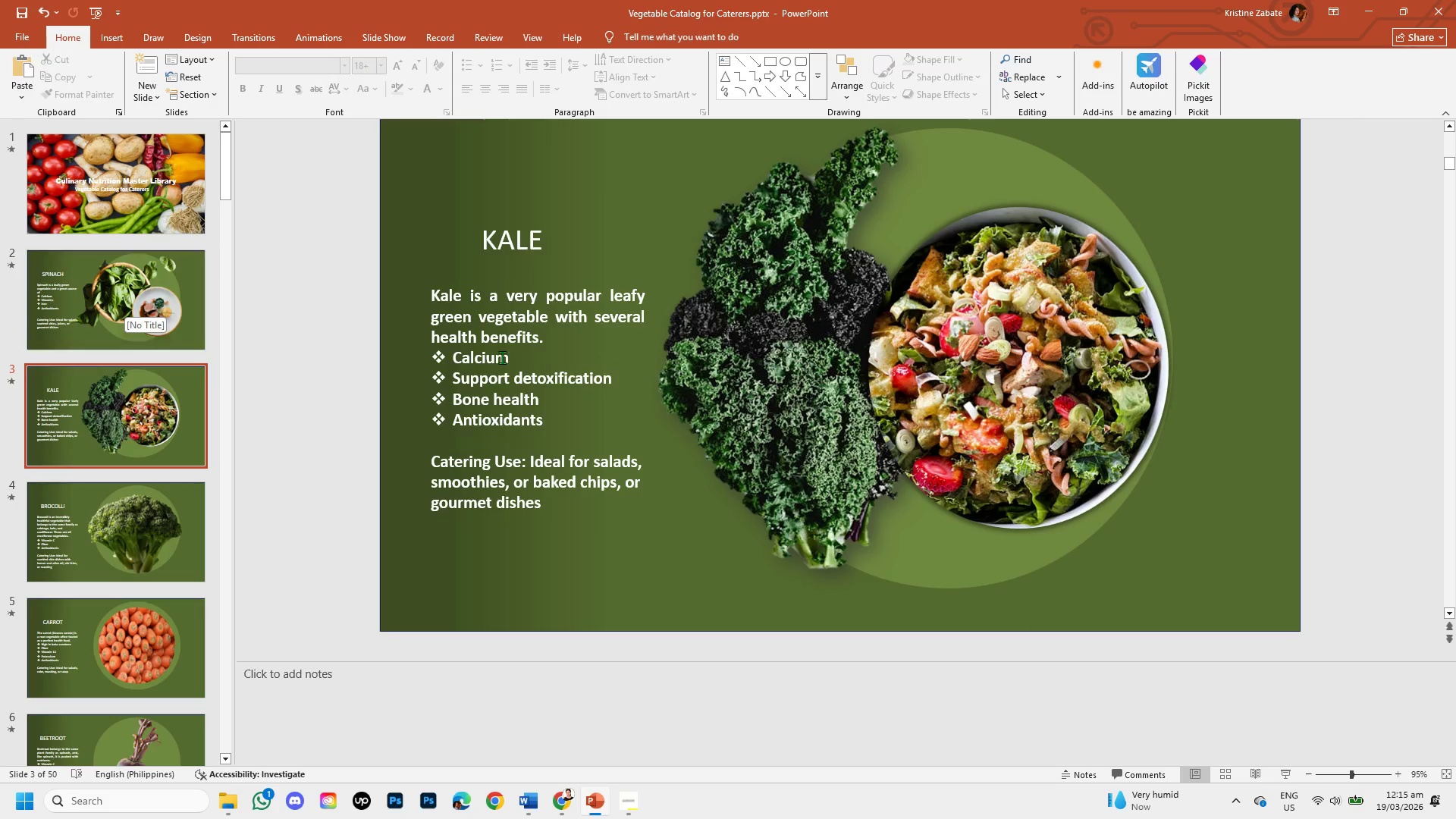 
left_click([1062, 406])
 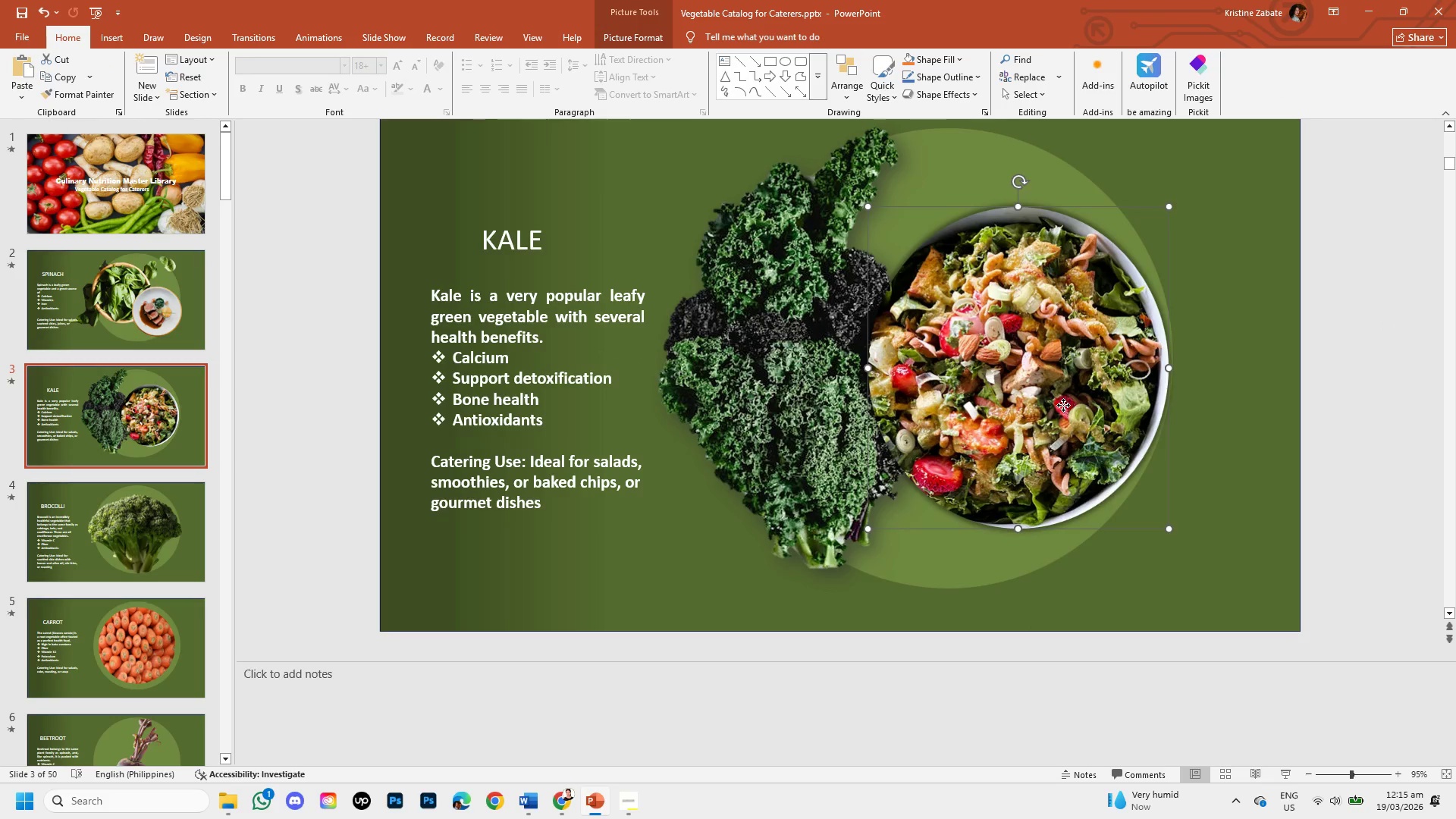 
left_click_drag(start_coordinate=[1063, 405], to_coordinate=[1078, 473])
 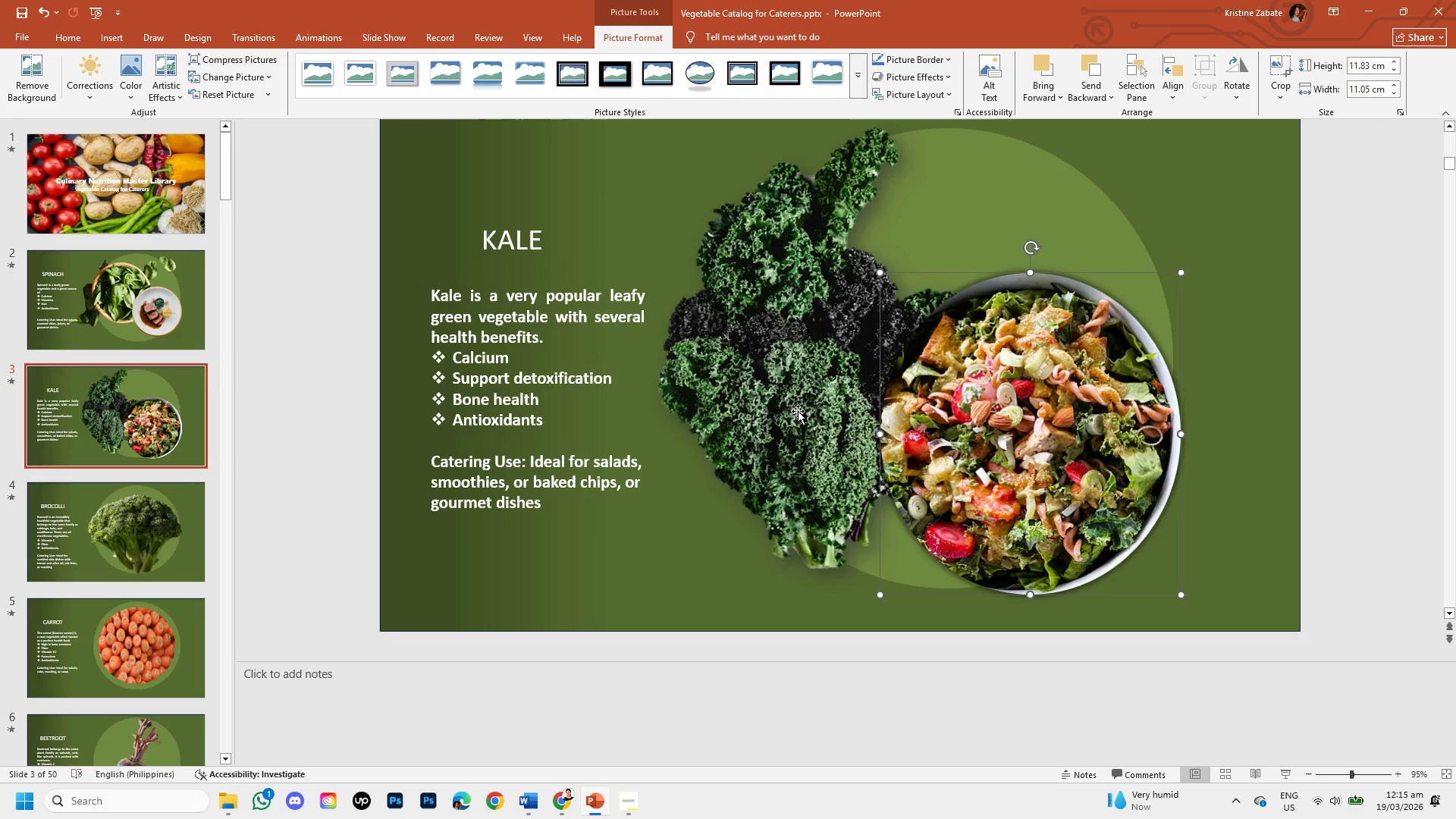 
left_click_drag(start_coordinate=[798, 411], to_coordinate=[808, 397])
 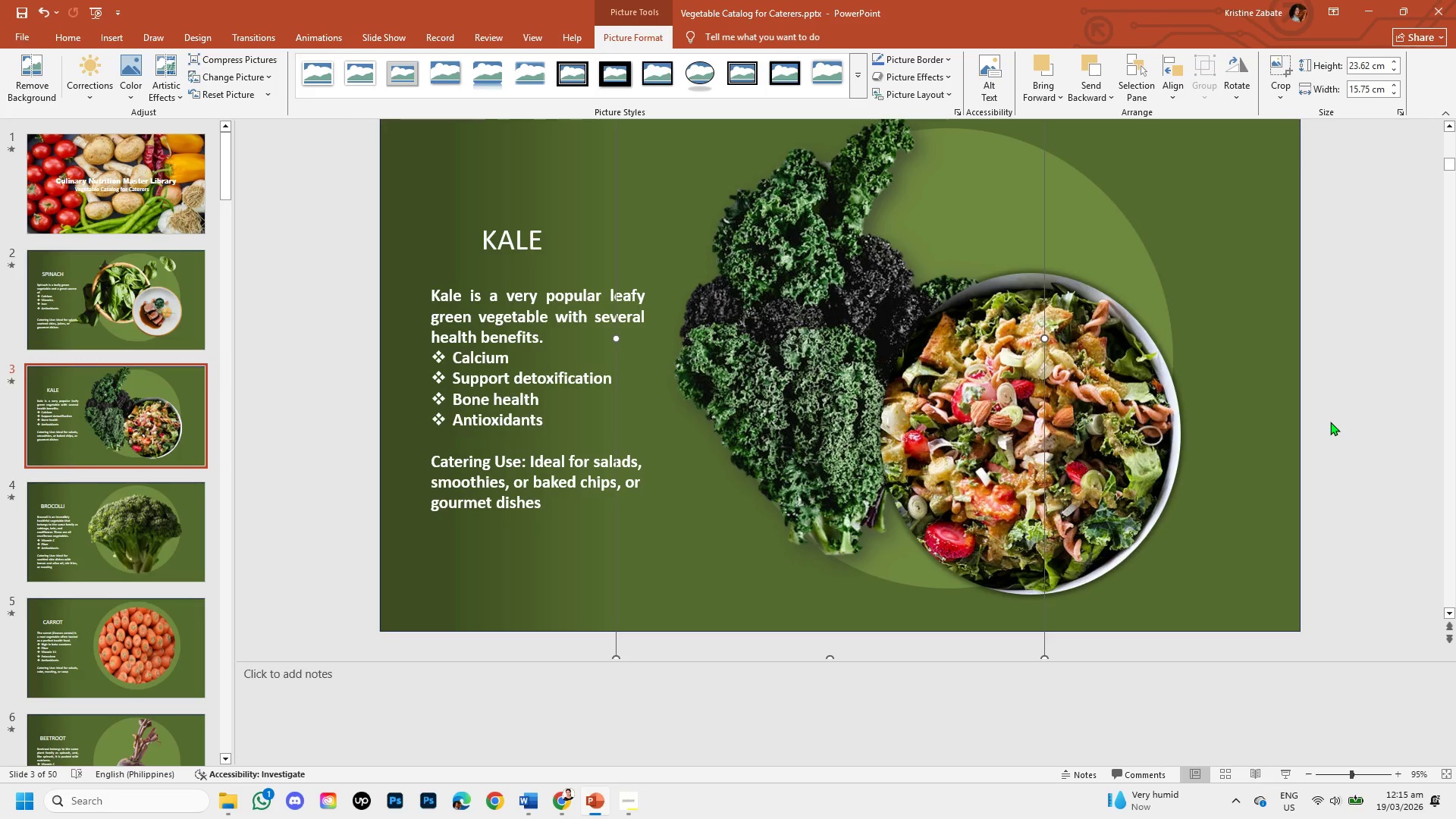 
left_click([1330, 422])
 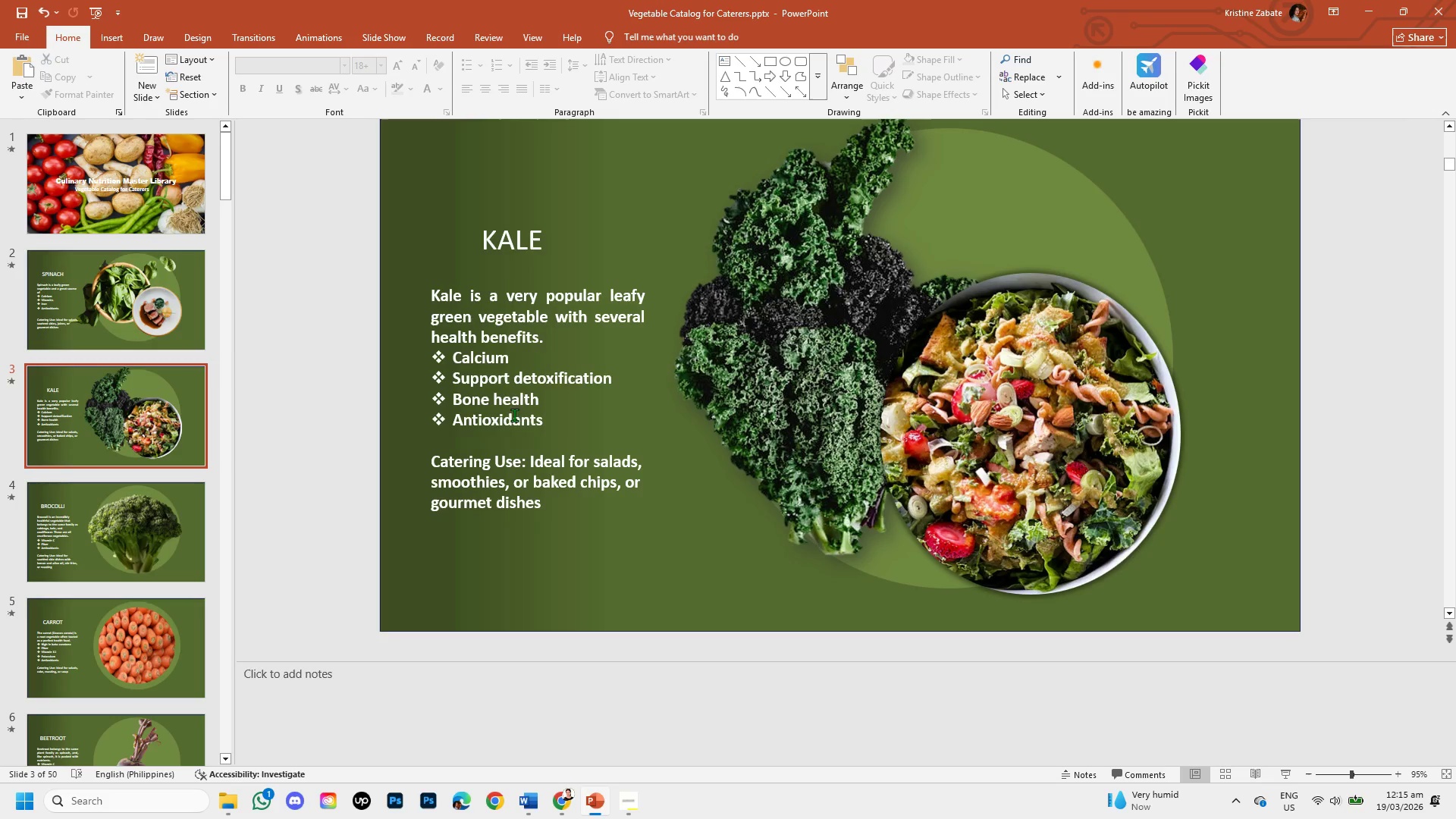 
left_click([165, 519])
 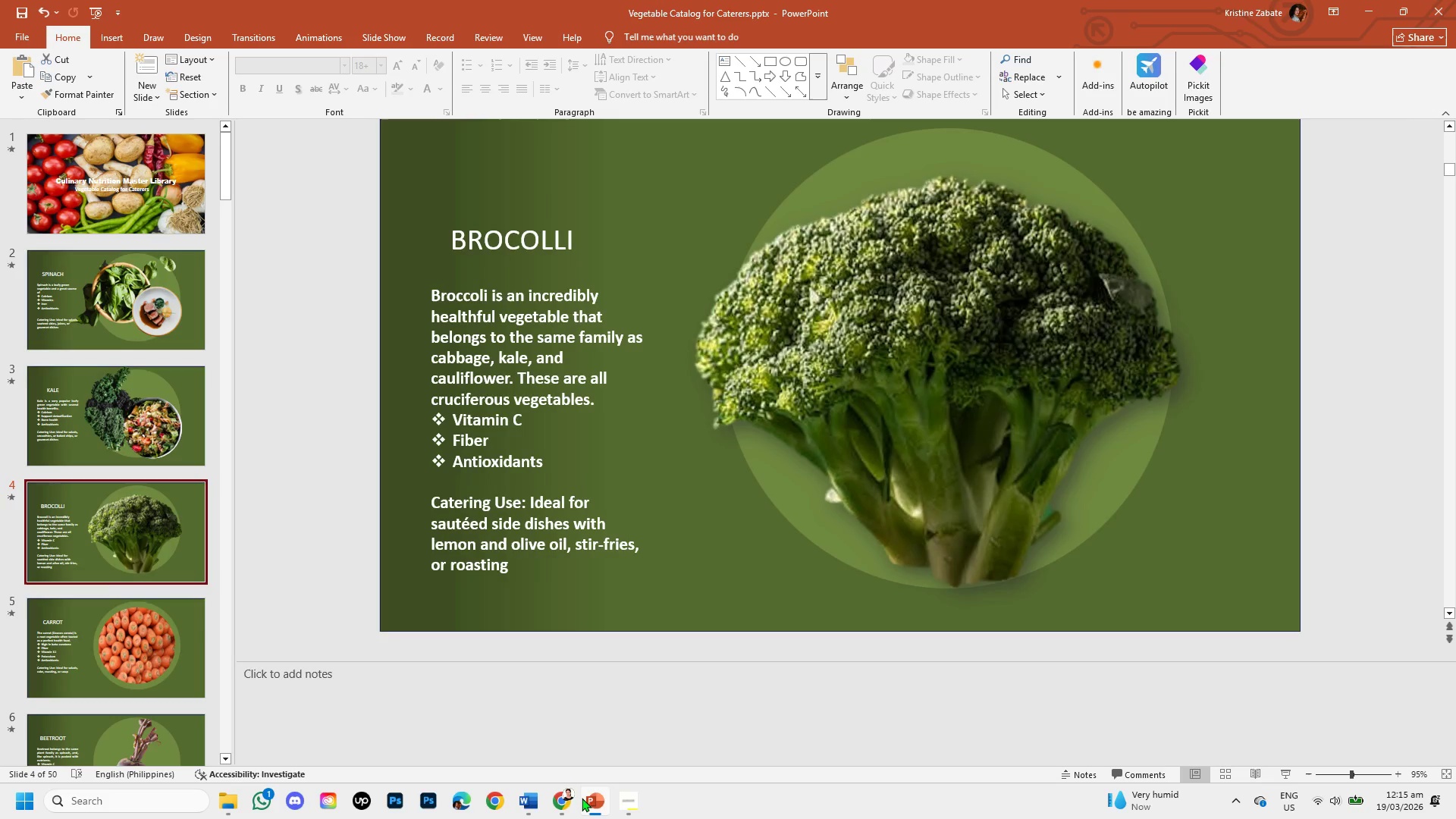 
left_click([560, 802])
 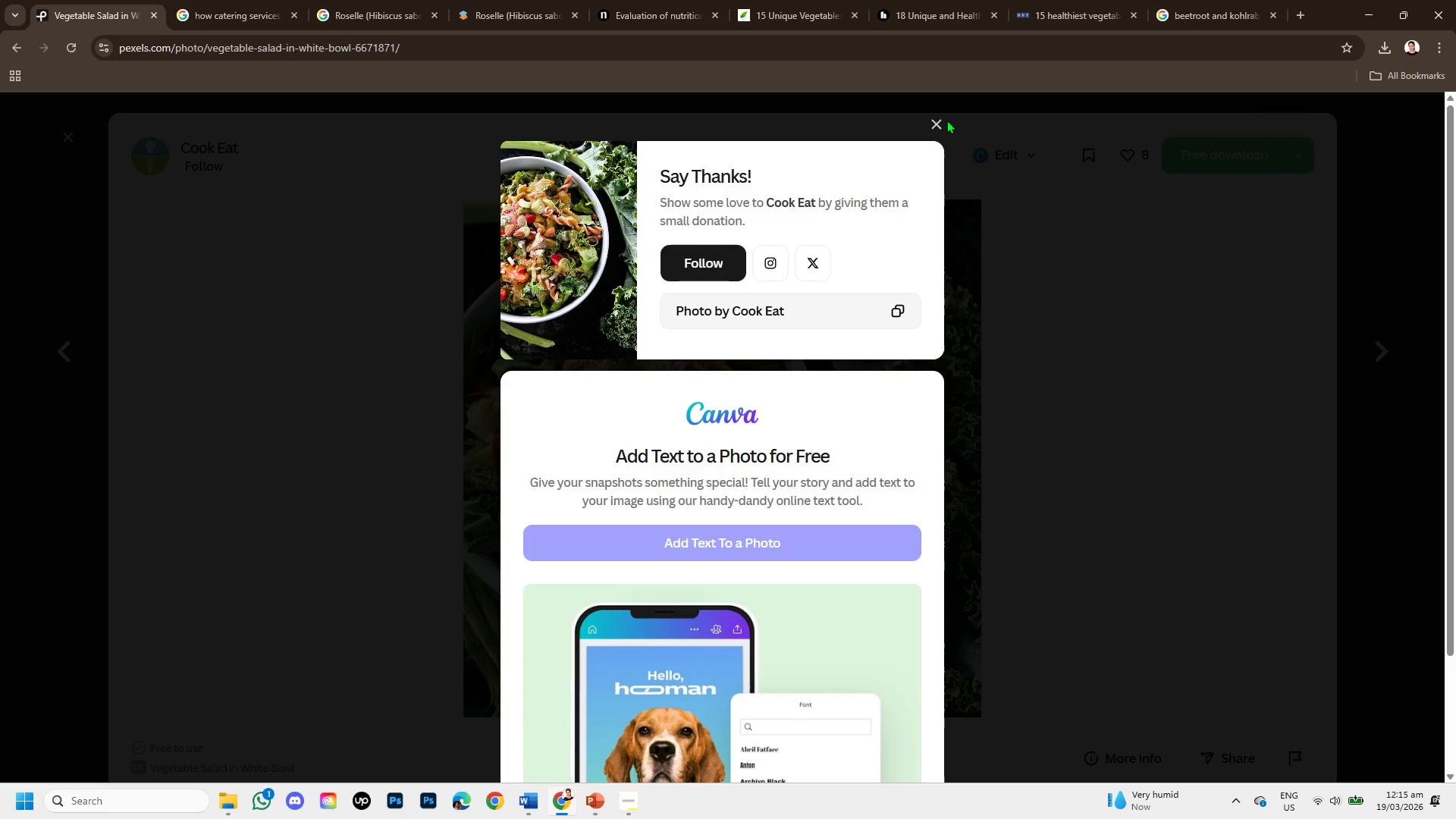 
left_click([934, 124])
 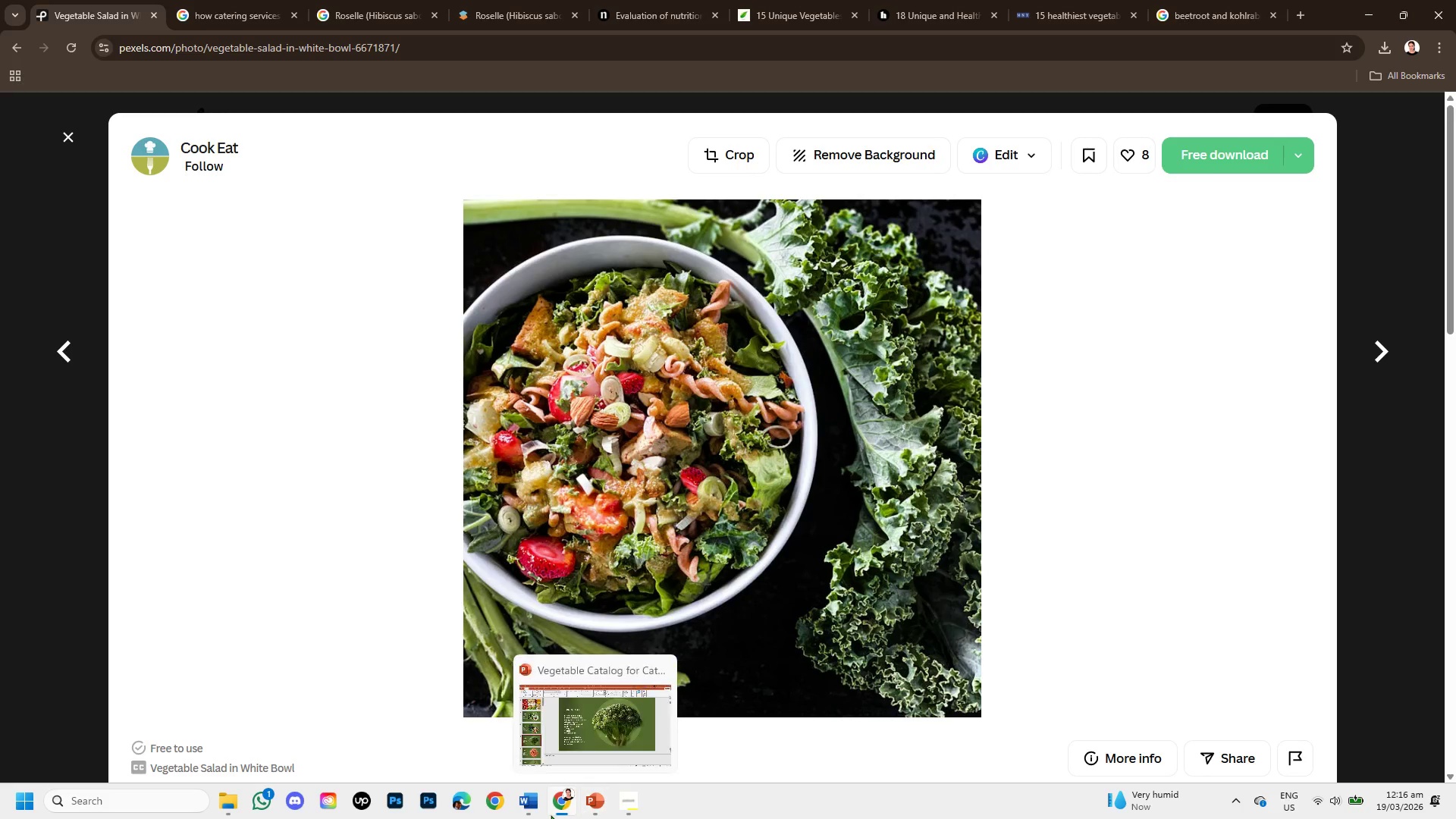 
left_click([589, 810])
 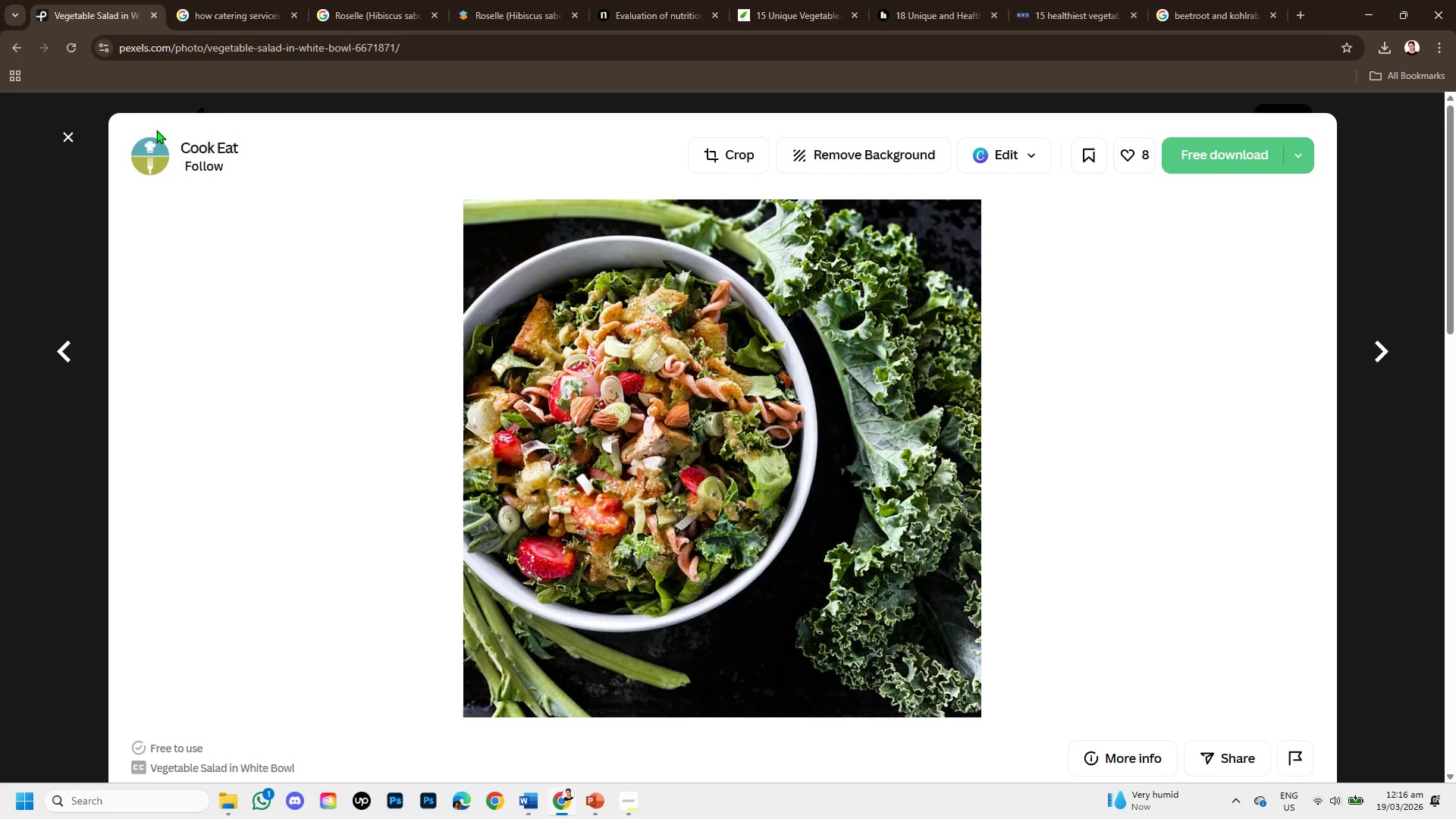 
left_click([71, 130])
 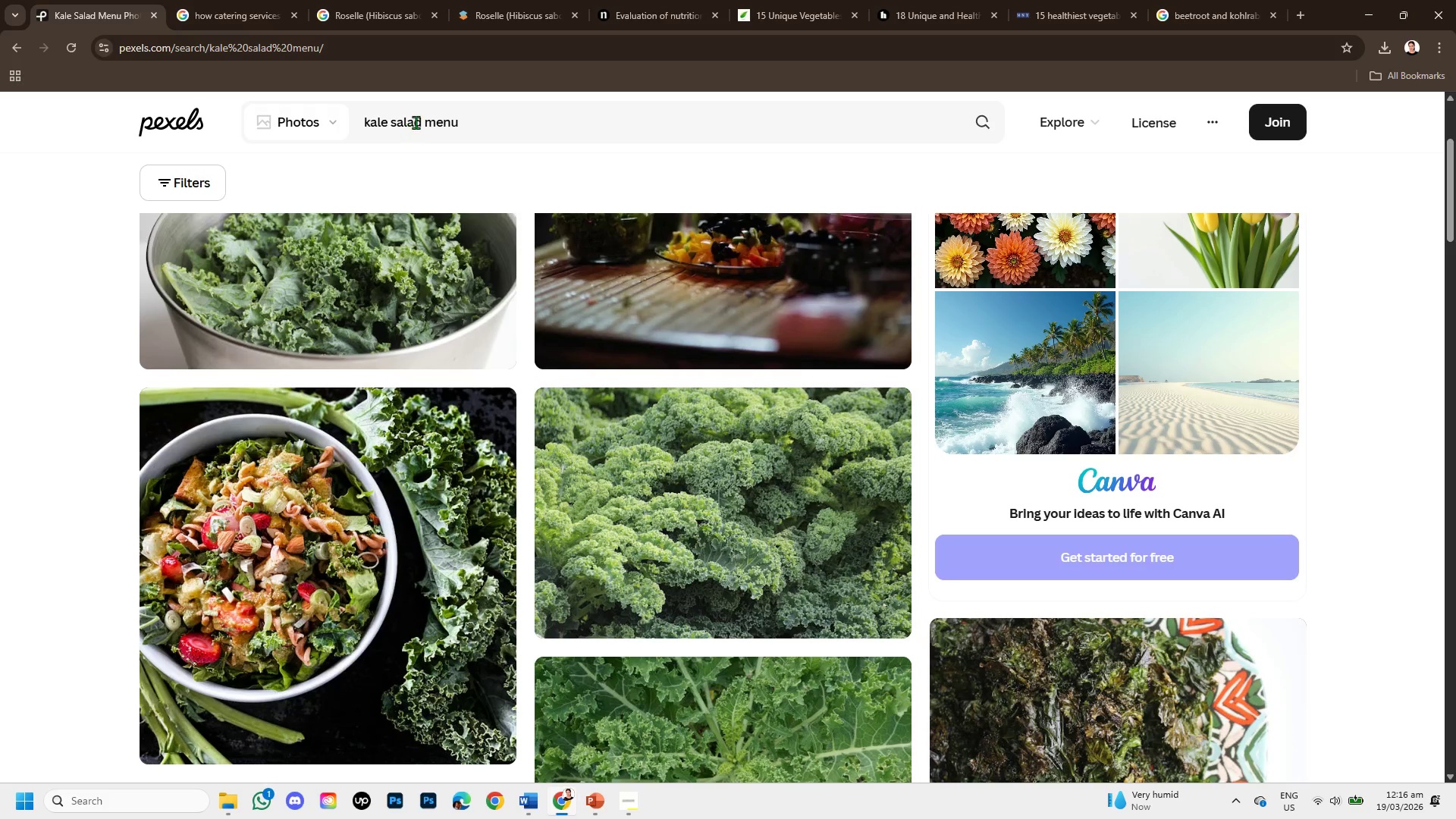 
left_click_drag(start_coordinate=[425, 121], to_coordinate=[364, 106])
 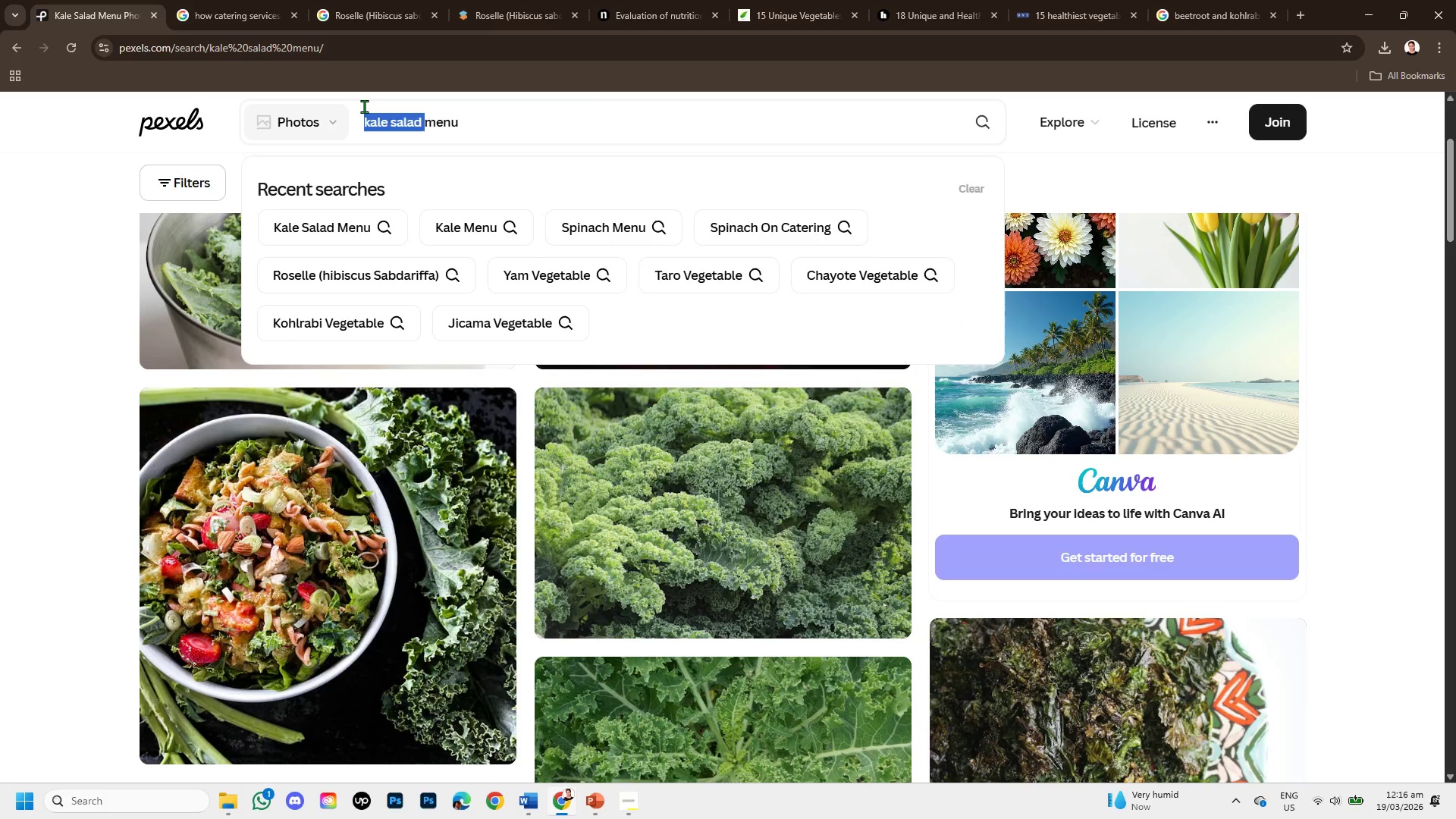 
key(Backspace)
type(bt)
key(Backspace)
type(rocolli )
 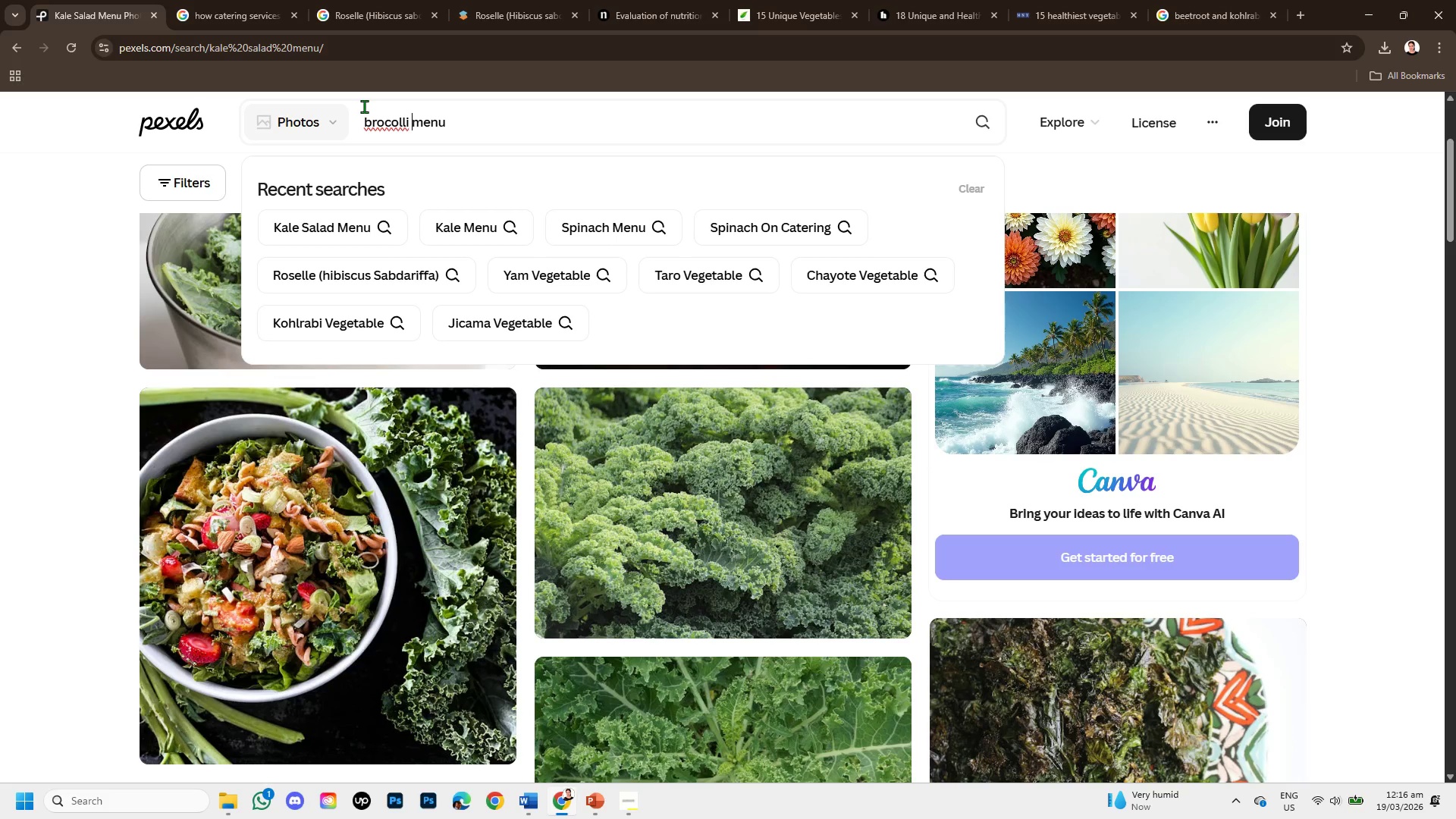 
key(Enter)
 